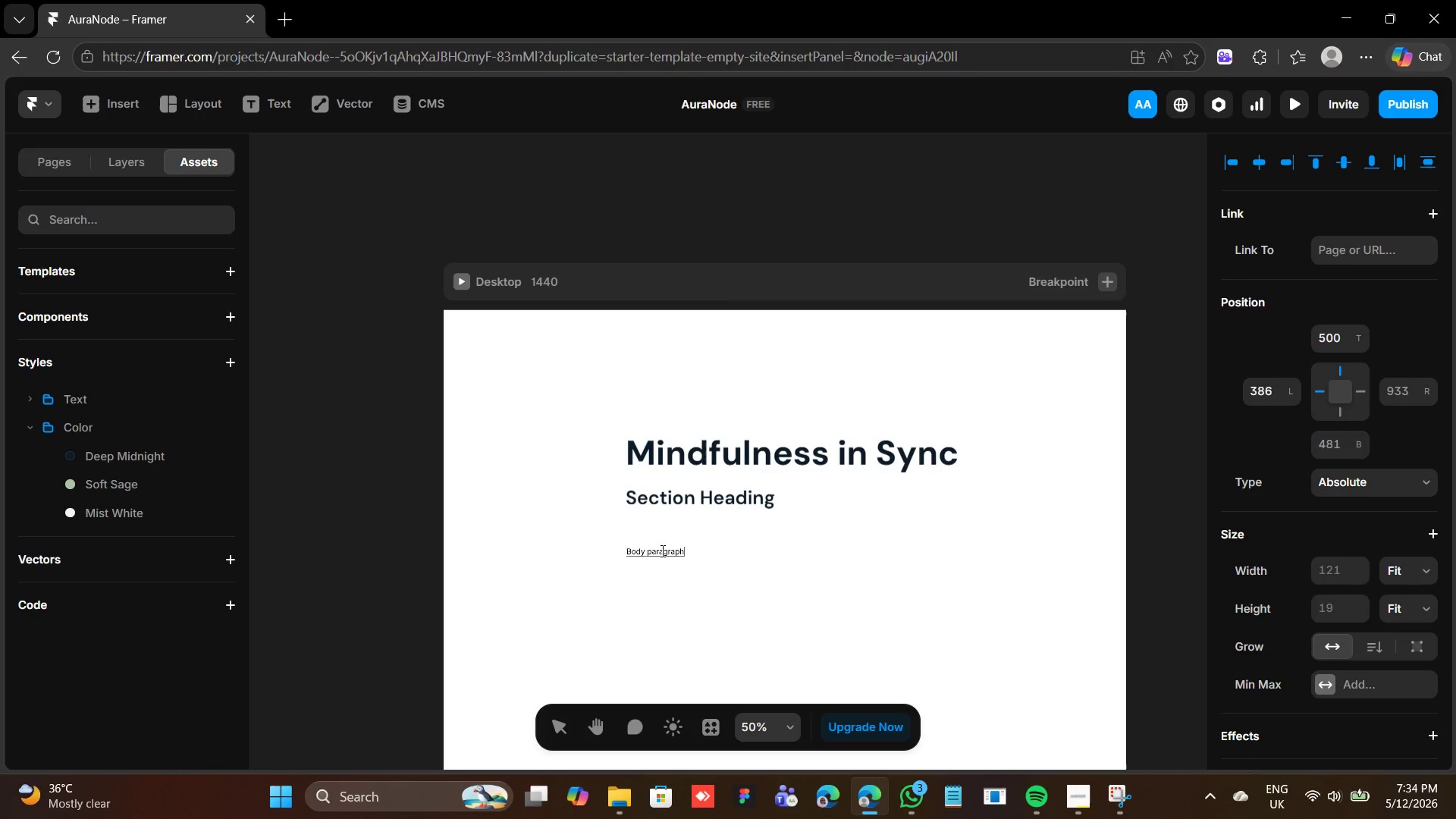 
type( text)
 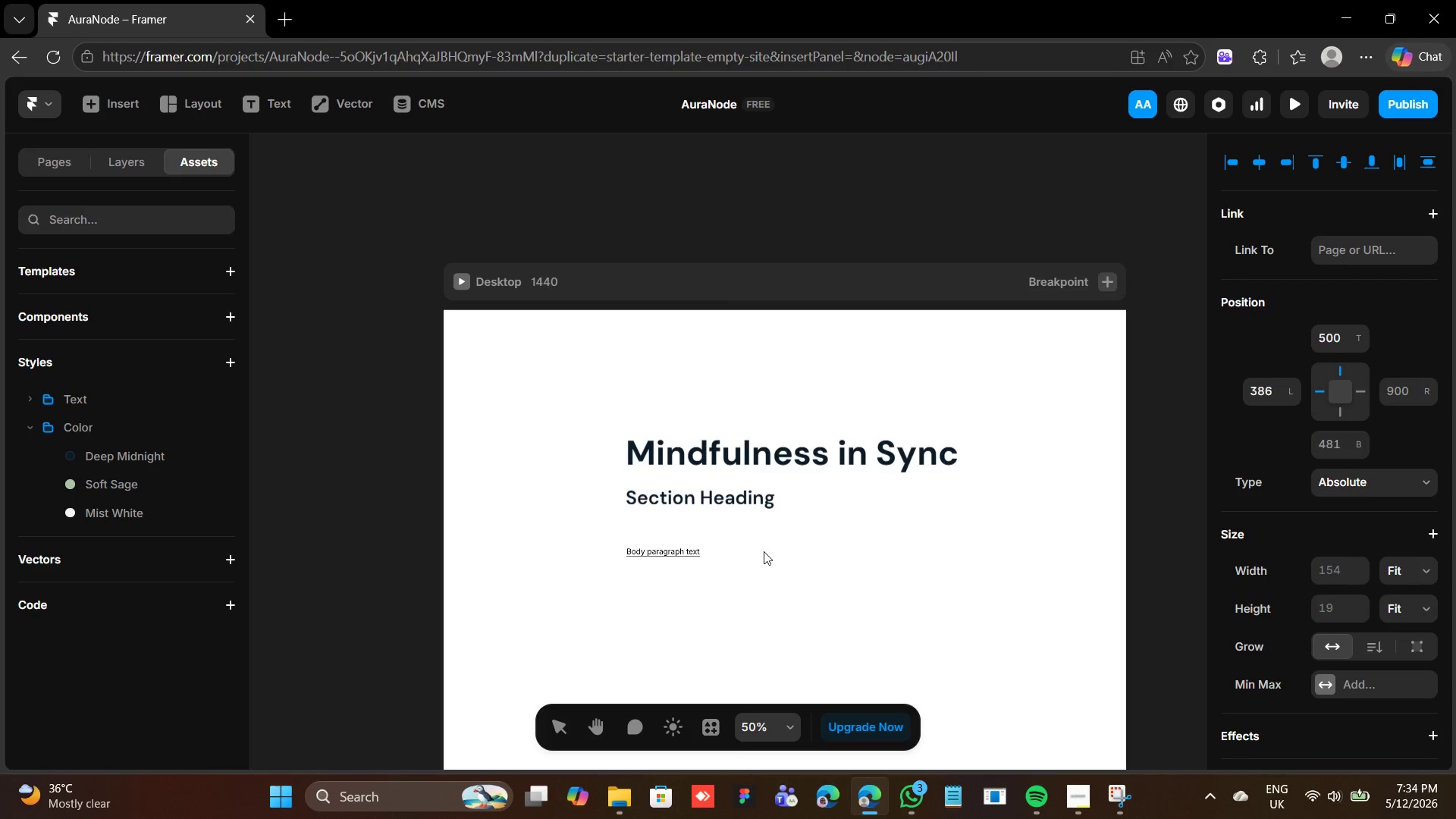 
left_click([841, 548])
 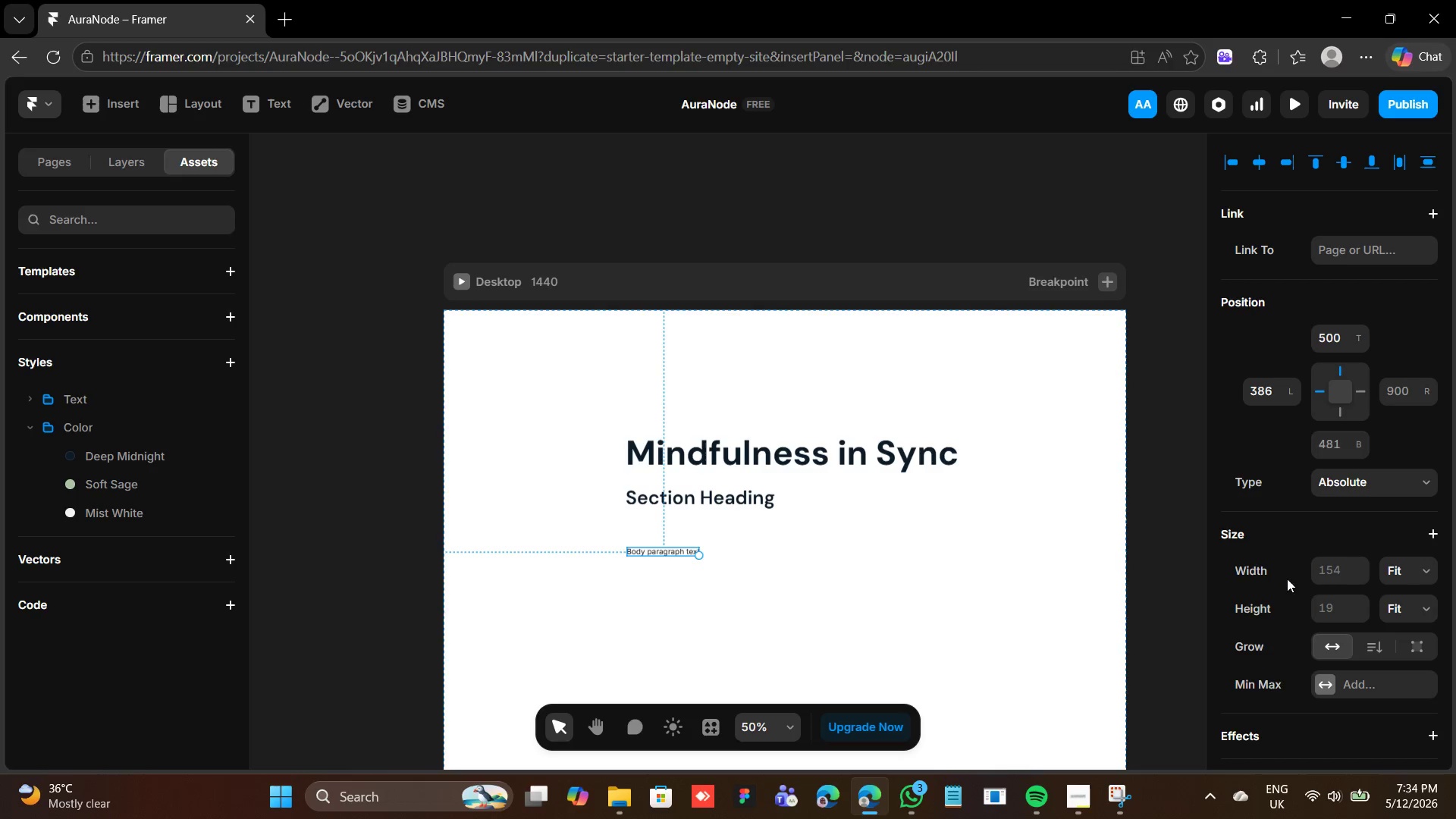 
scroll: coordinate [1312, 544], scroll_direction: down, amount: 6.0
 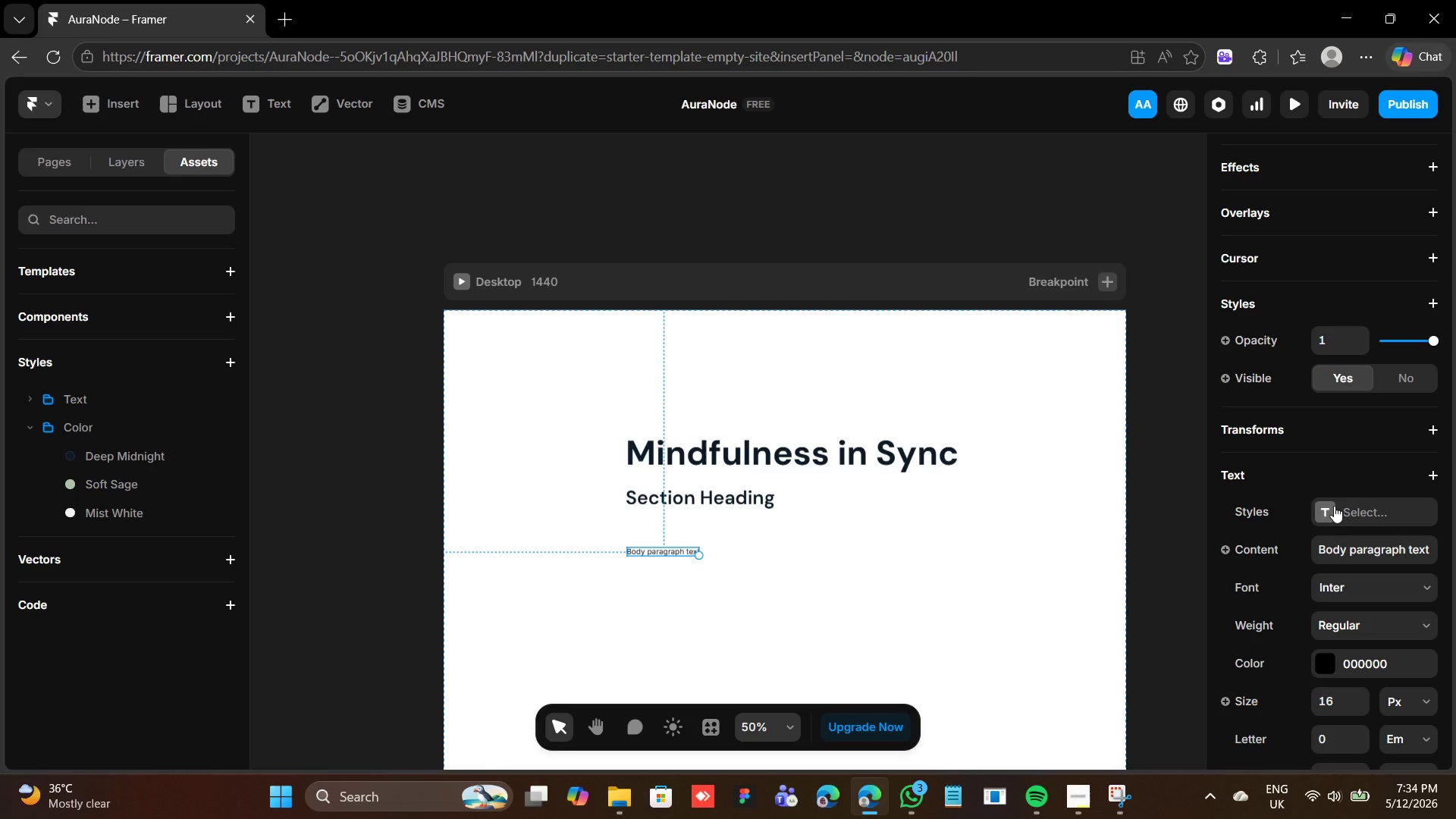 
left_click([1334, 506])
 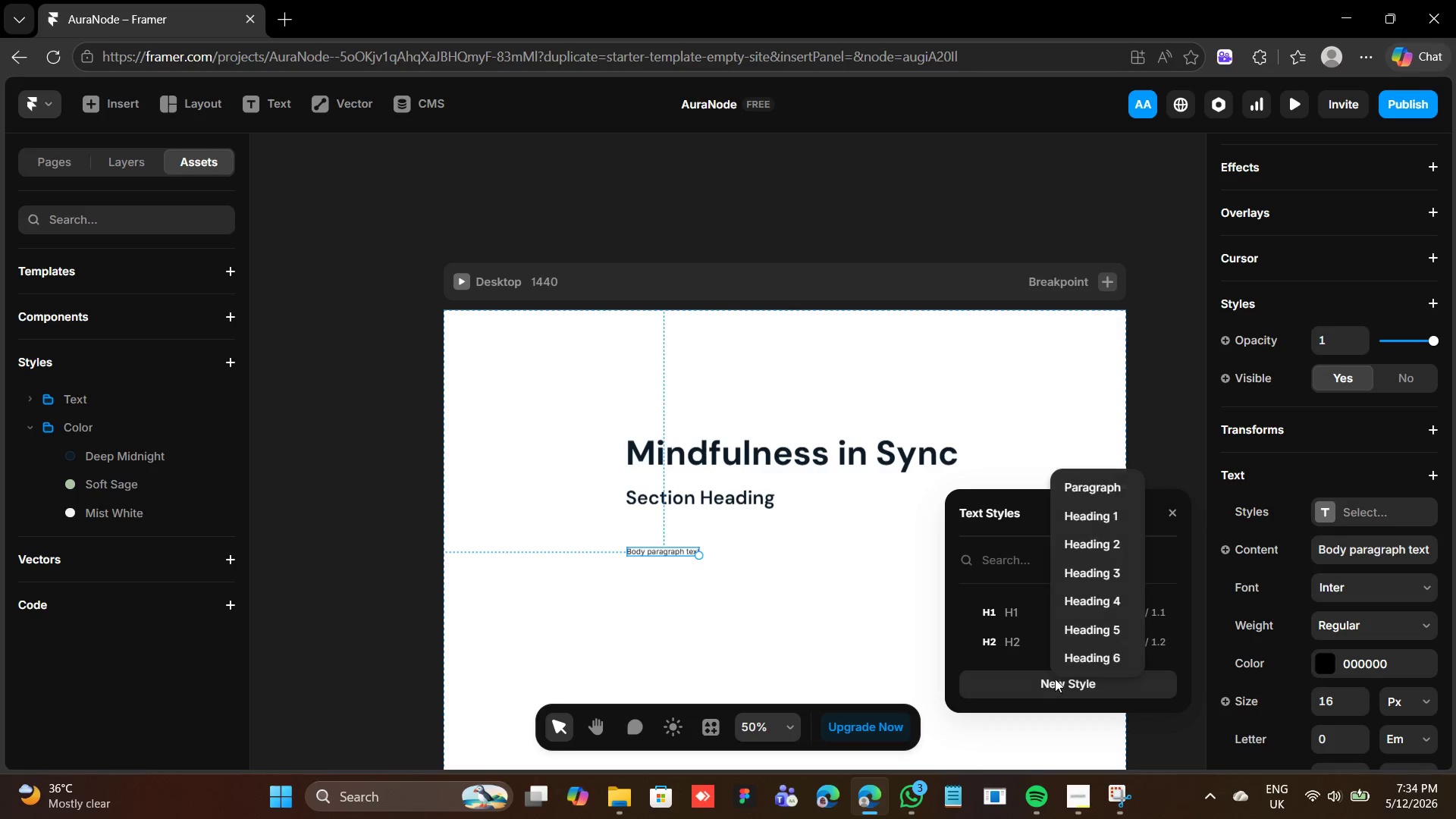 
left_click([1088, 478])
 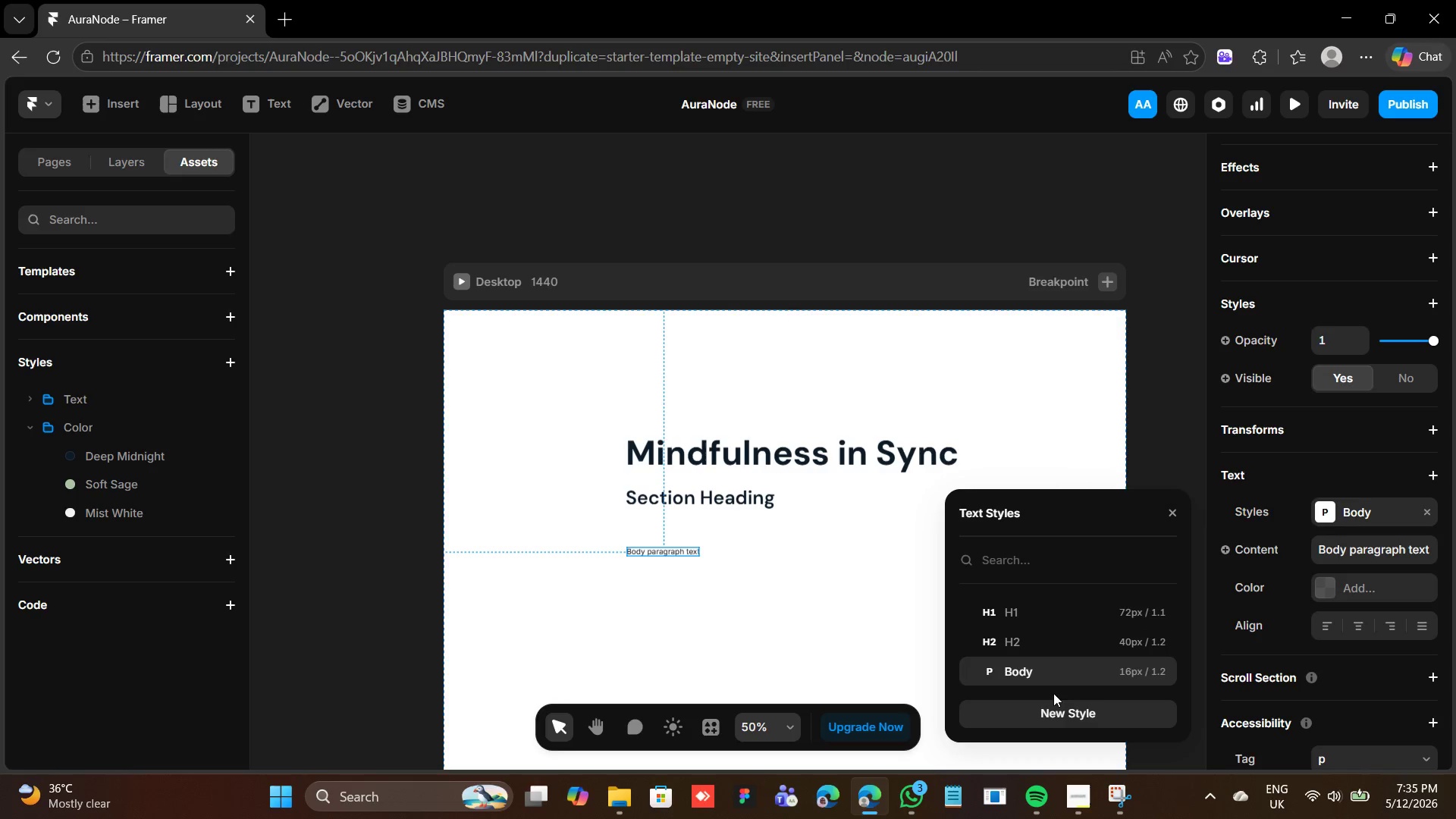 
left_click([985, 670])
 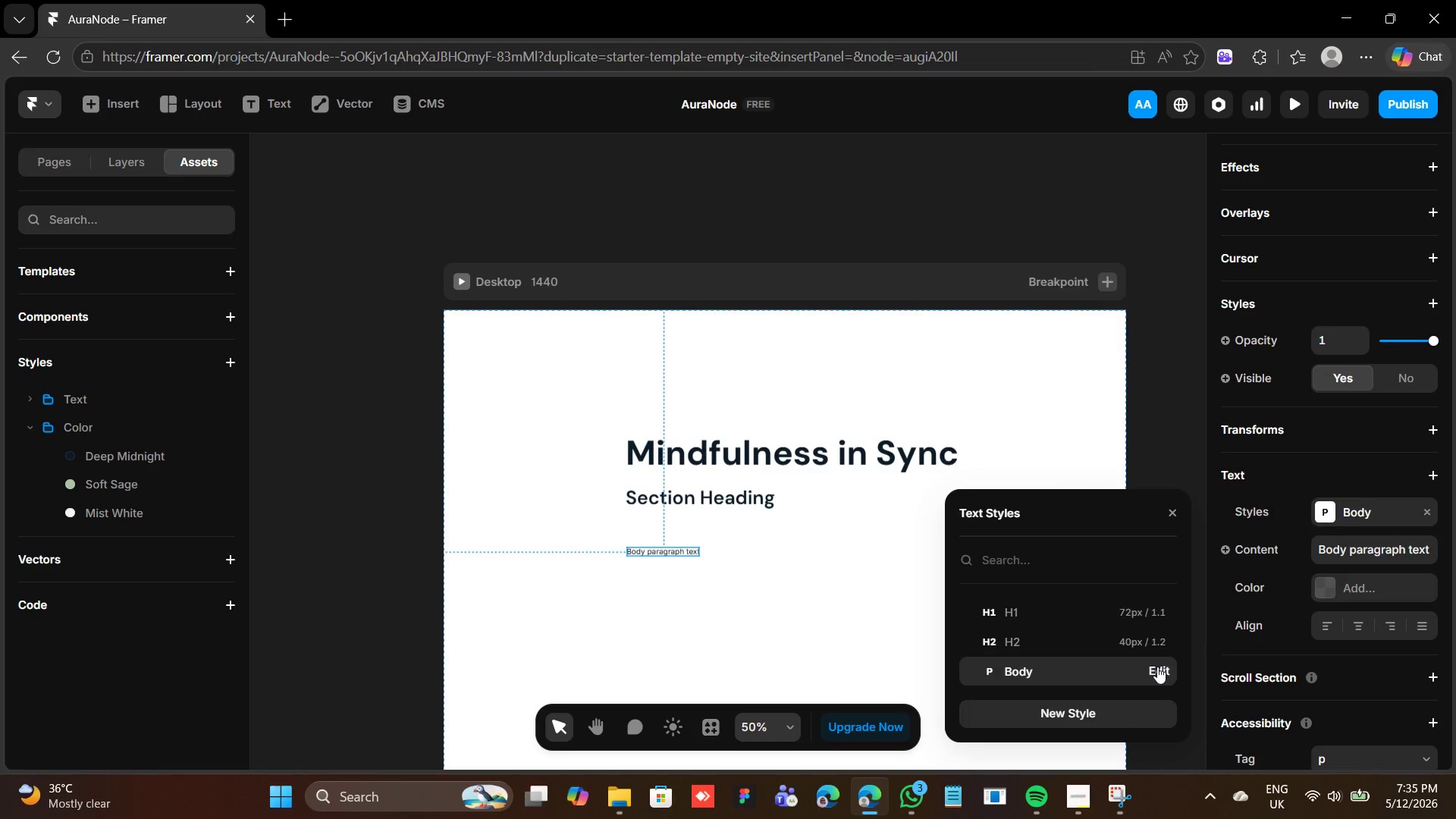 
mouse_move([1079, 256])
 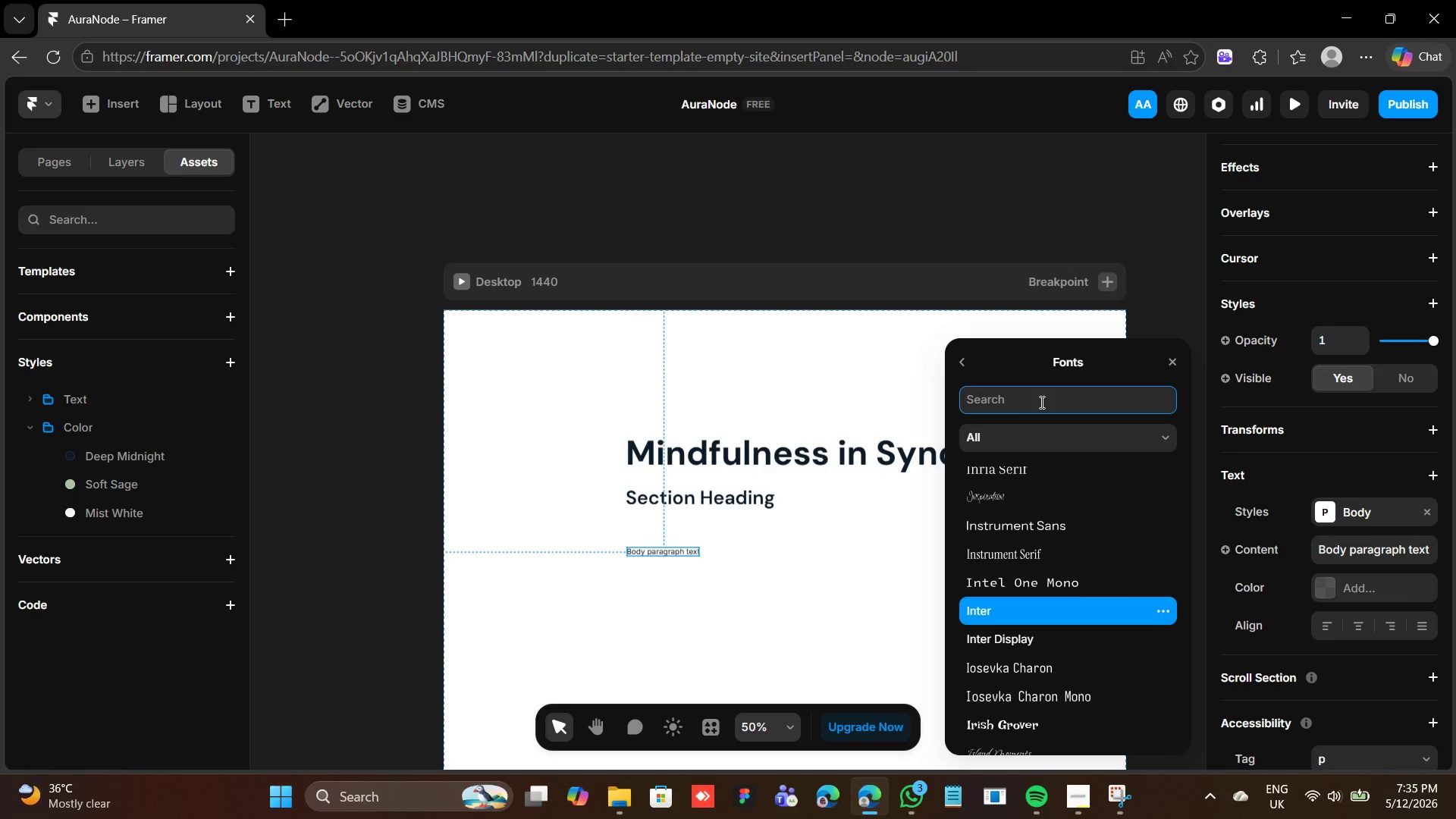 
type(dm)
 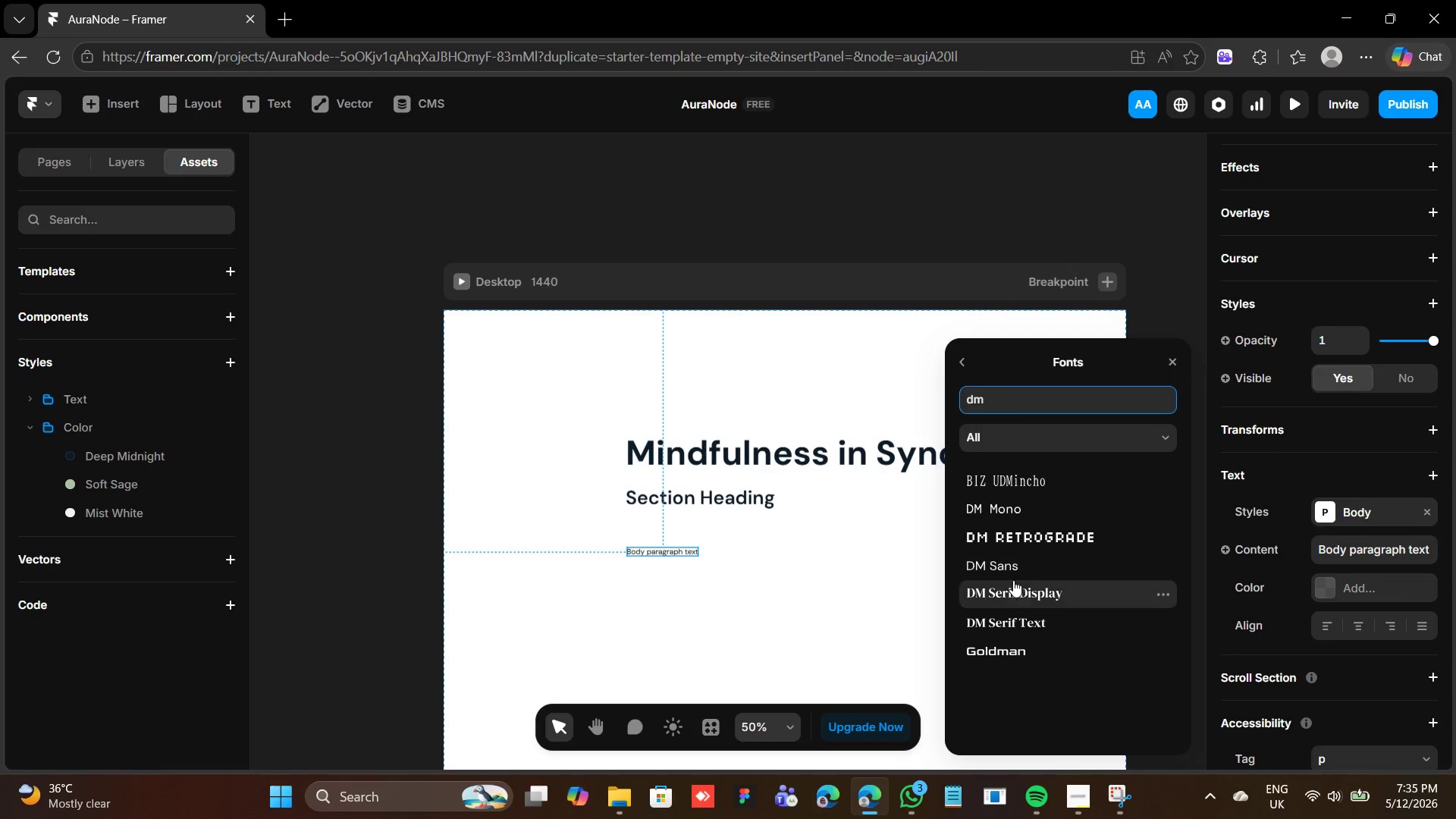 
left_click([1012, 572])
 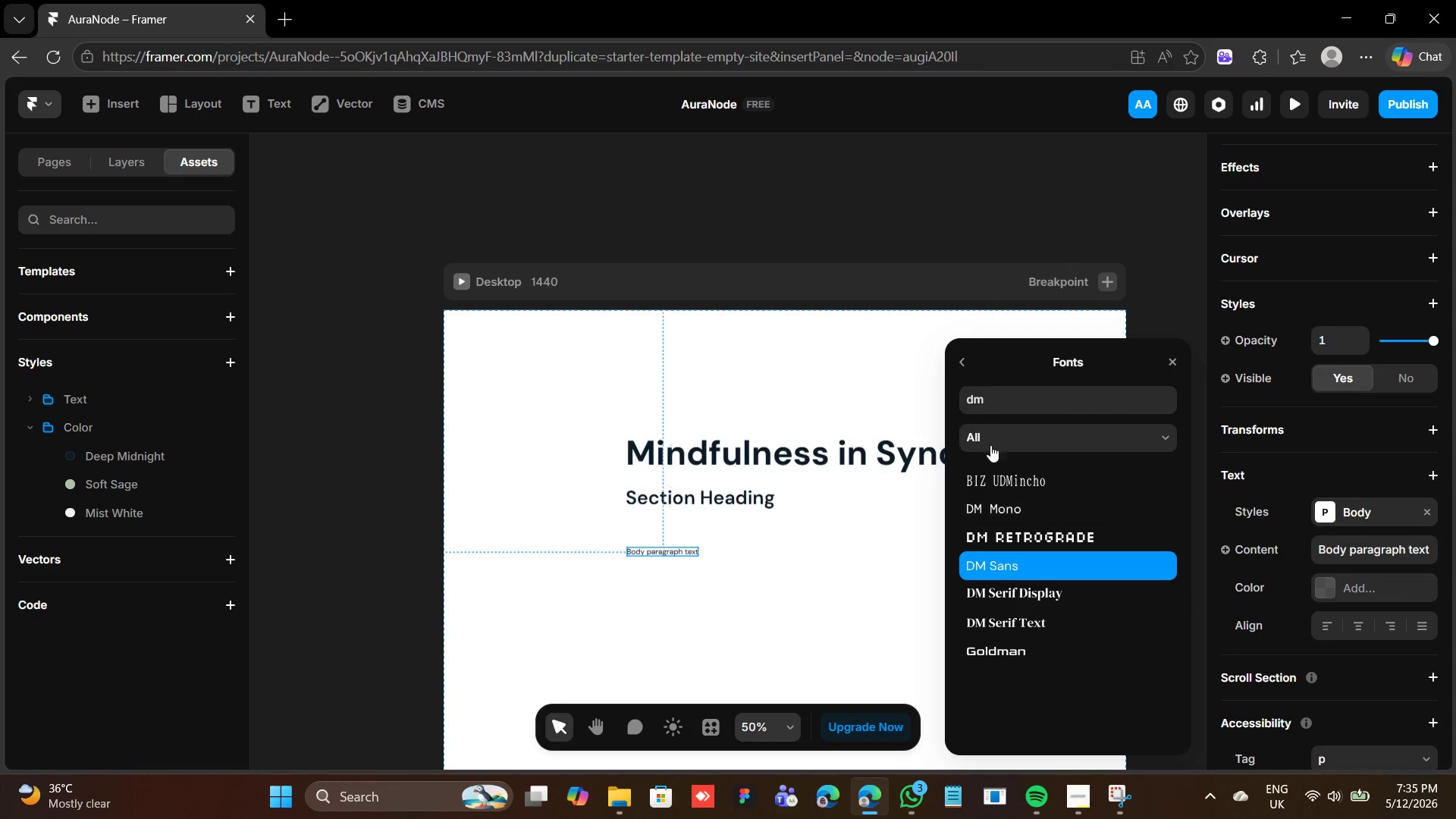 
mouse_move([971, 366])
 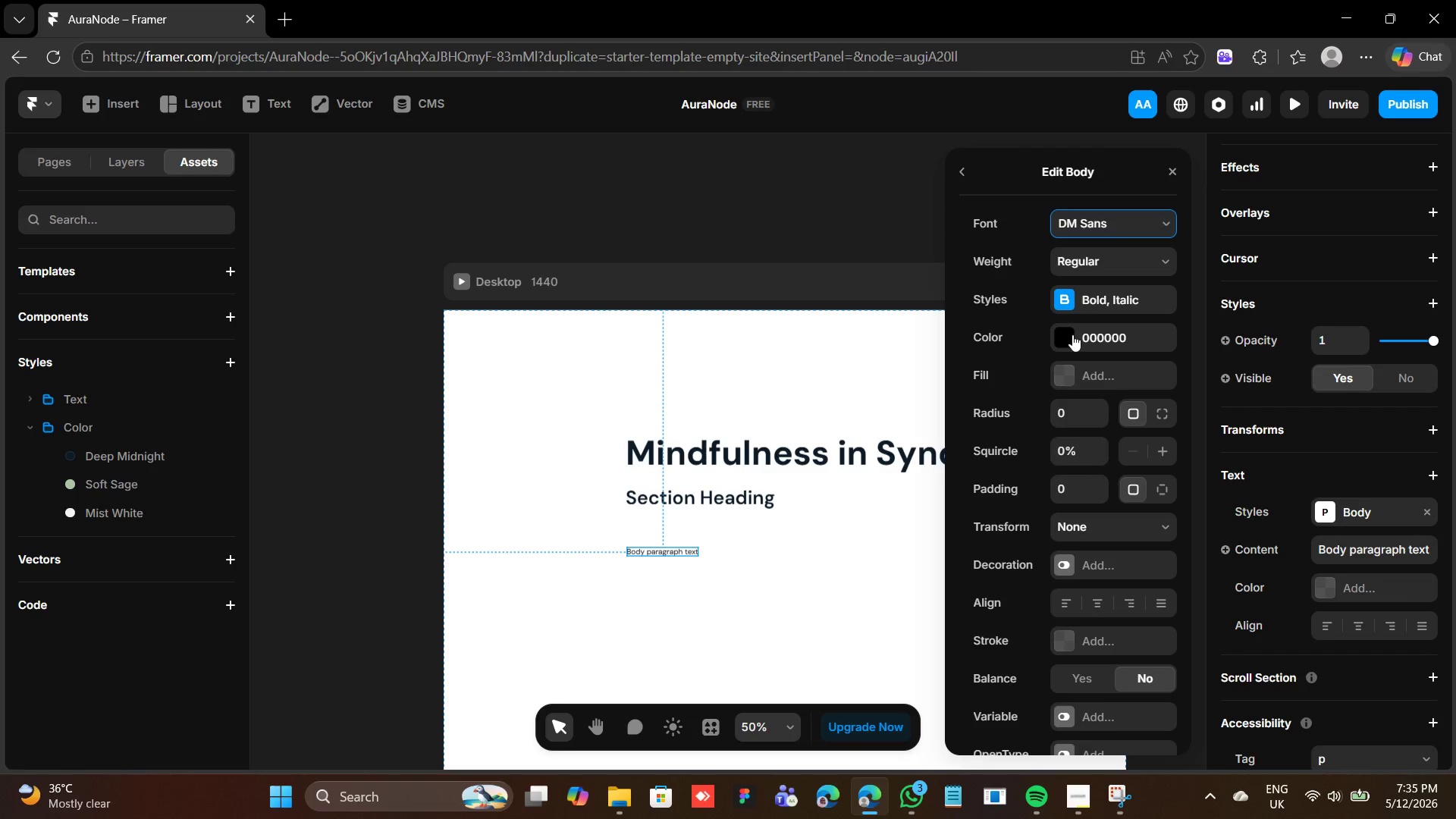 
left_click([1018, 640])
 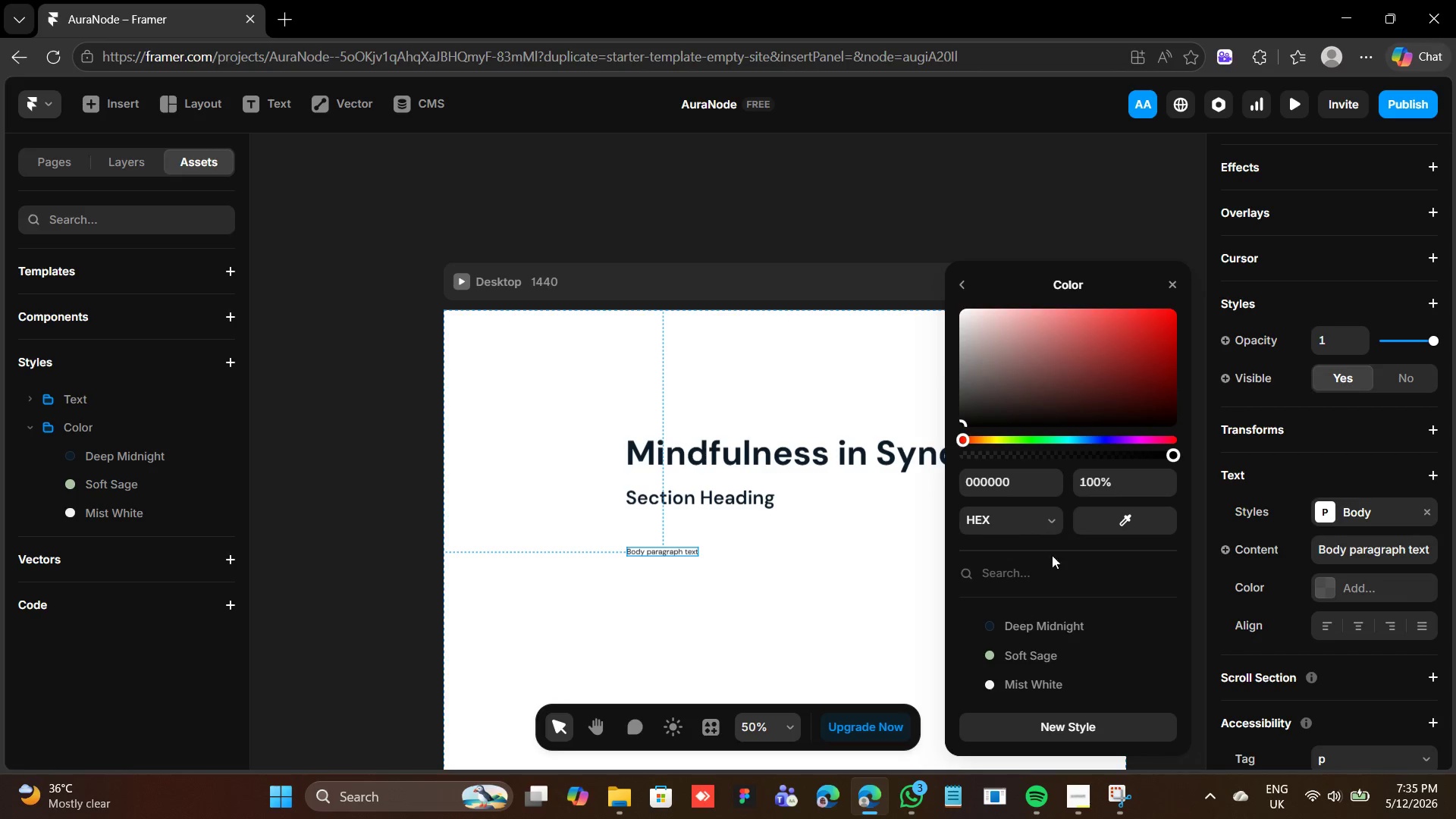 
mouse_move([1103, 510])
 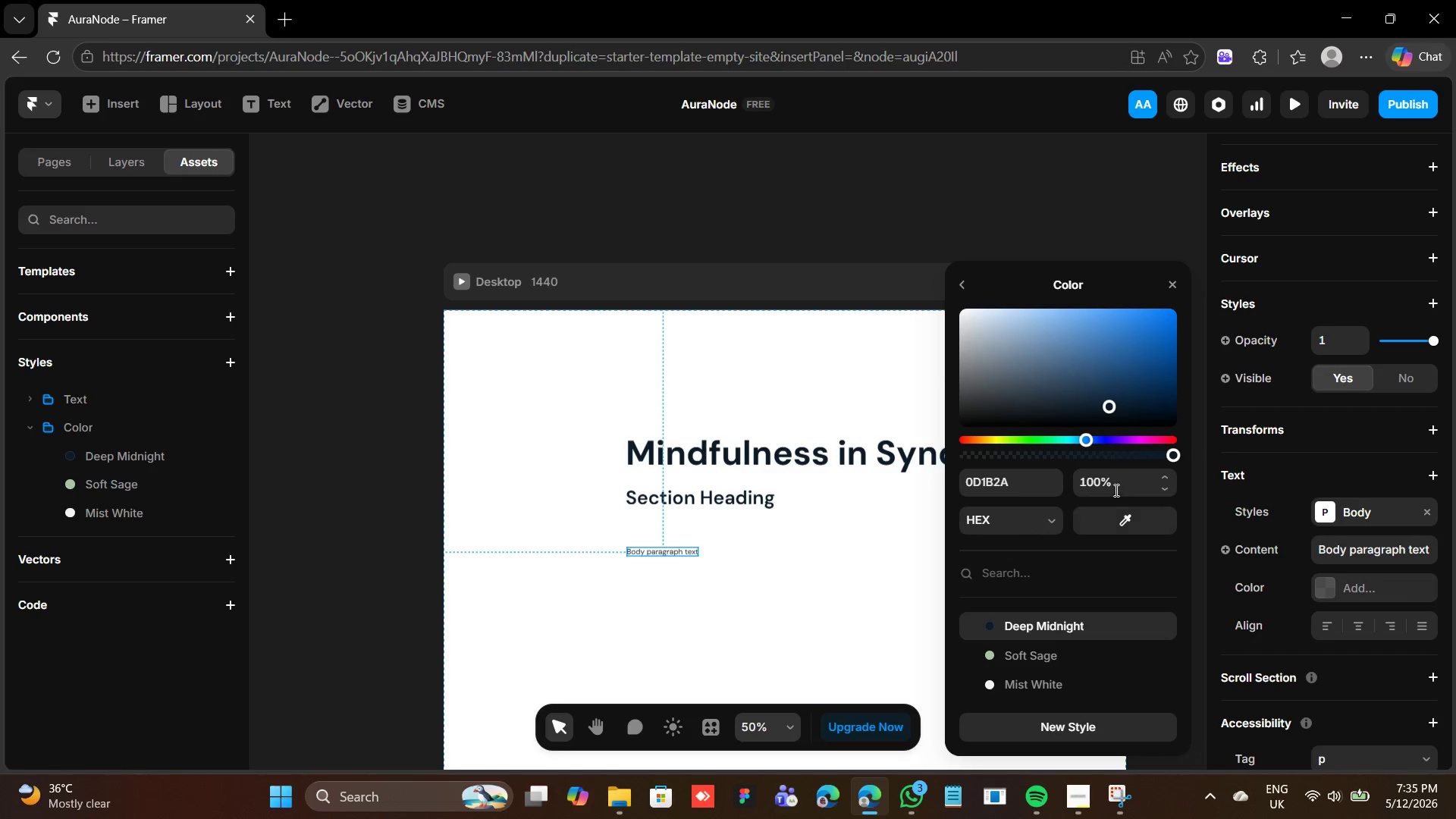 
left_click([1116, 484])
 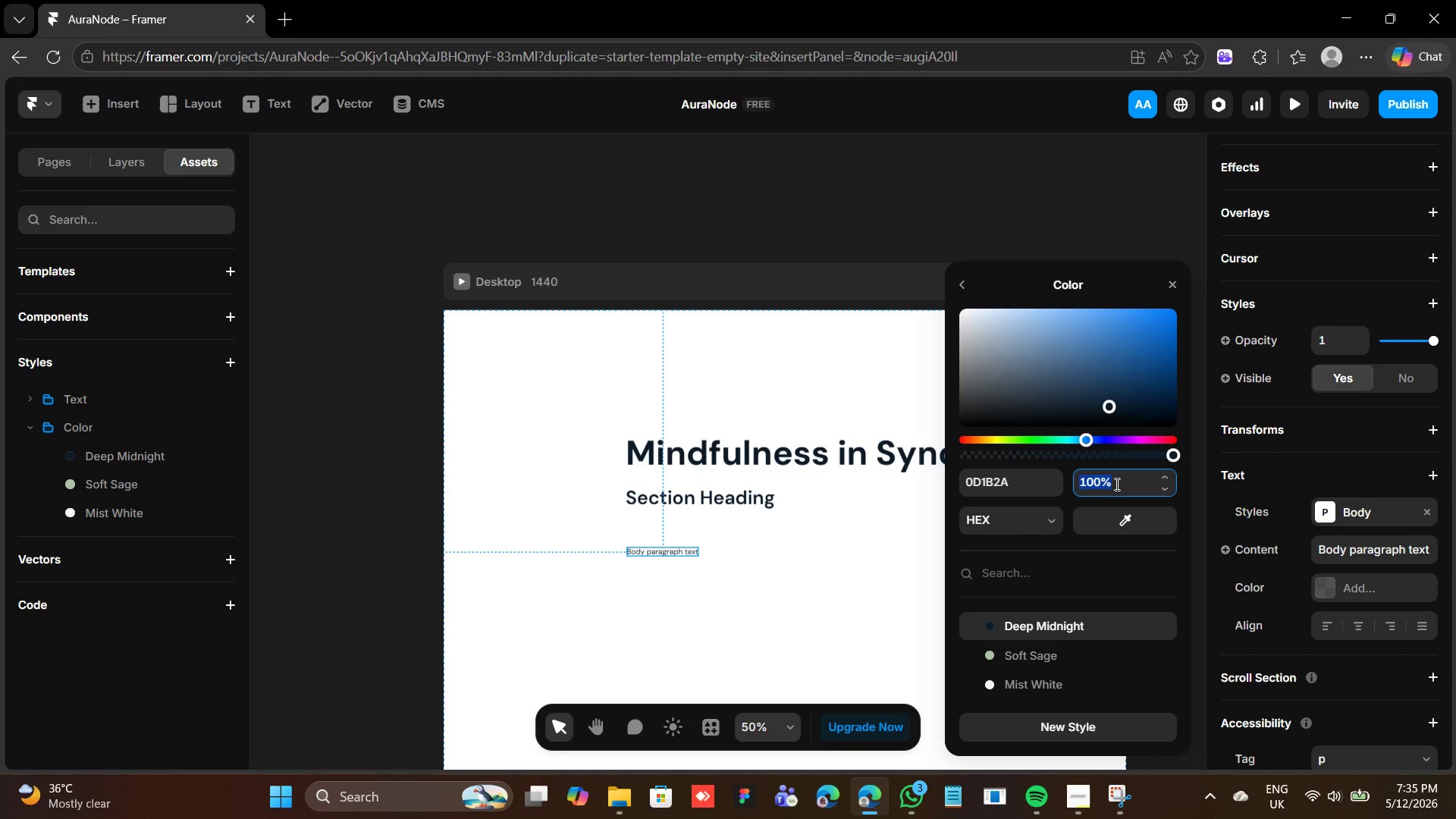 
type(70)
 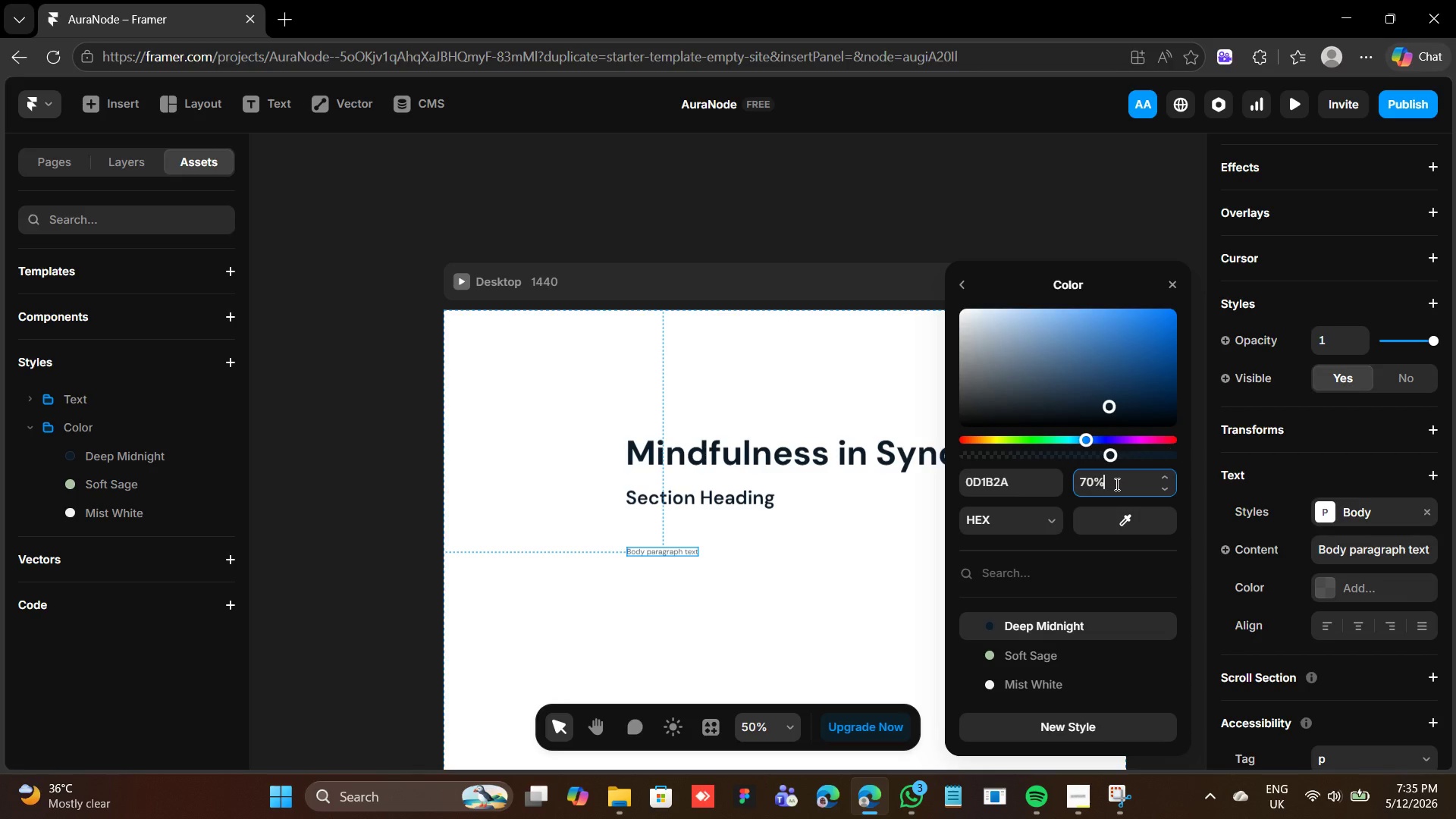 
key(Enter)
 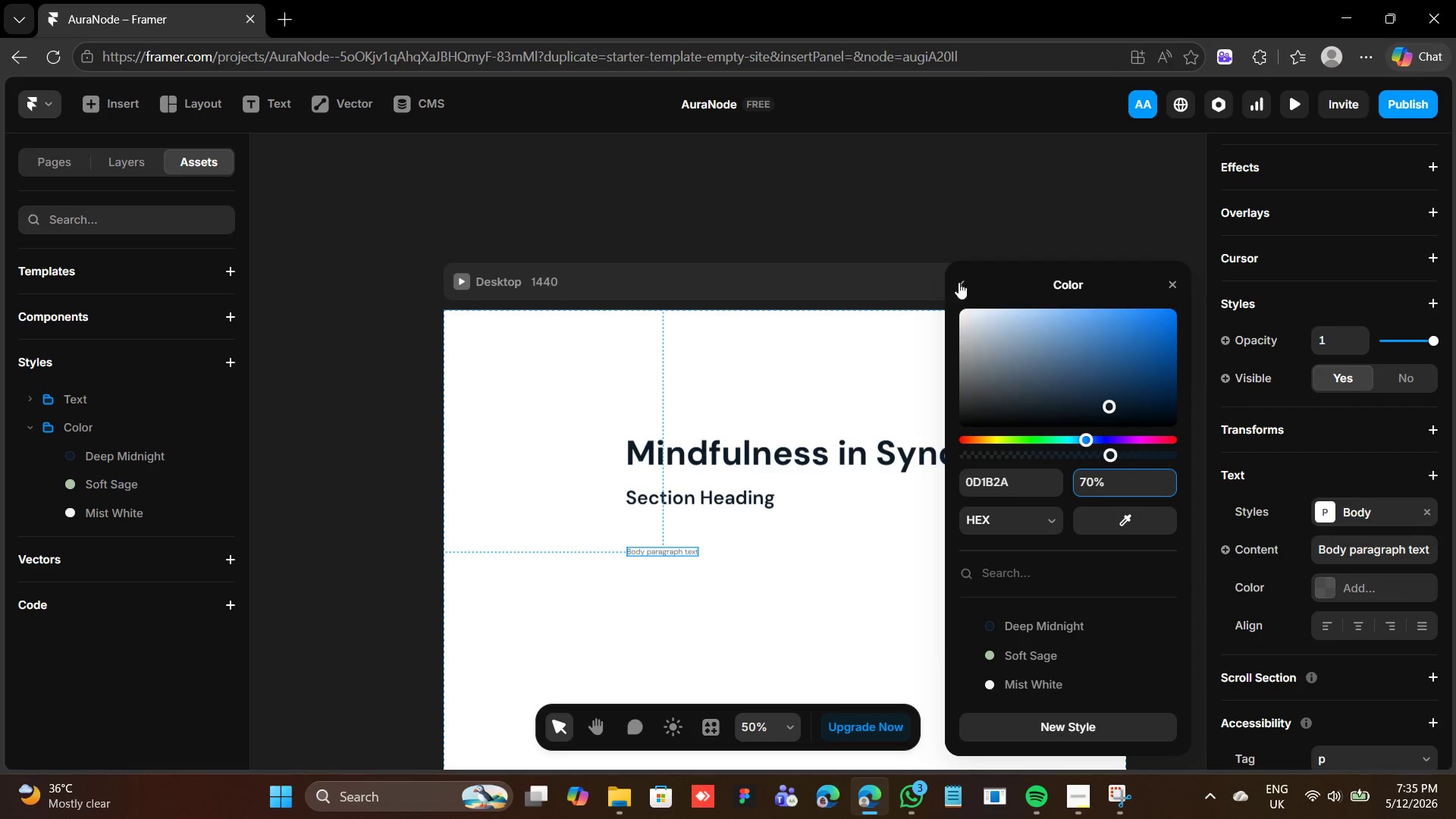 
left_click([964, 279])
 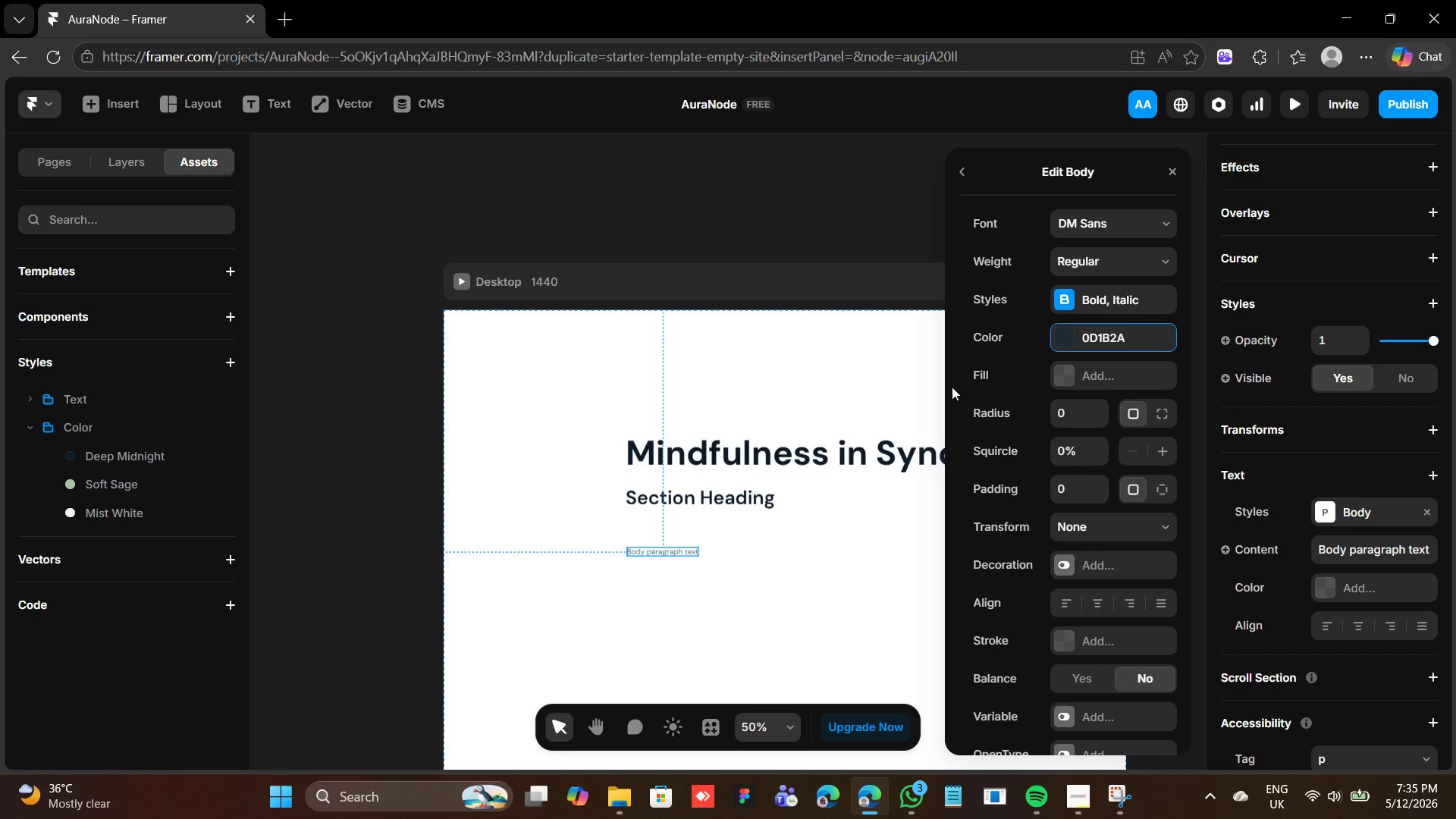 
wait(5.5)
 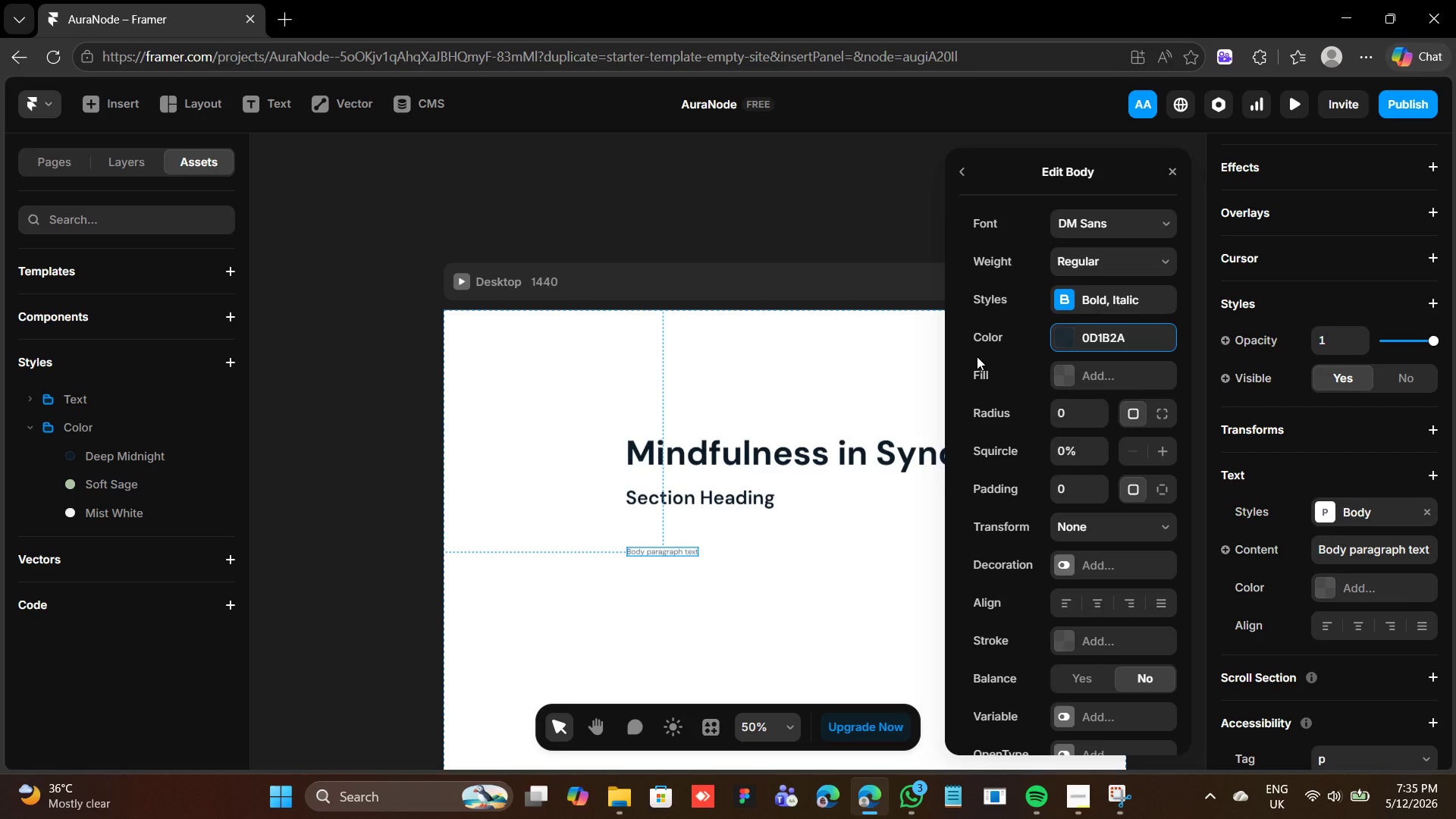 
scroll: coordinate [1051, 592], scroll_direction: down, amount: 5.0
 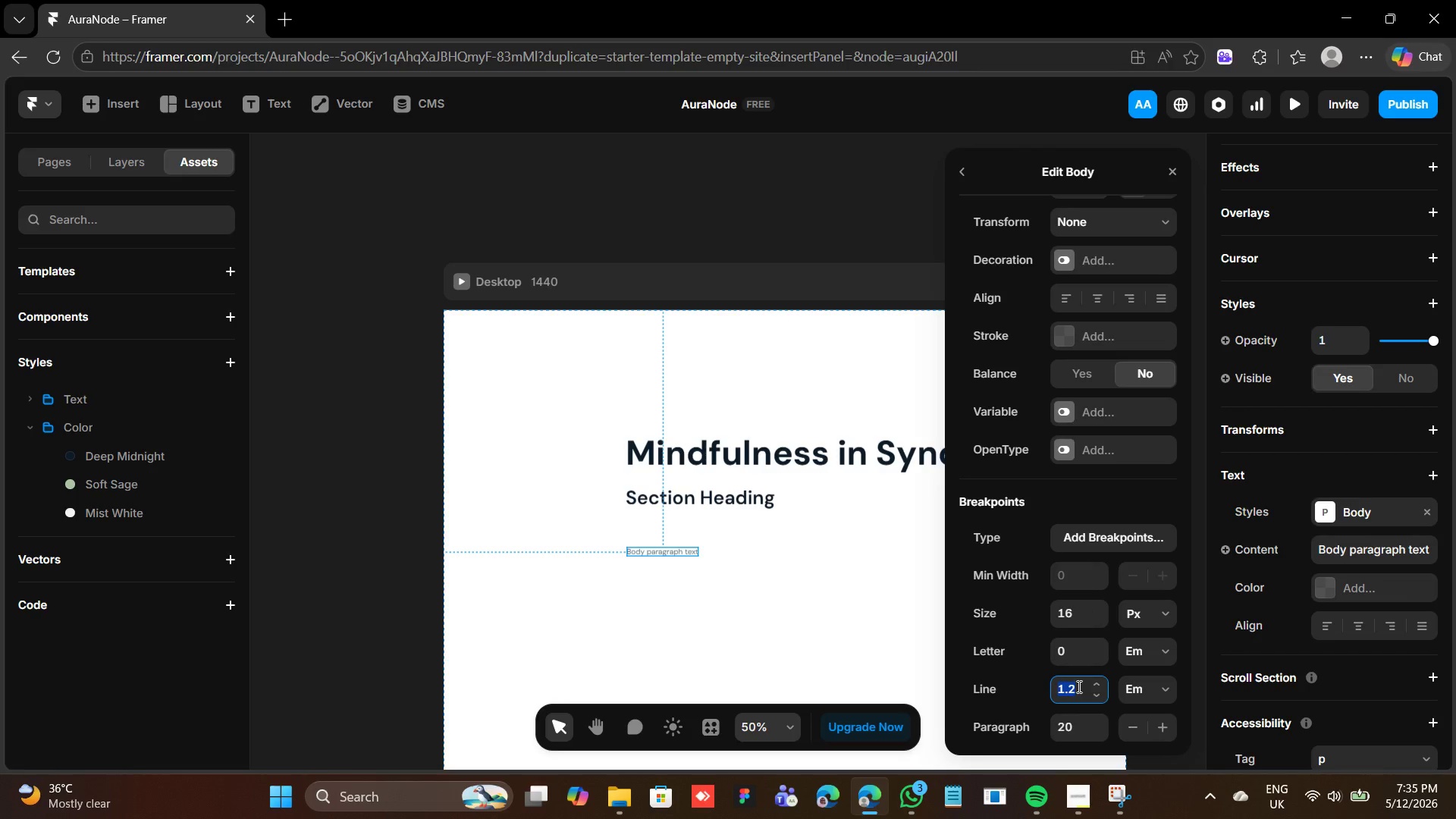 
key(1)
 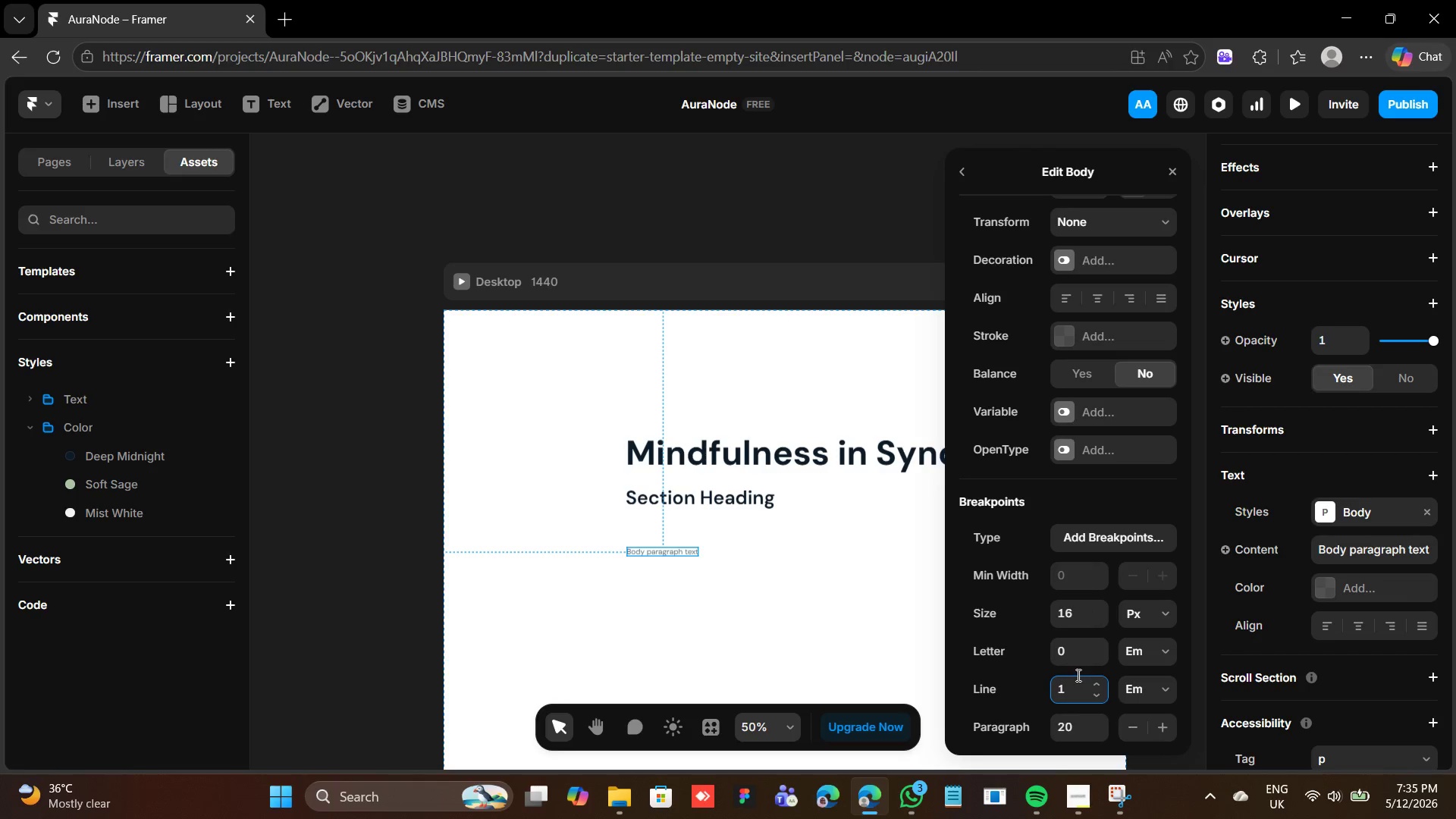 
key(Period)
 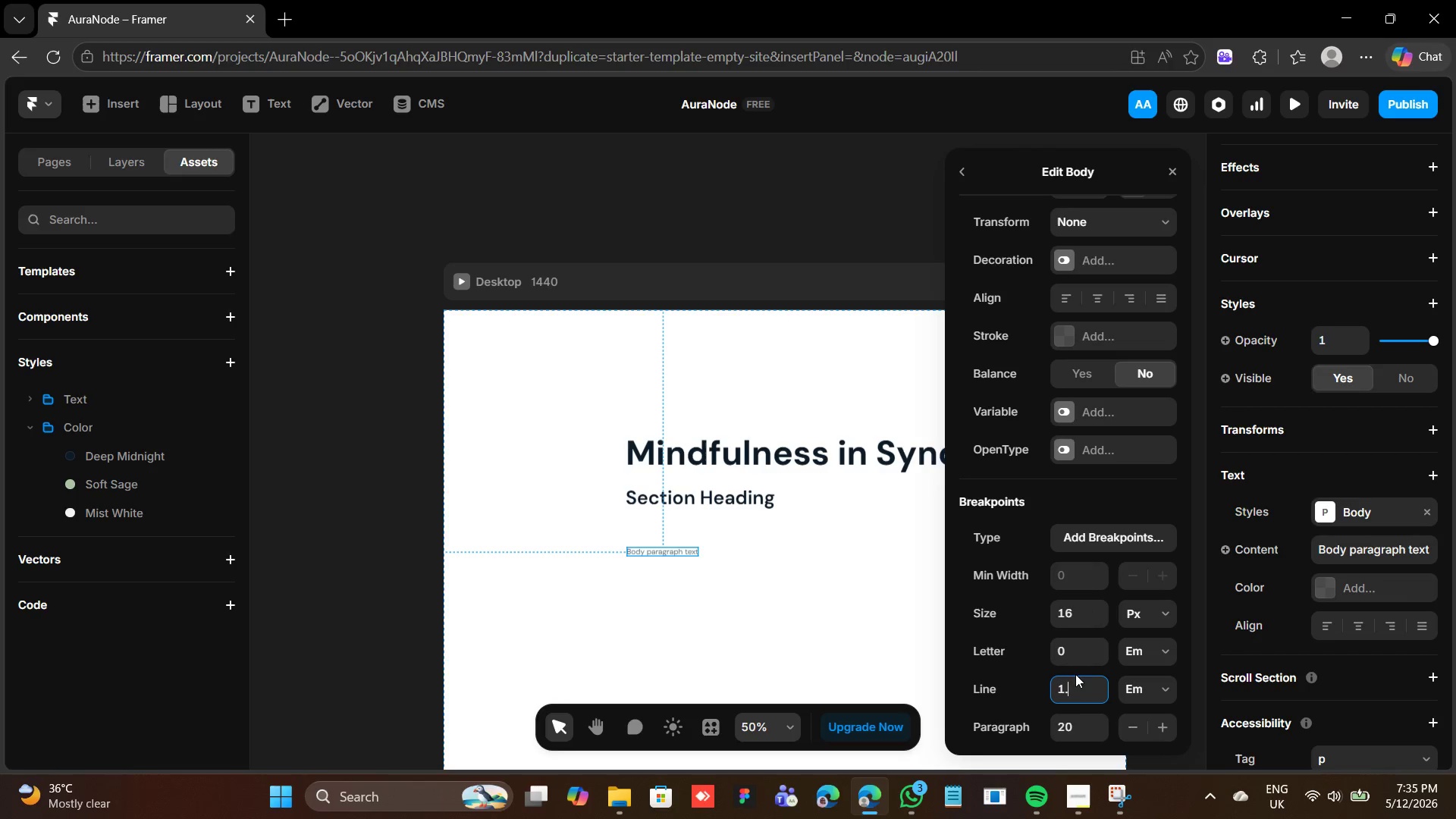 
key(6)
 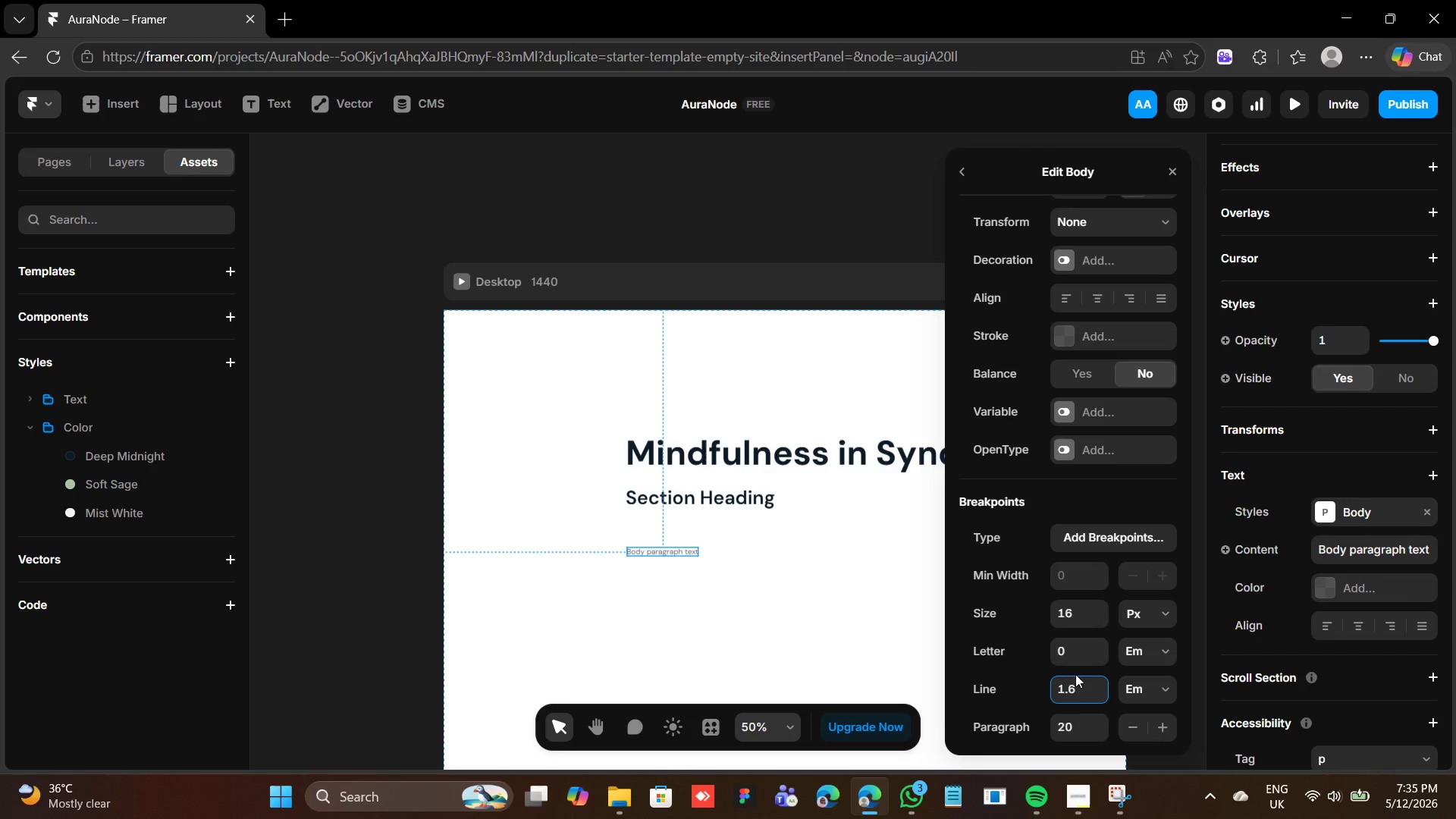 
key(Enter)
 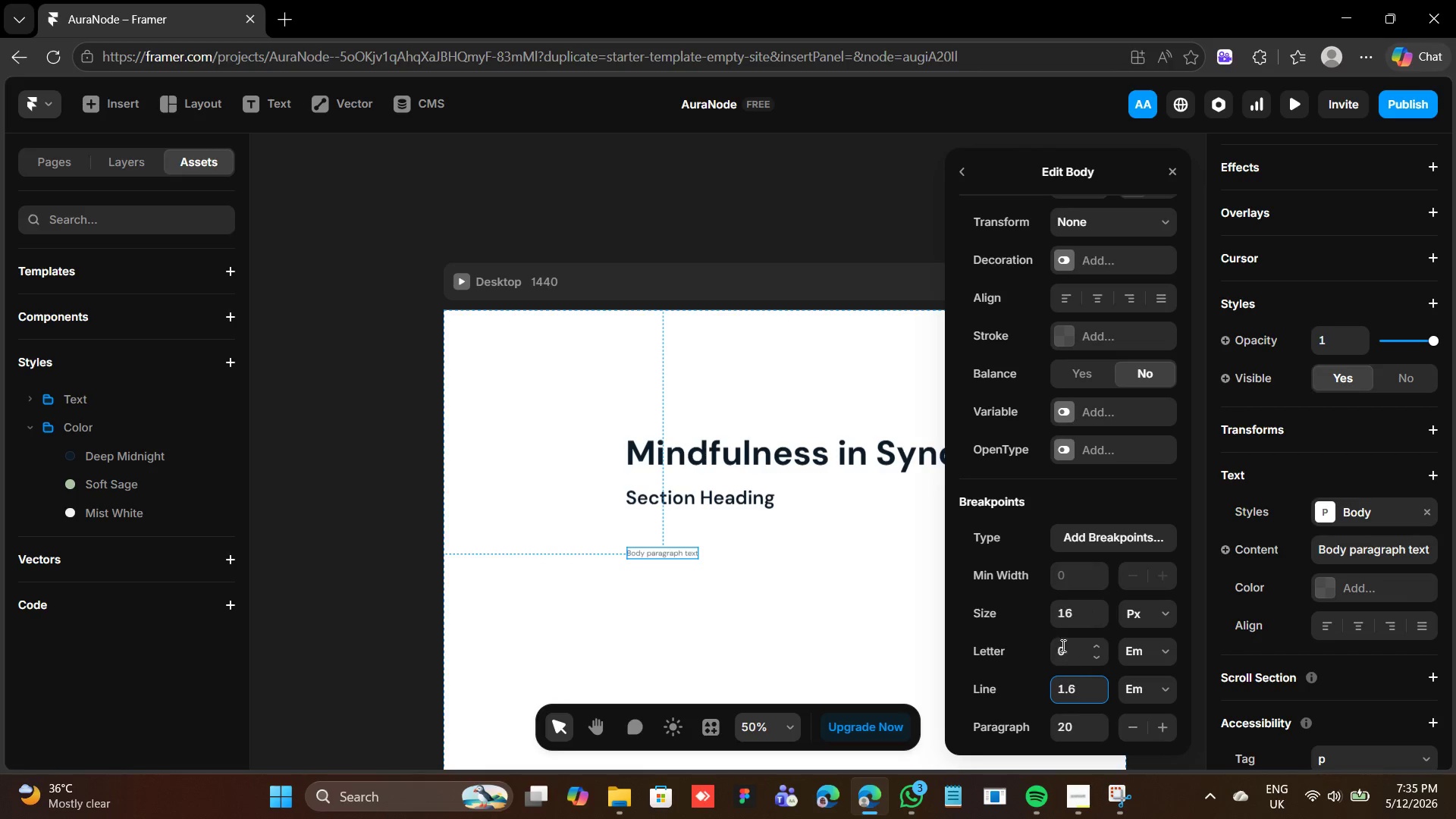 
left_click([959, 174])
 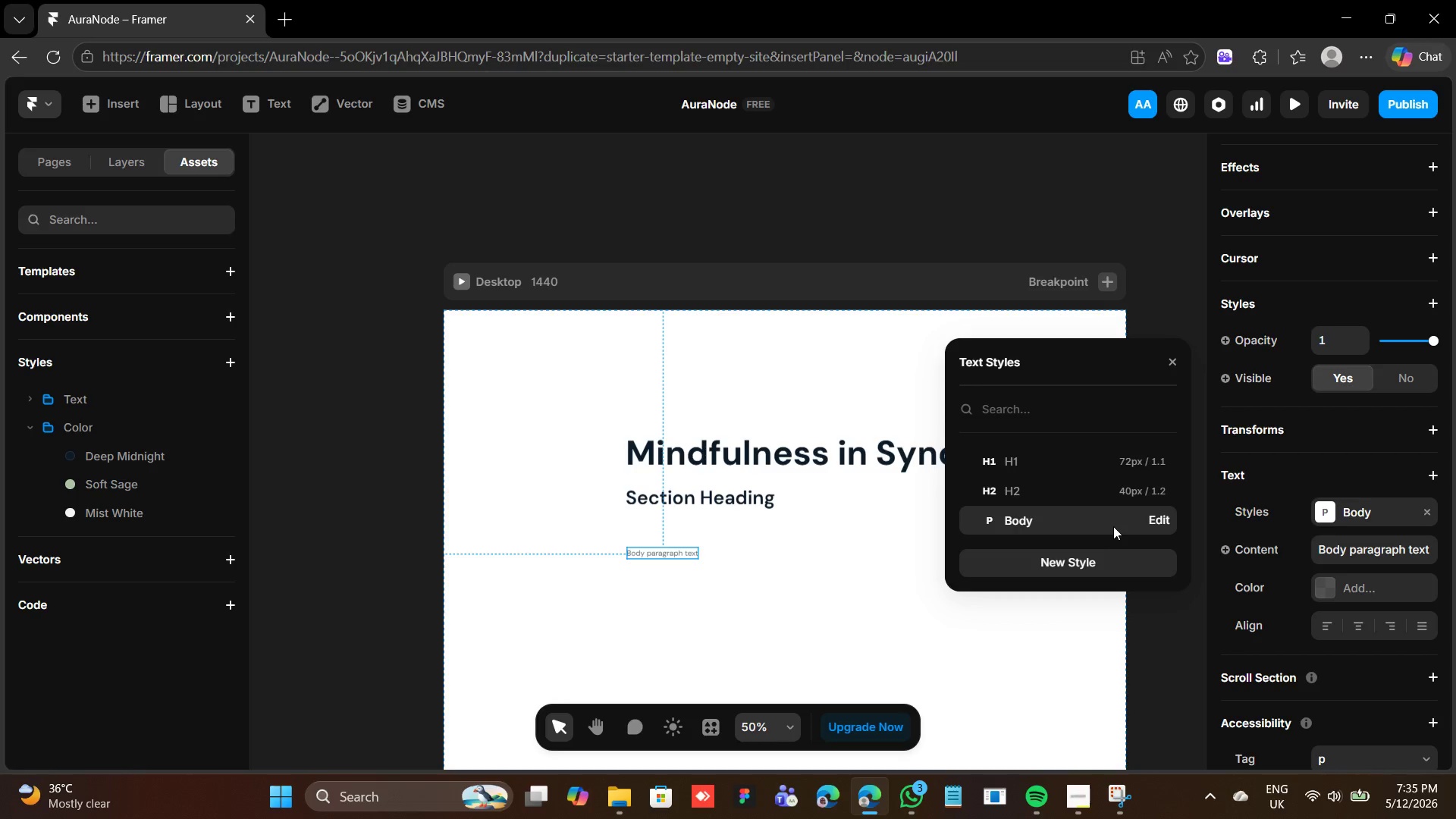 
wait(7.44)
 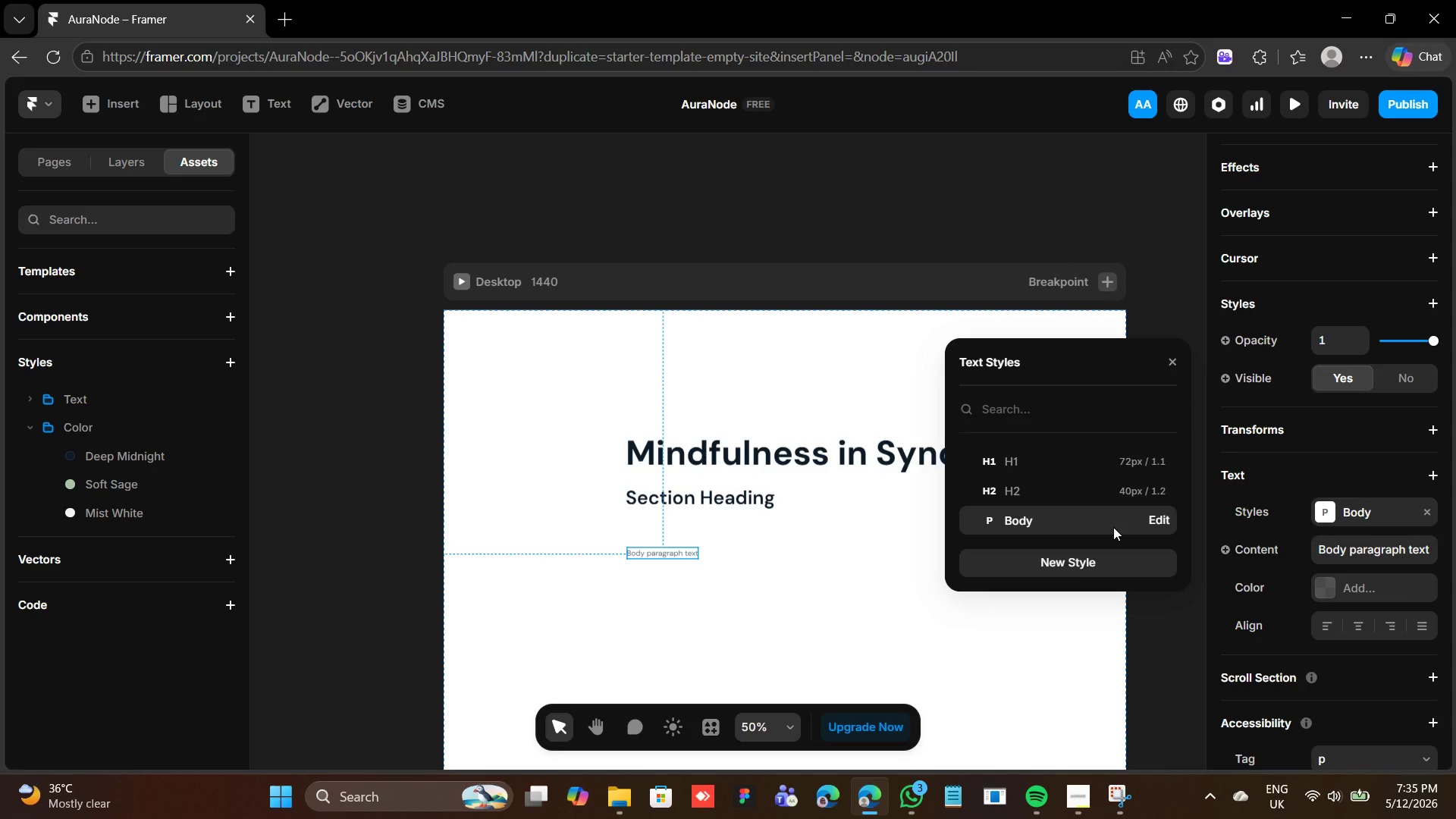 
left_click_drag(start_coordinate=[592, 382], to_coordinate=[912, 675])
 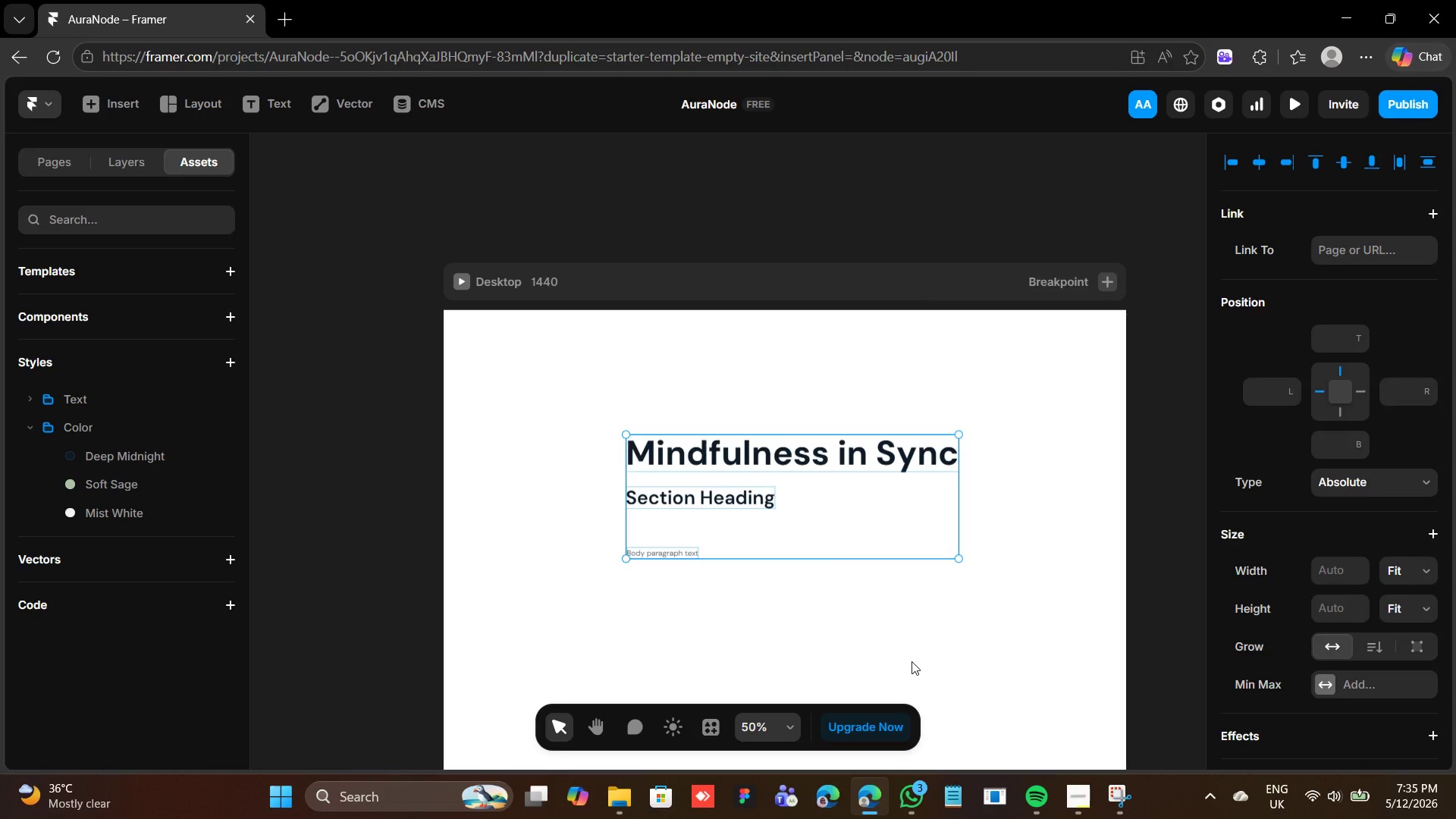 
key(Backspace)
 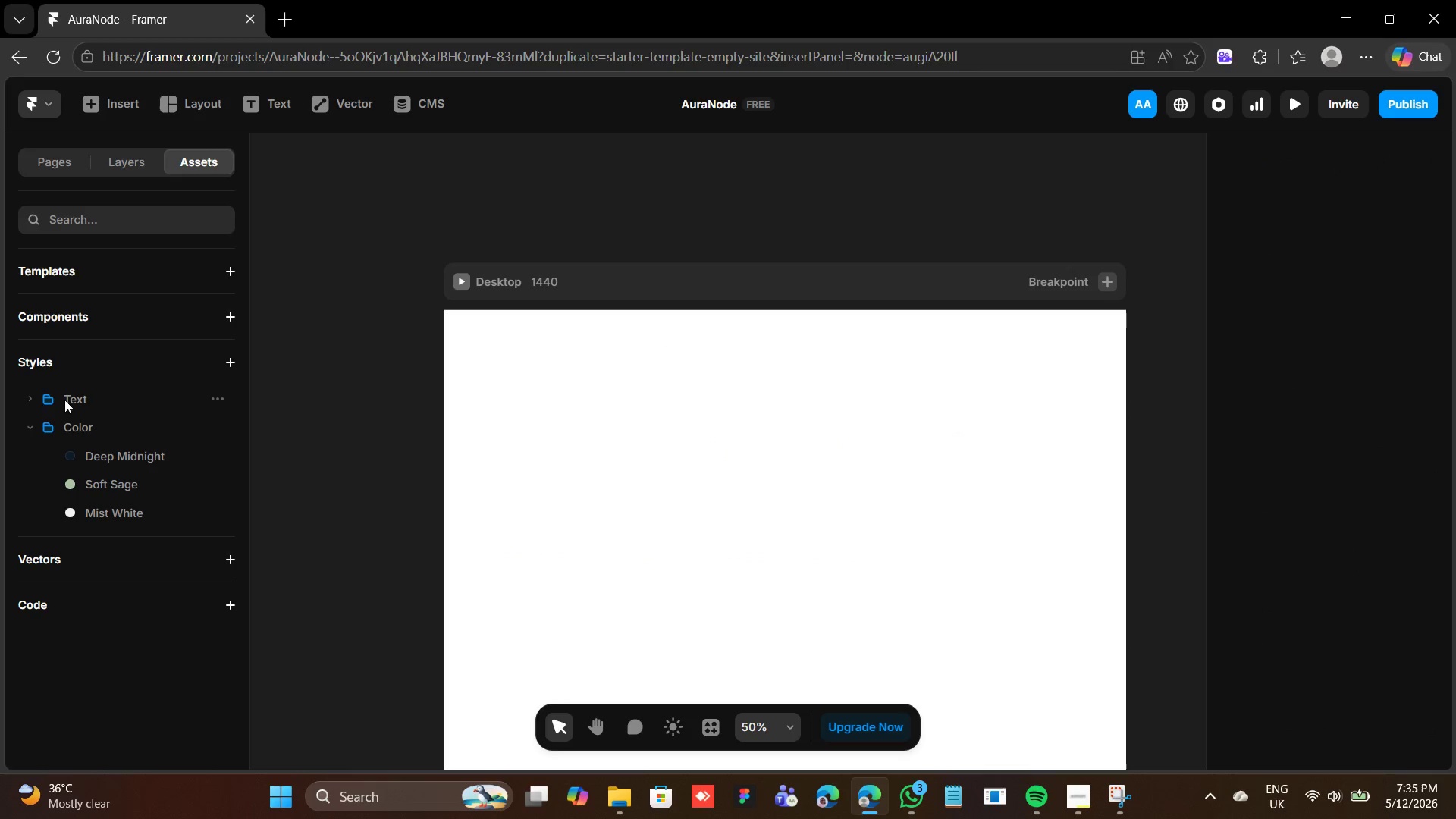 
left_click([32, 390])
 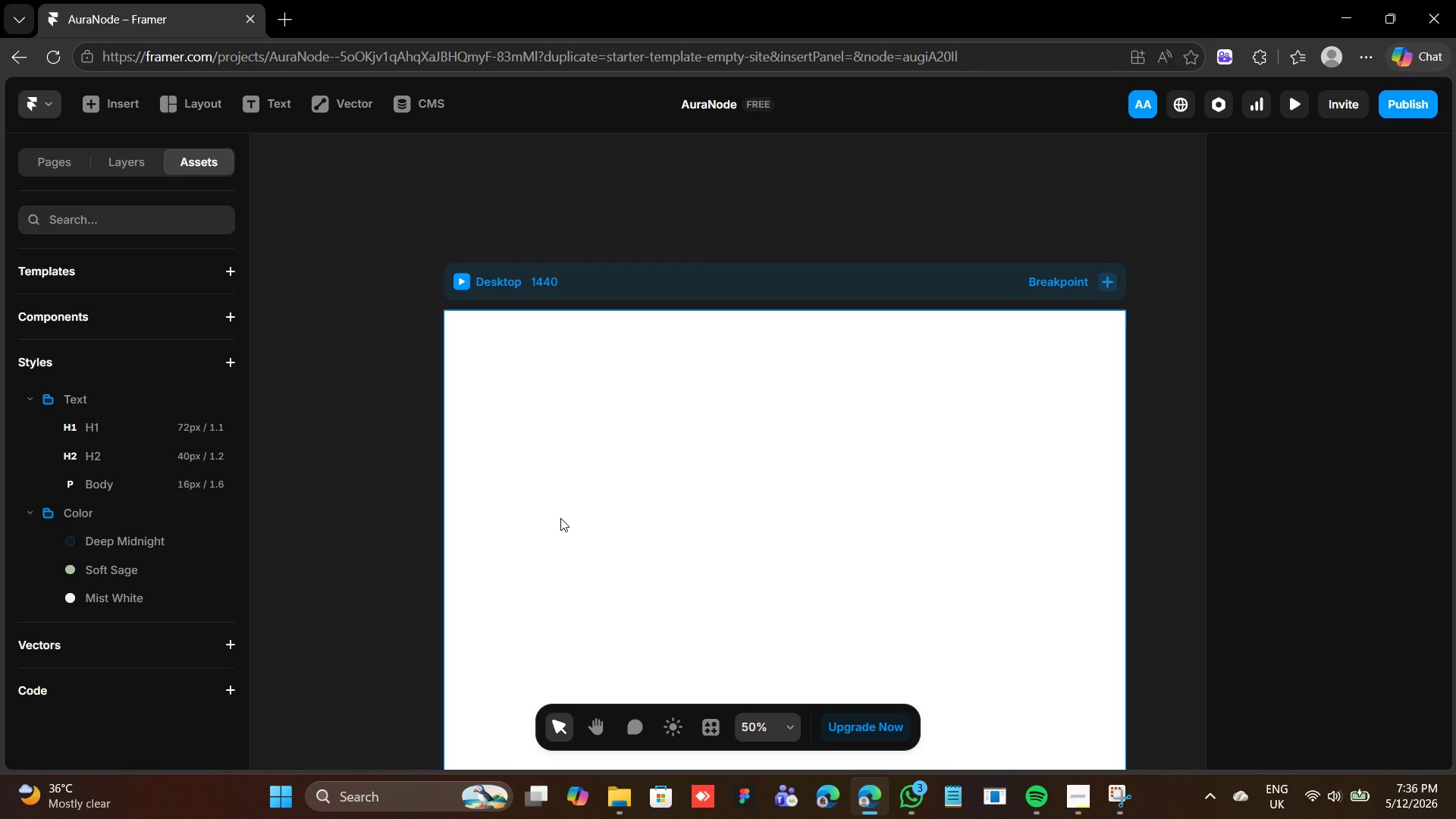 
wait(14.81)
 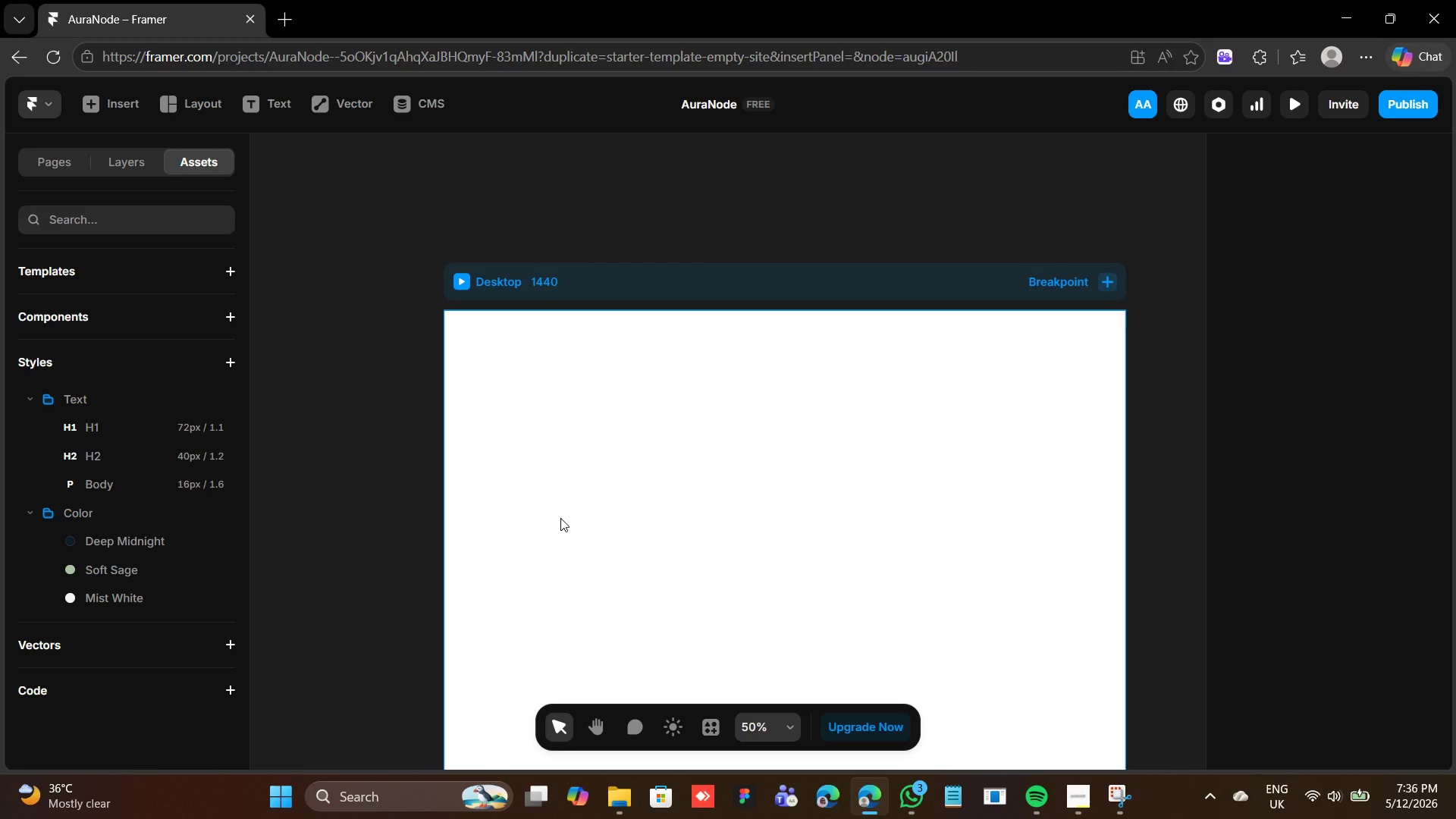 
left_click([526, 292])
 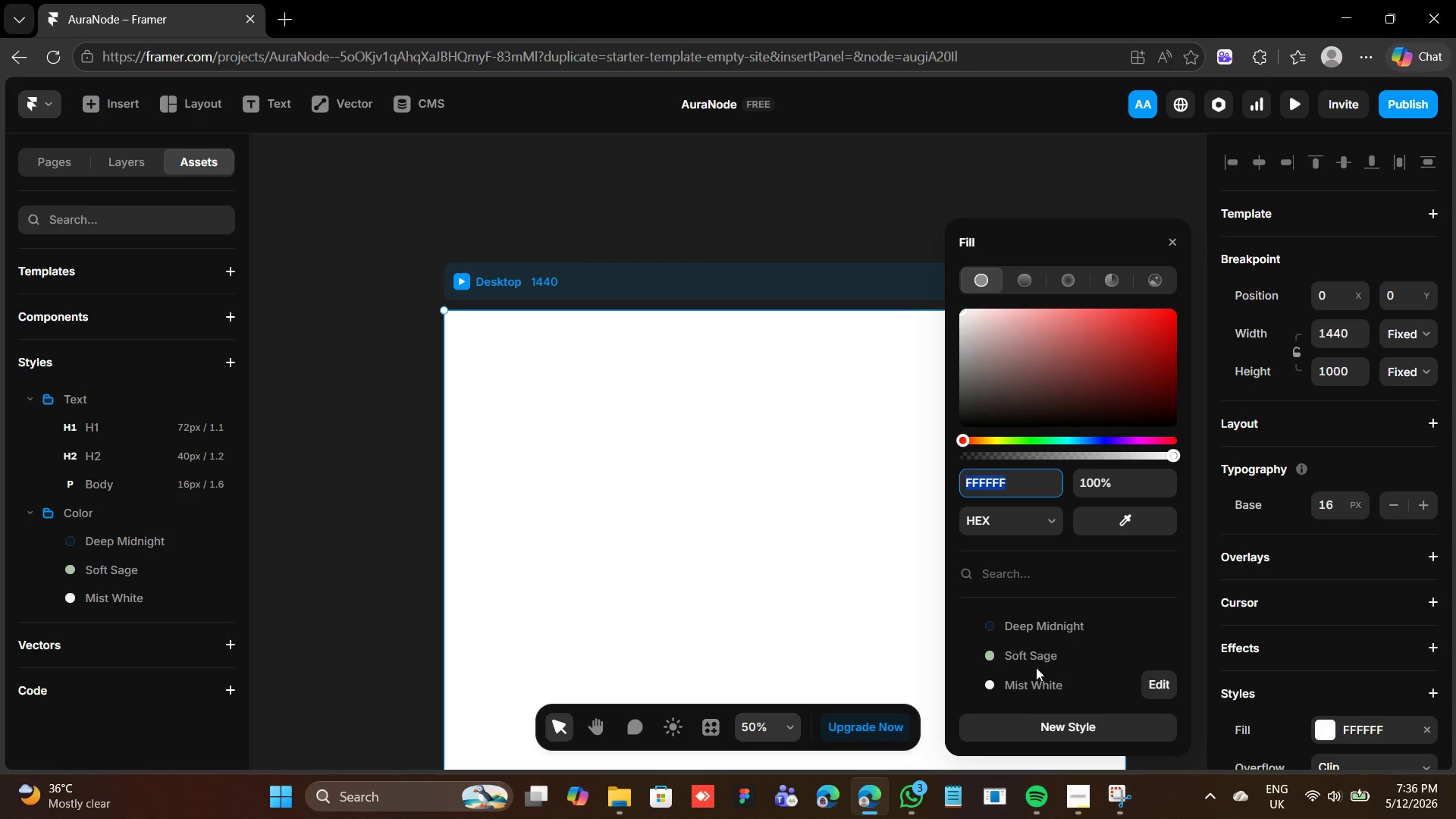 
left_click([1025, 686])
 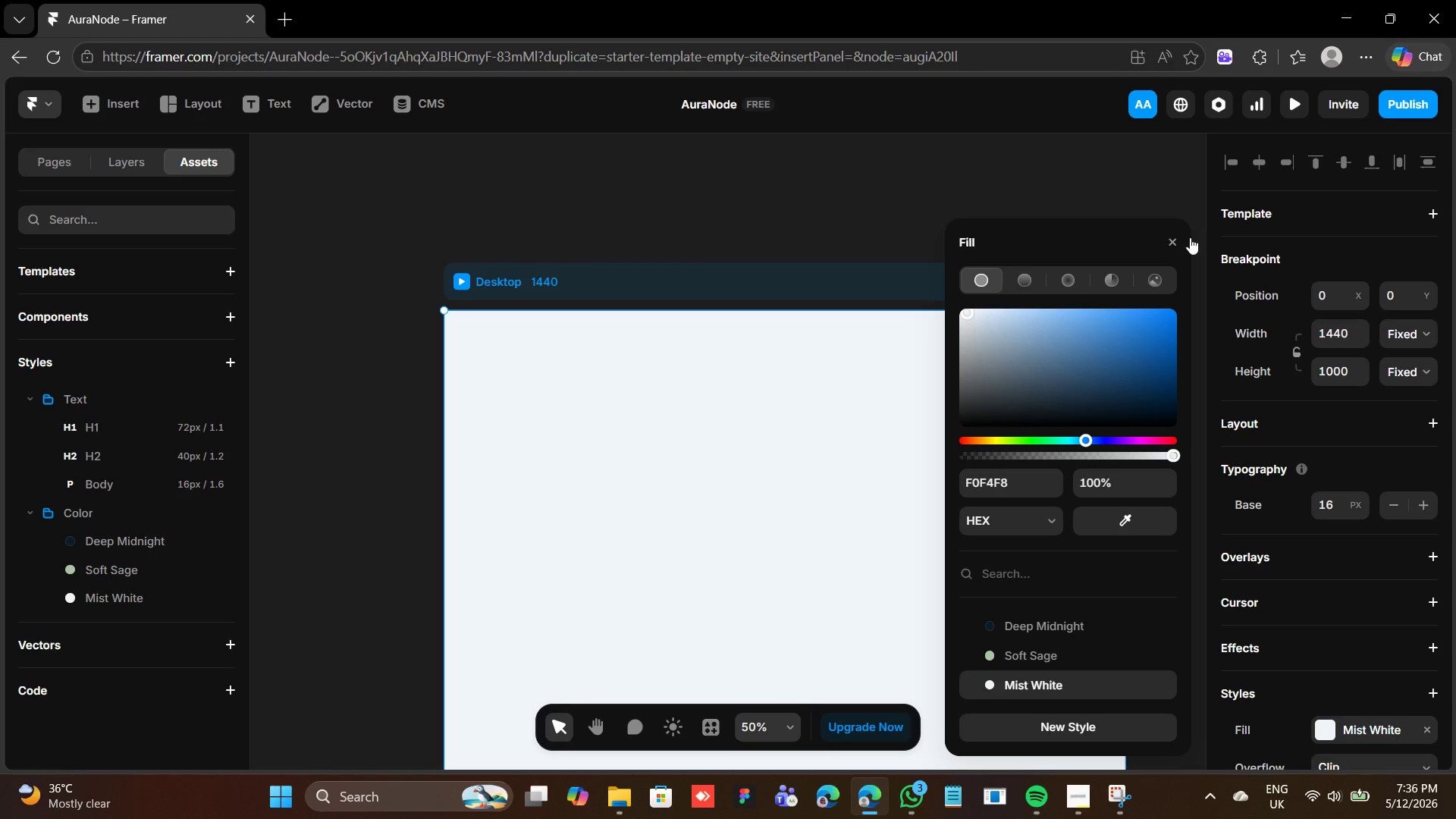 
left_click([1168, 239])
 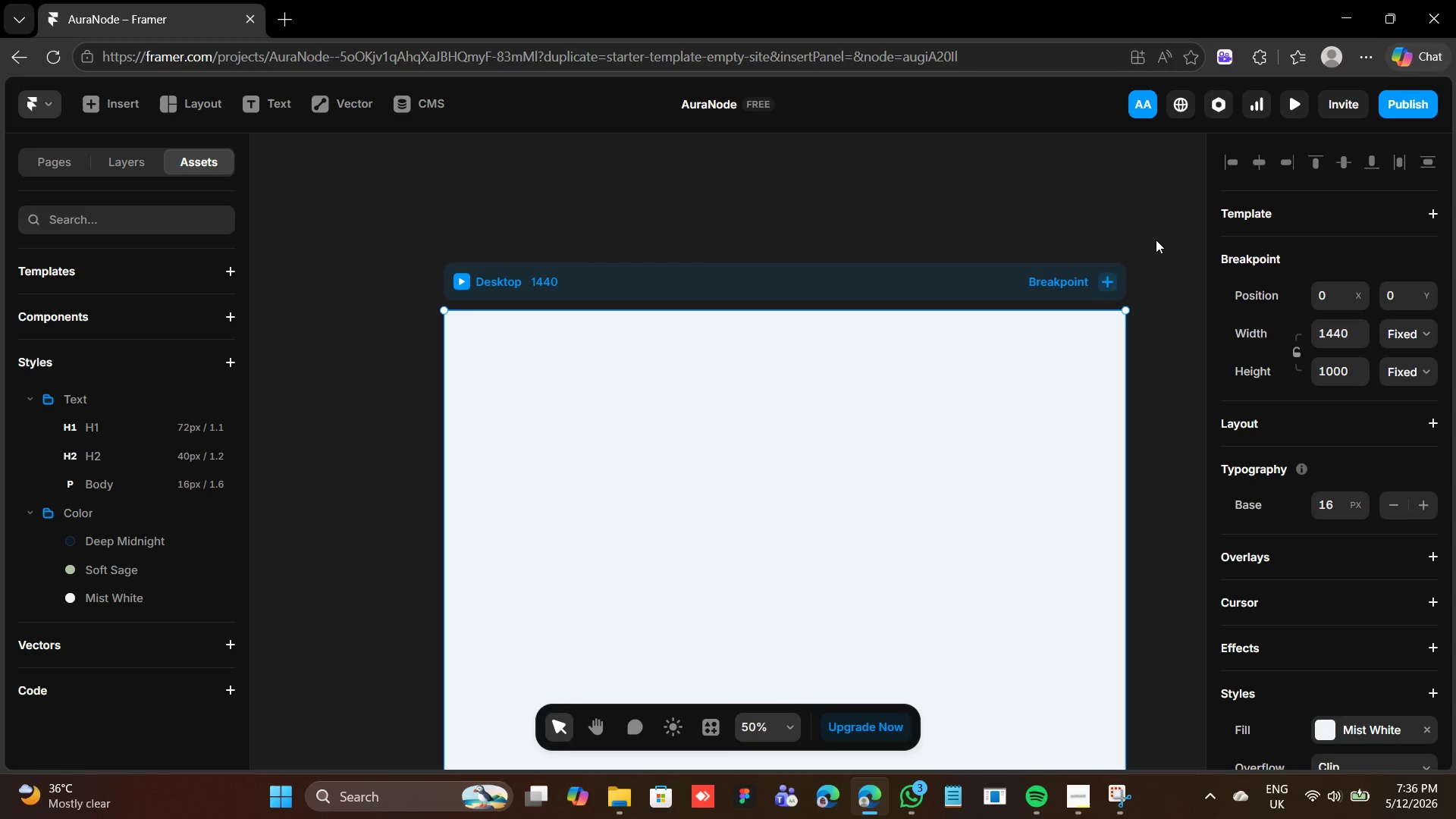 
wait(8.69)
 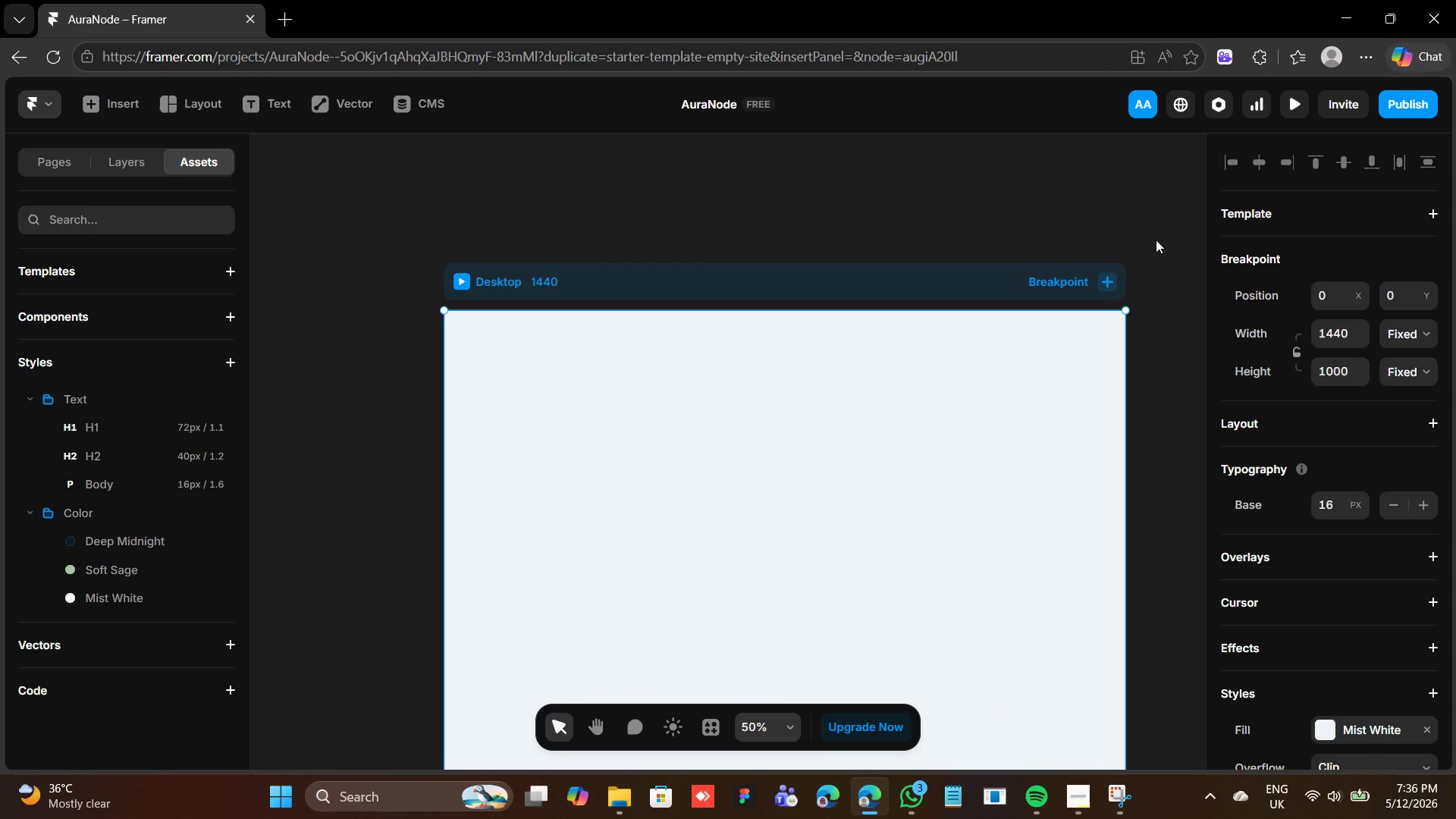 
left_click([1130, 320])
 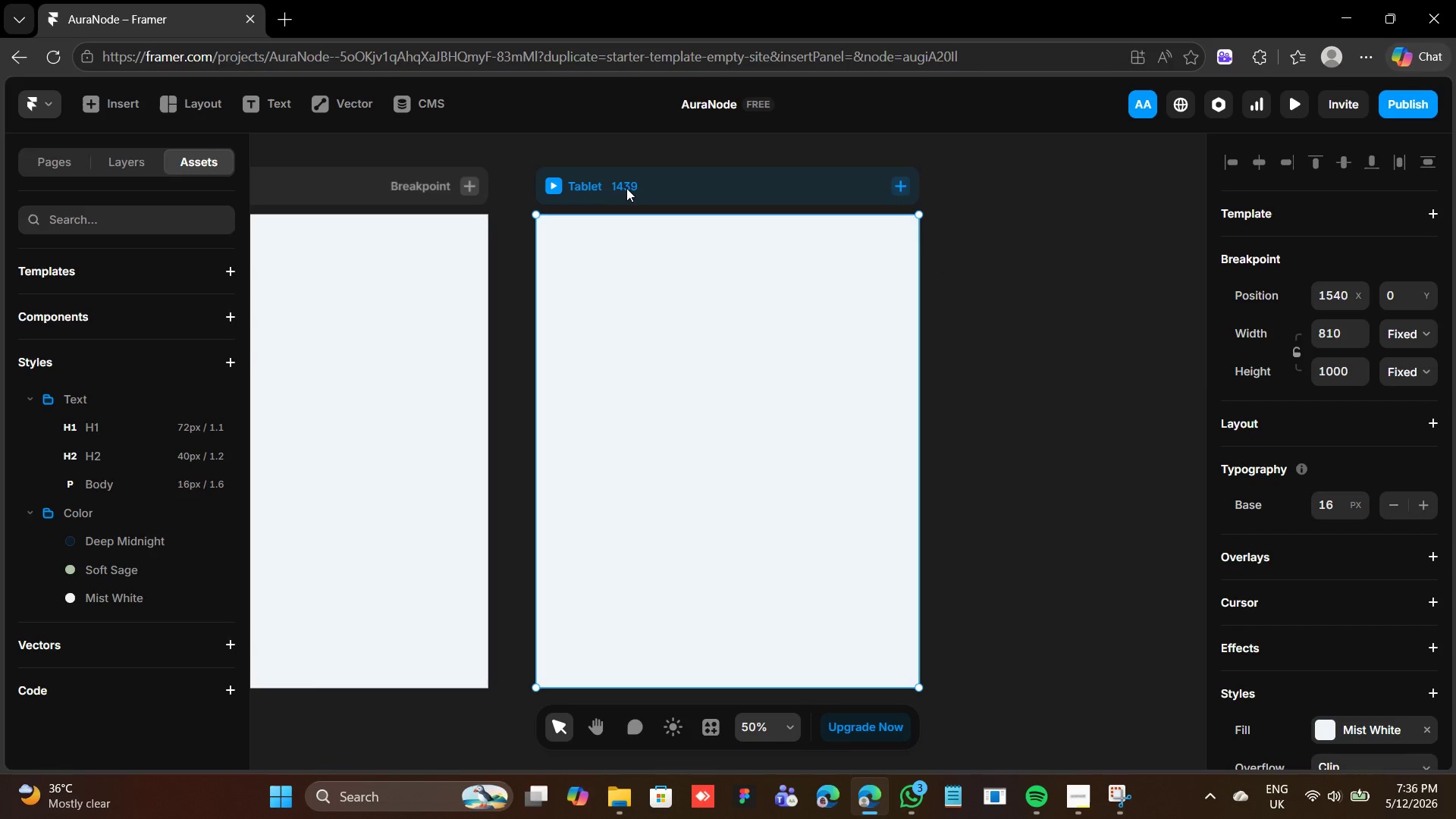 
double_click([628, 188])
 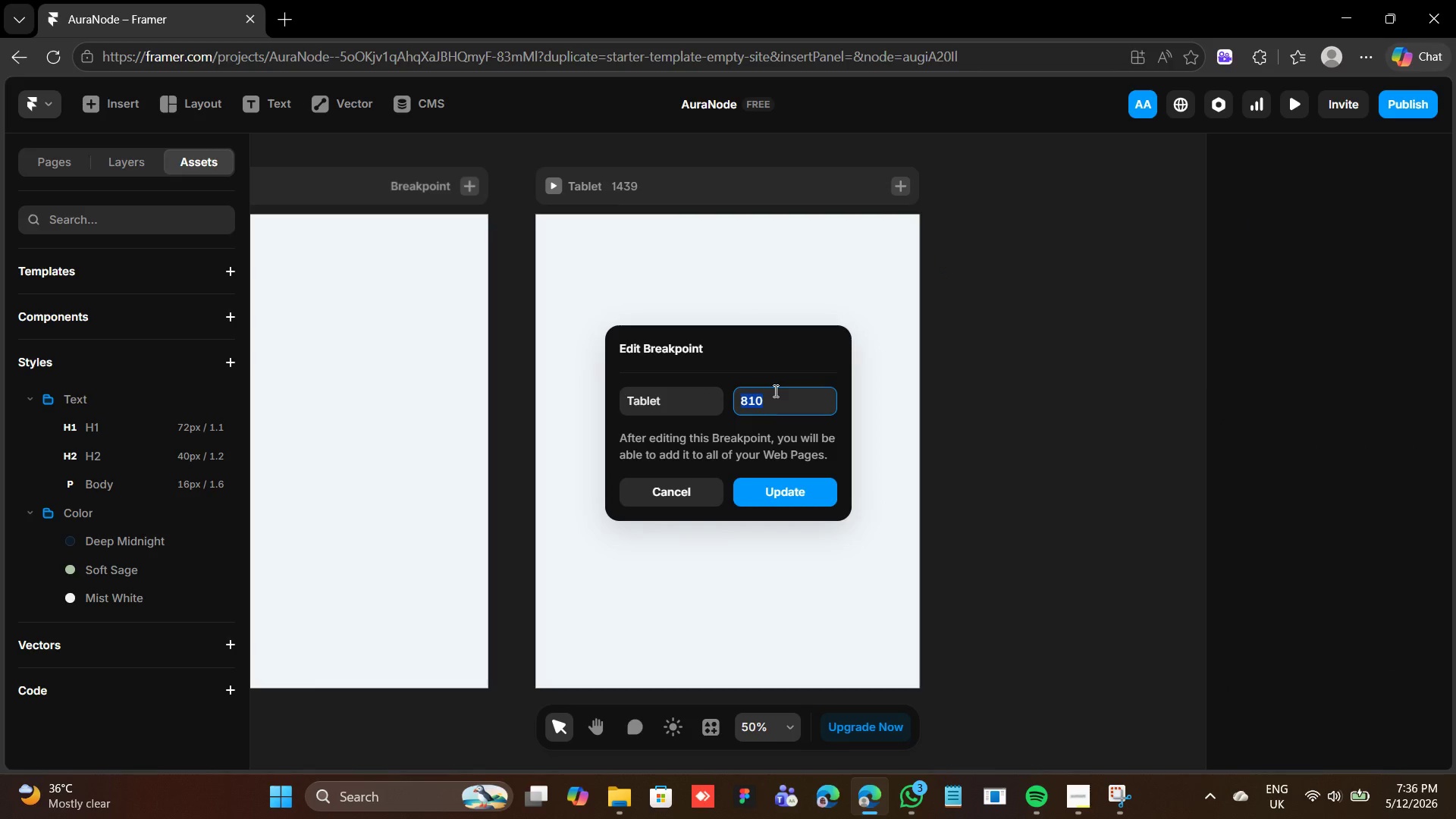 
type(768)
 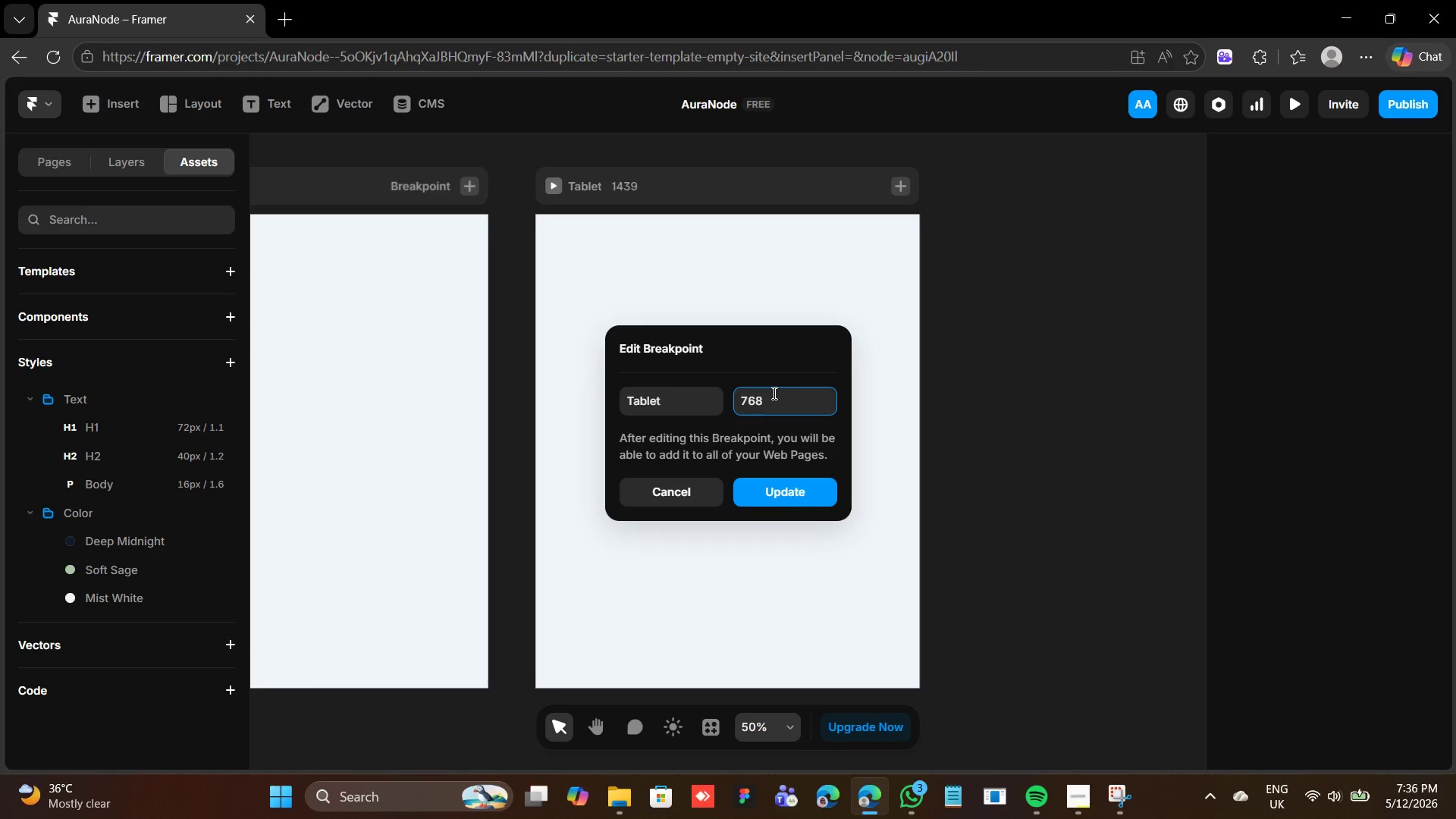 
key(Enter)
 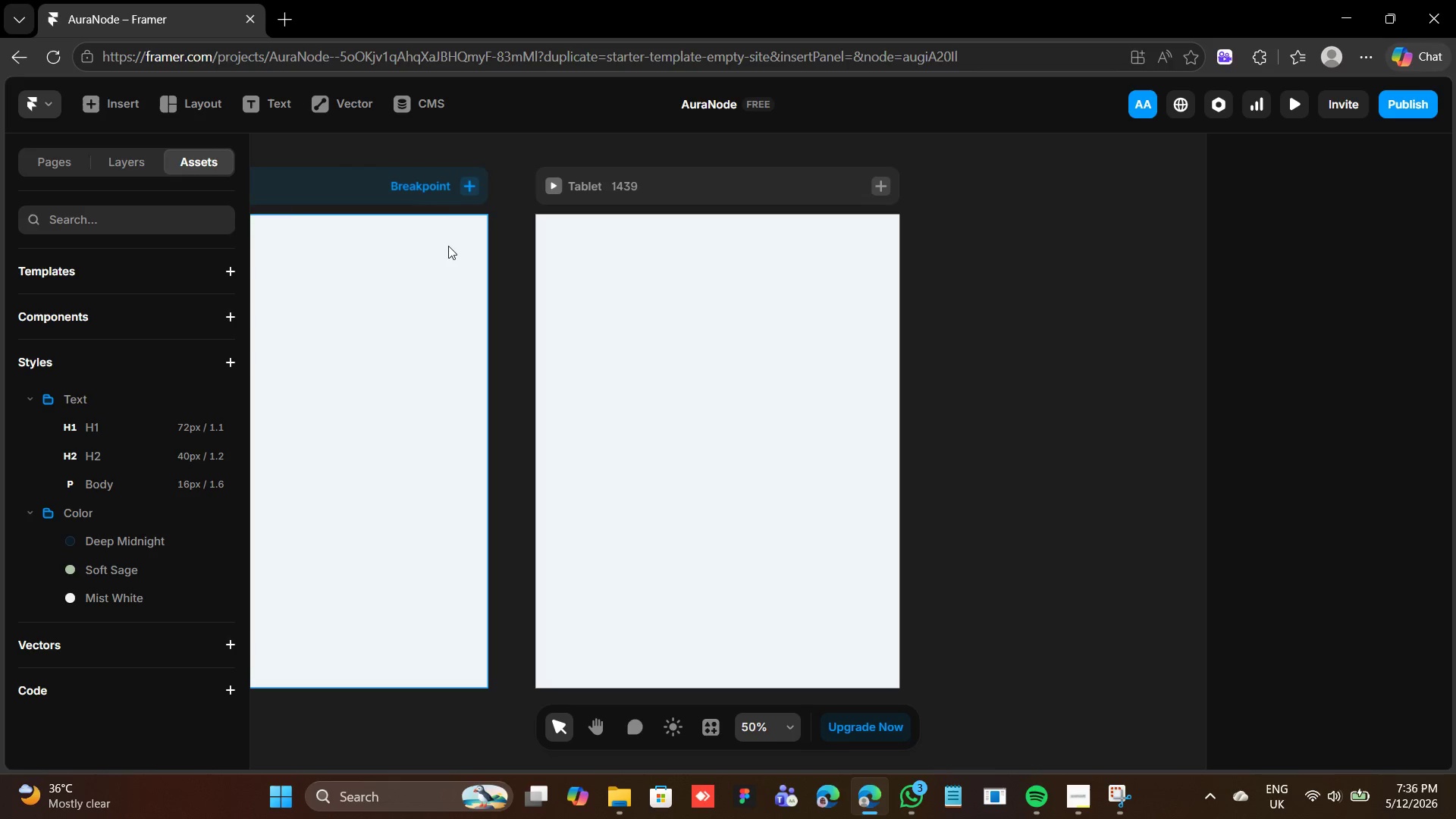 
left_click([469, 196])
 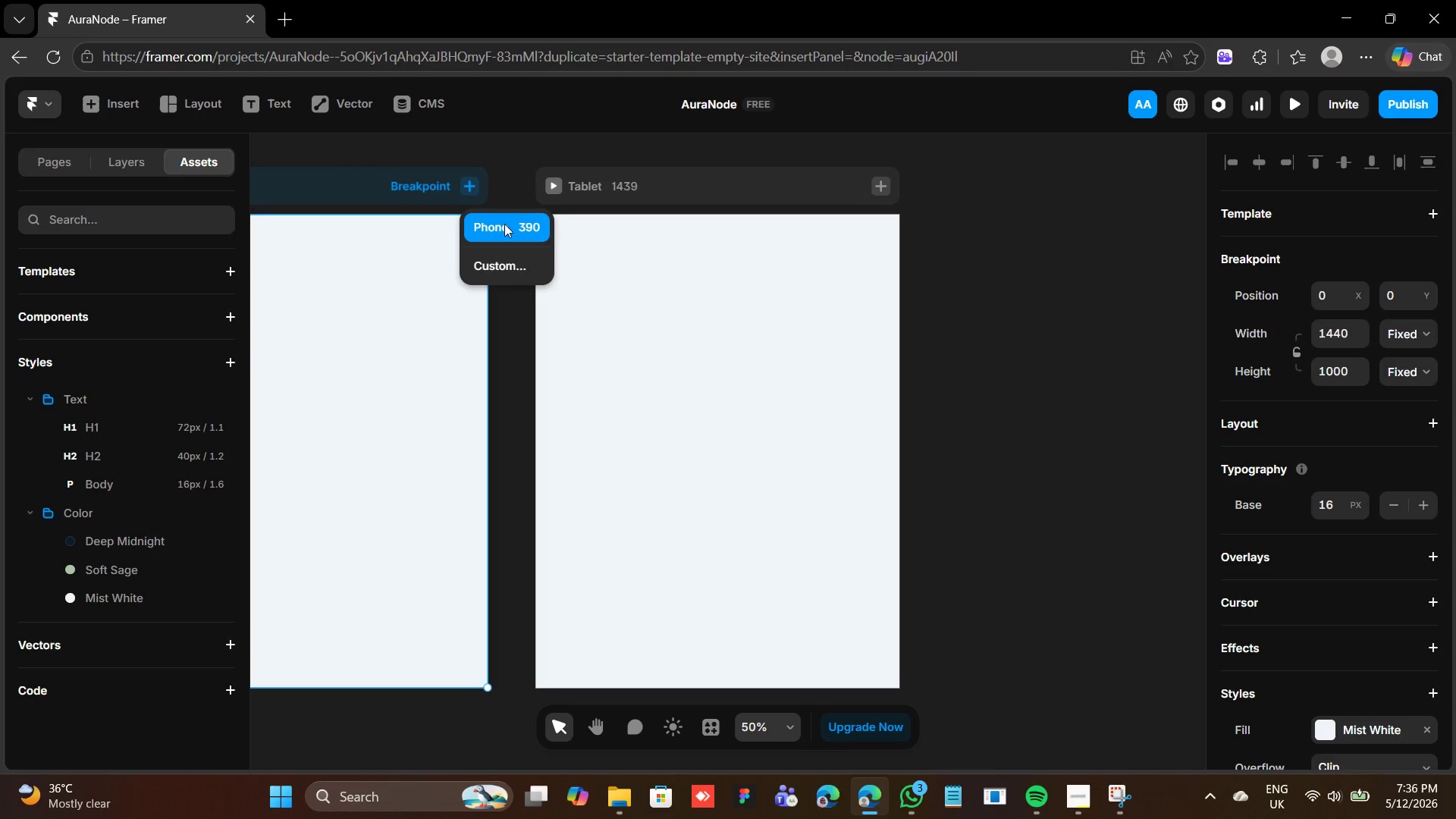 
left_click([504, 224])
 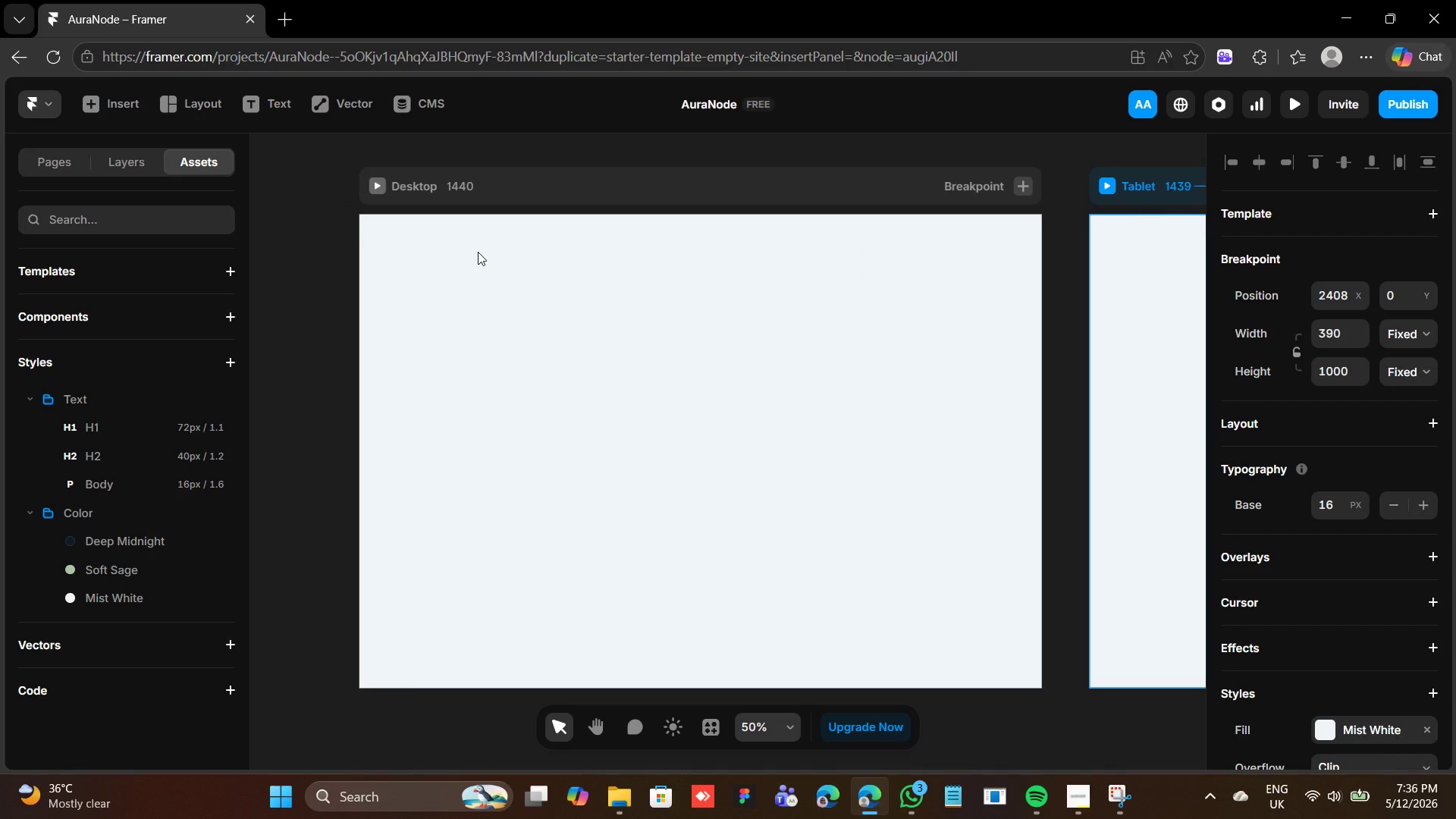 
wait(18.17)
 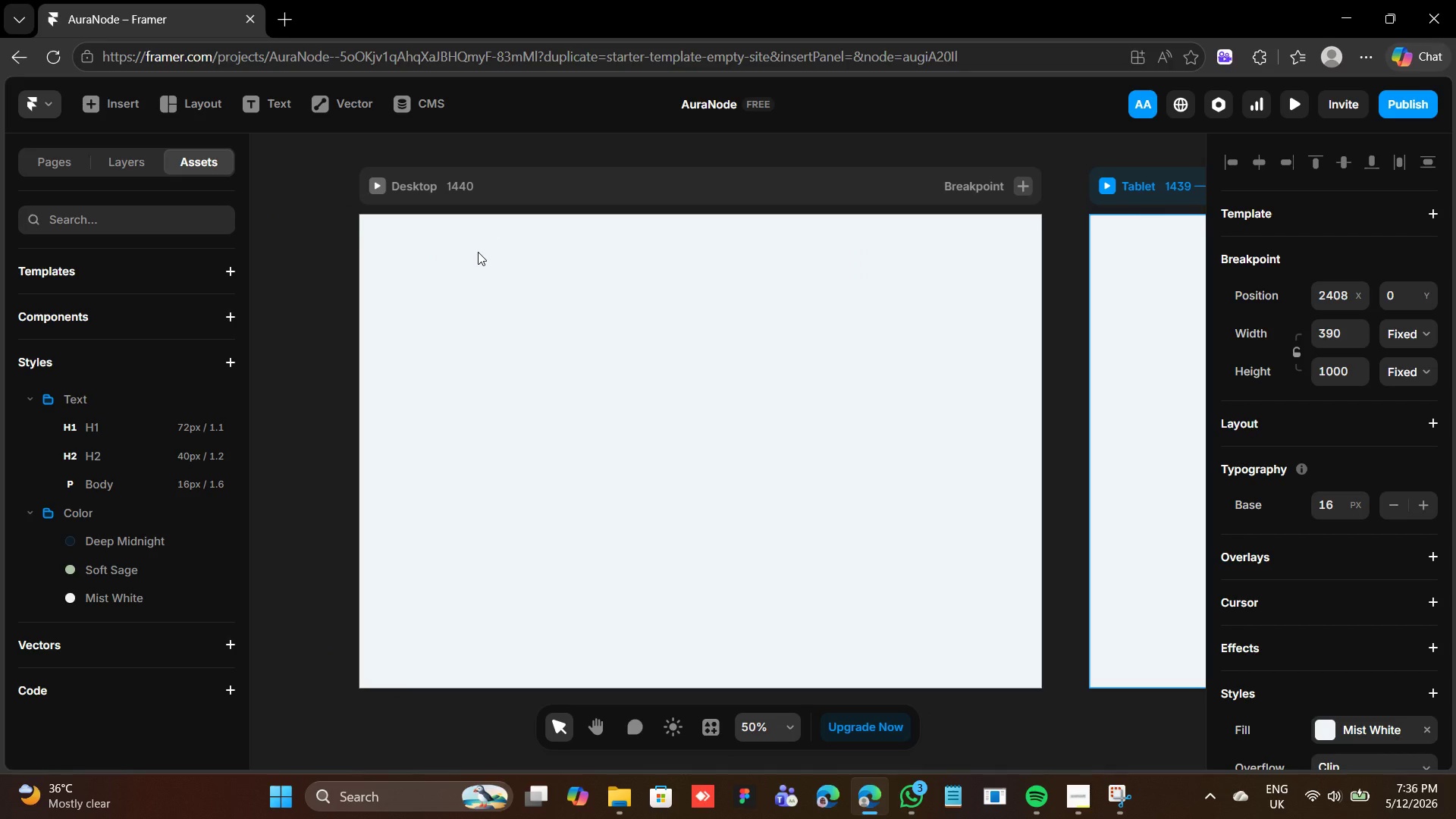 
key(F)
 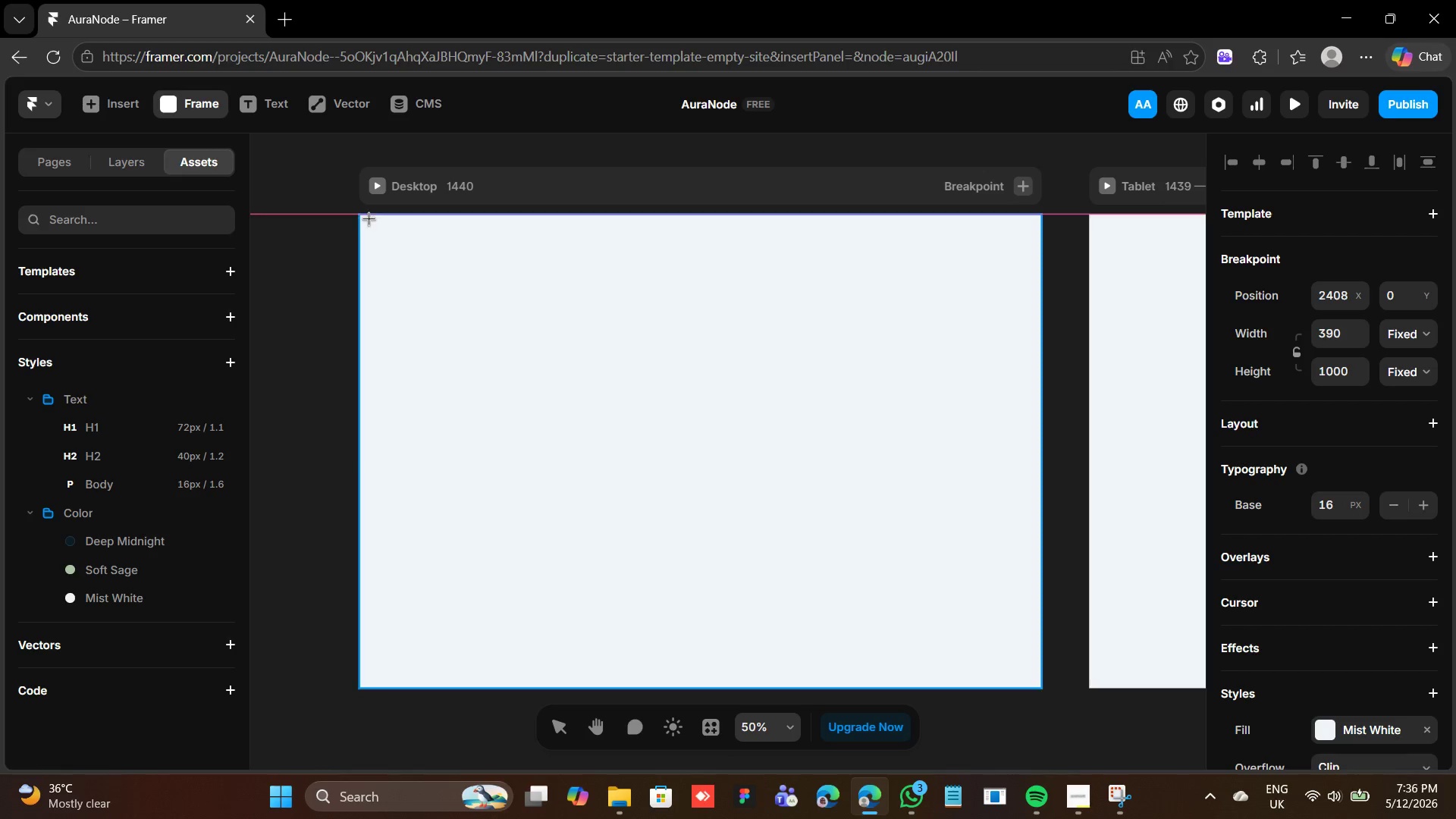 
left_click_drag(start_coordinate=[360, 213], to_coordinate=[1038, 479])
 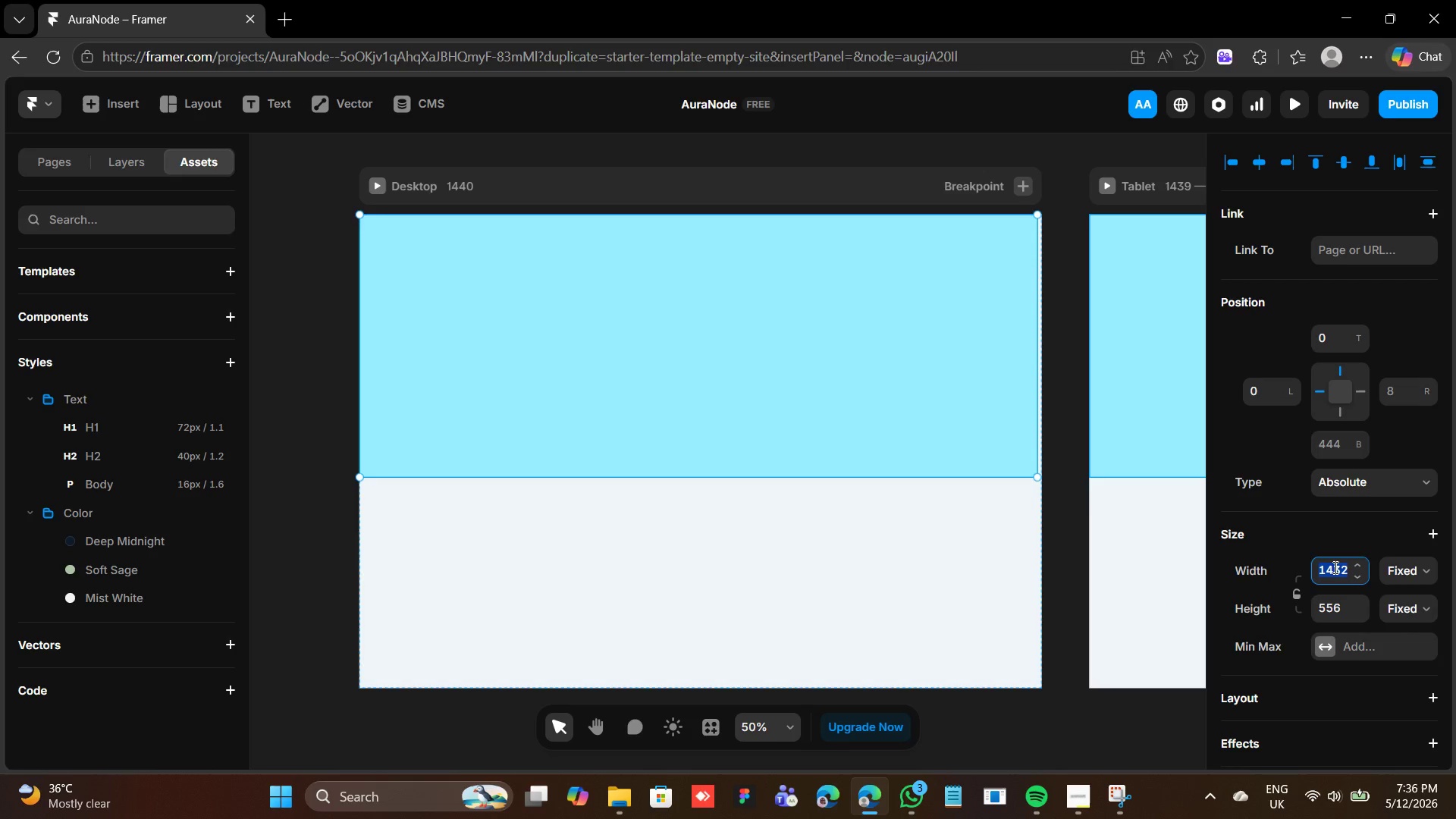 
type(1440)
 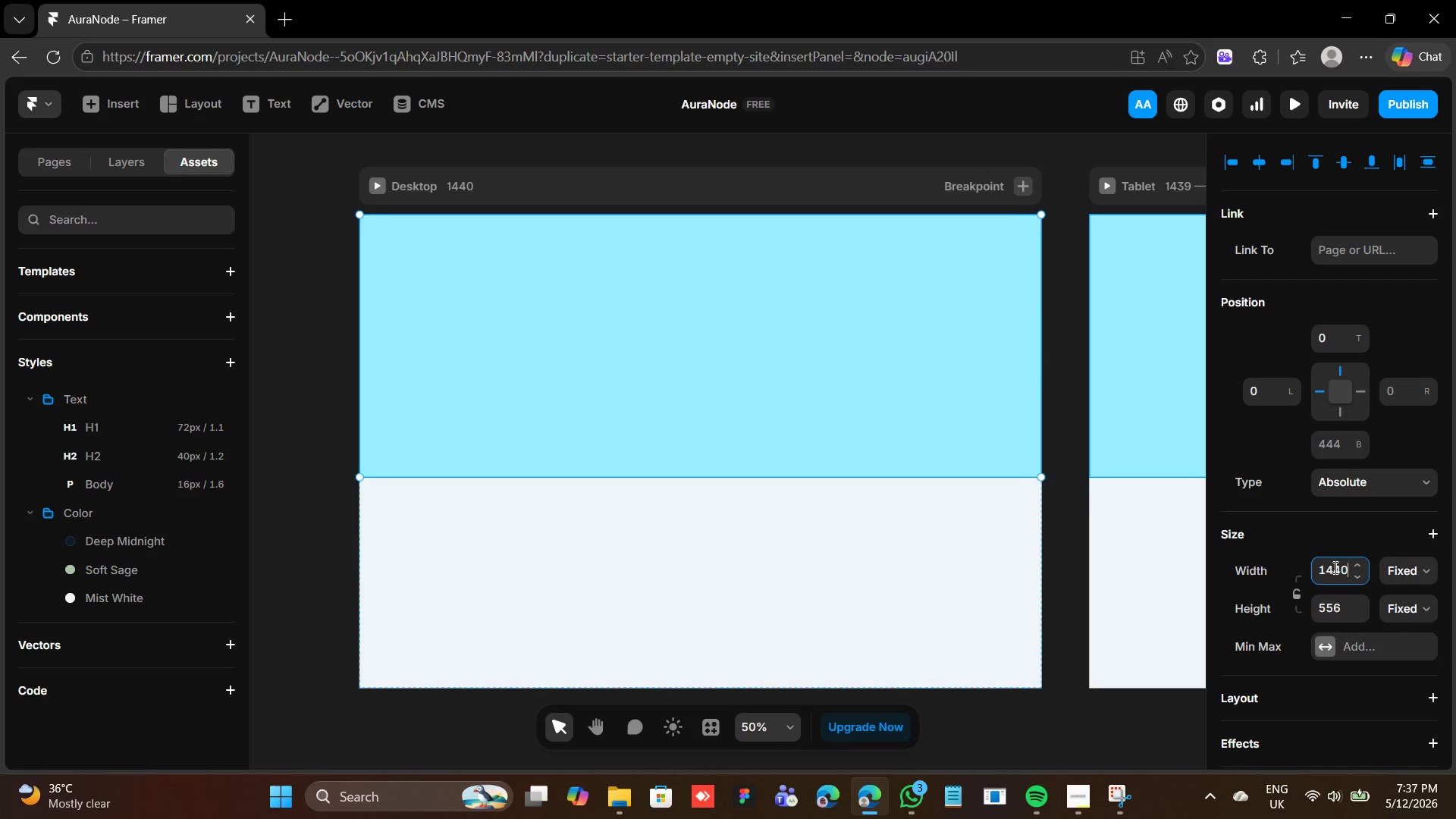 
key(Enter)
 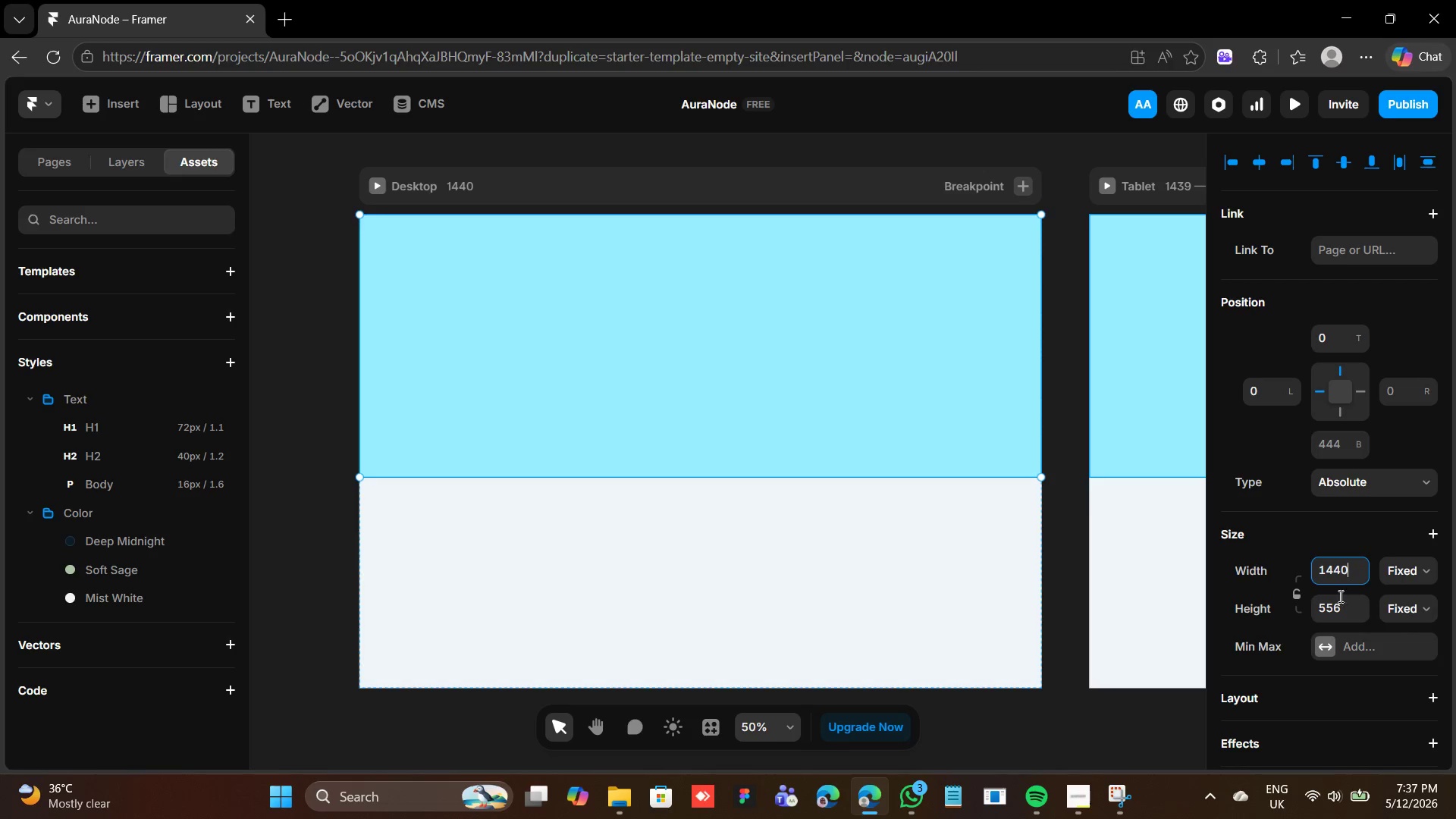 
left_click([1337, 600])
 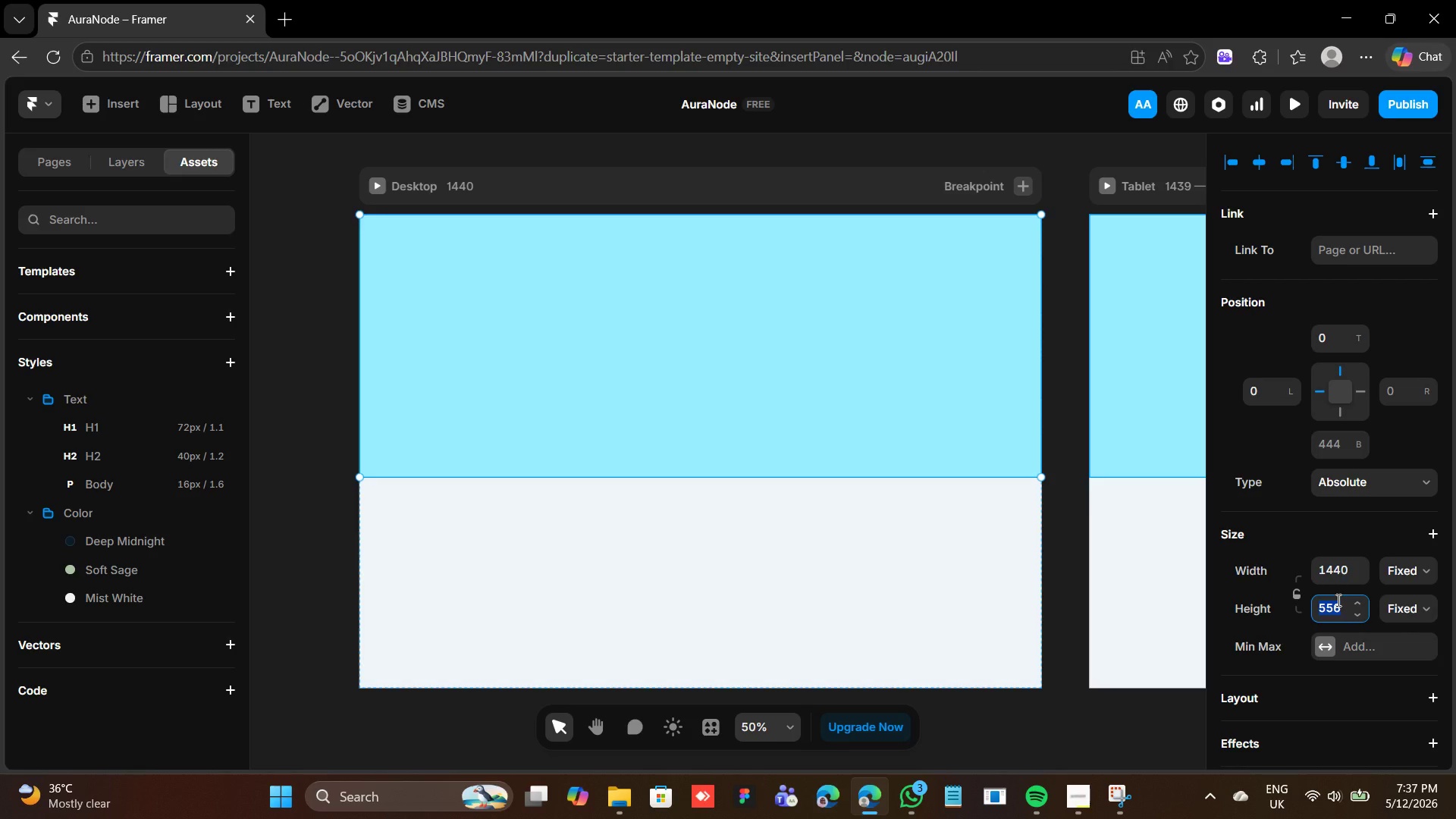 
type(700)
 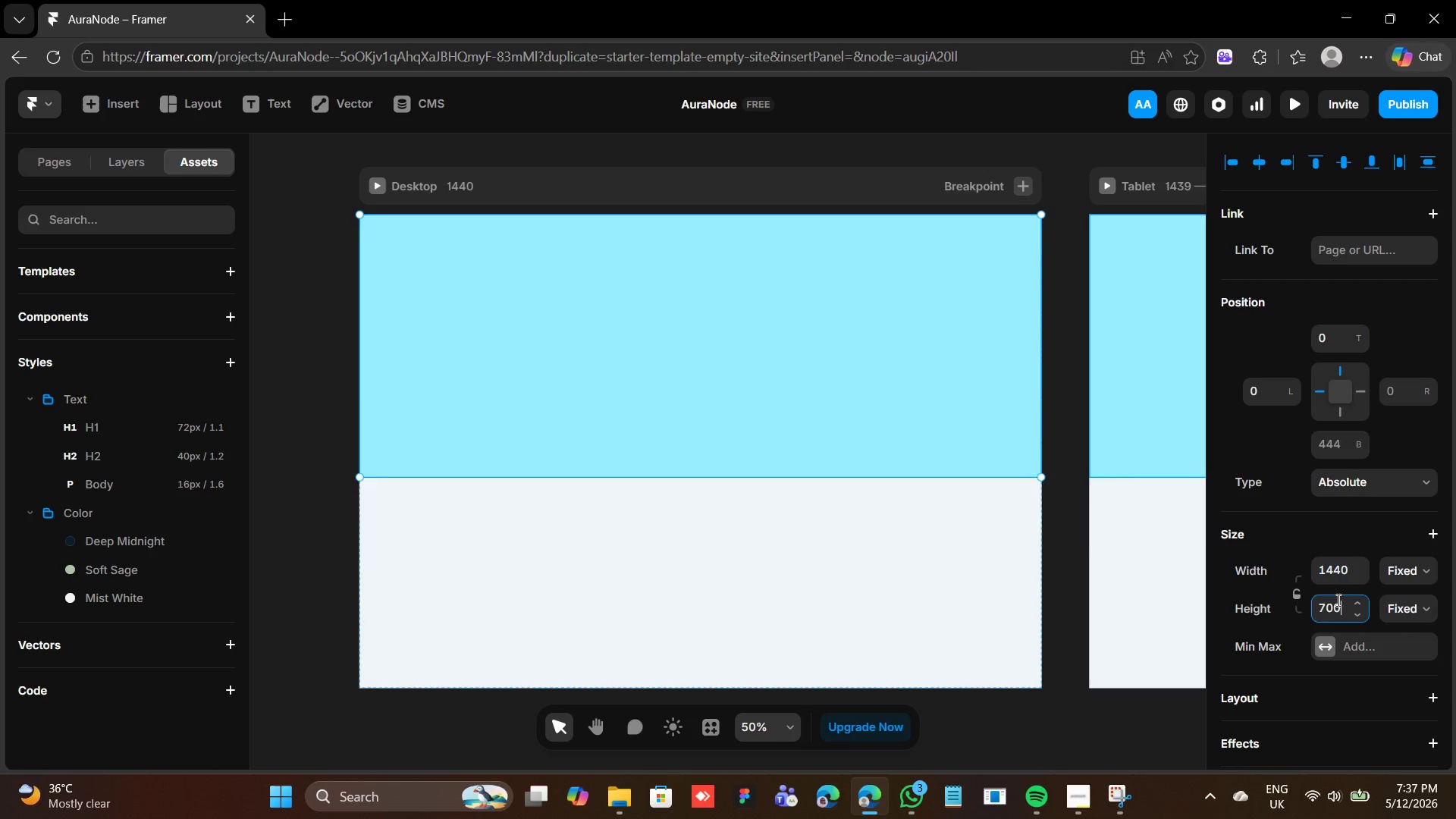 
key(Enter)
 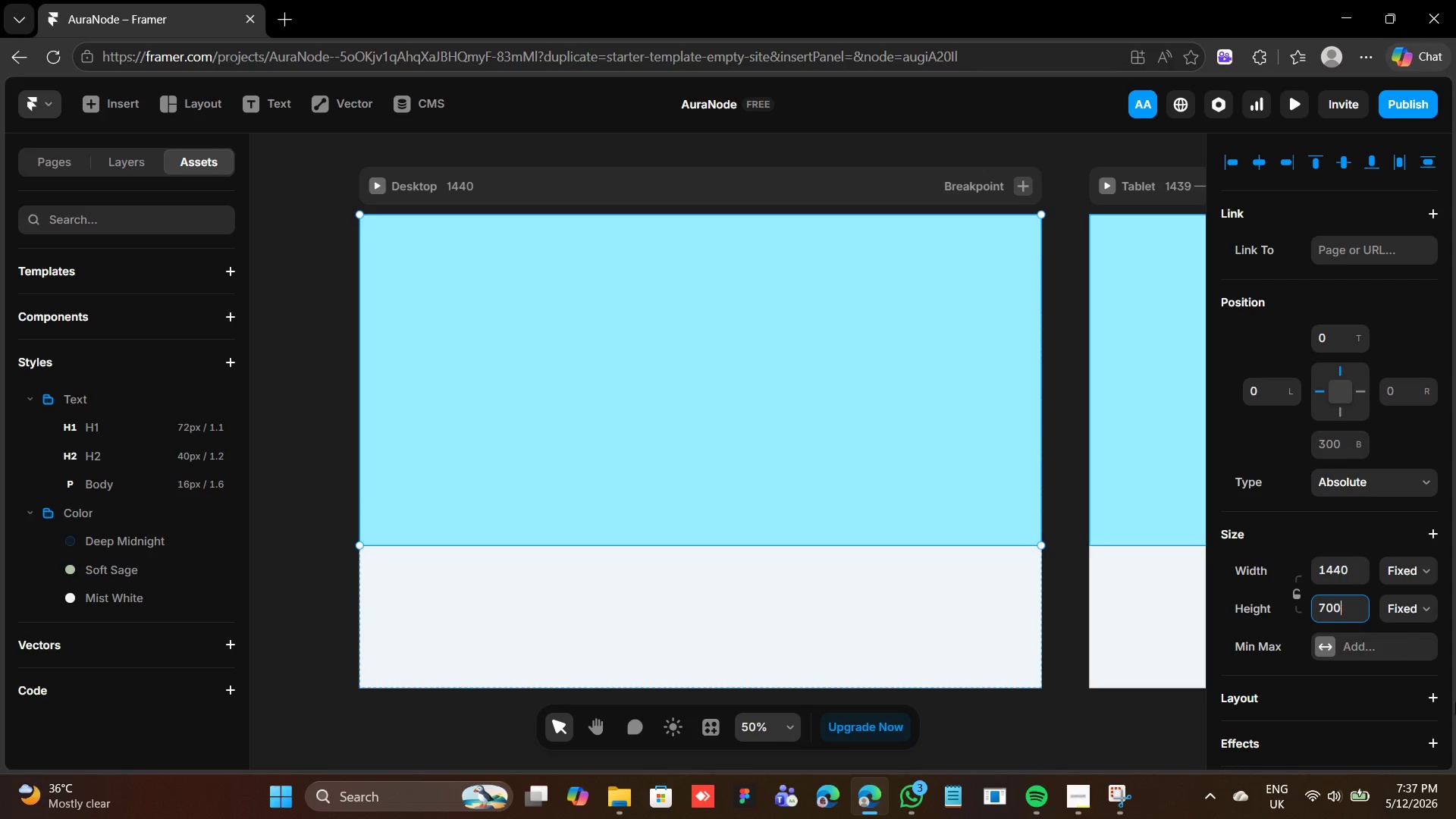 
scroll: coordinate [1357, 632], scroll_direction: down, amount: 3.0
 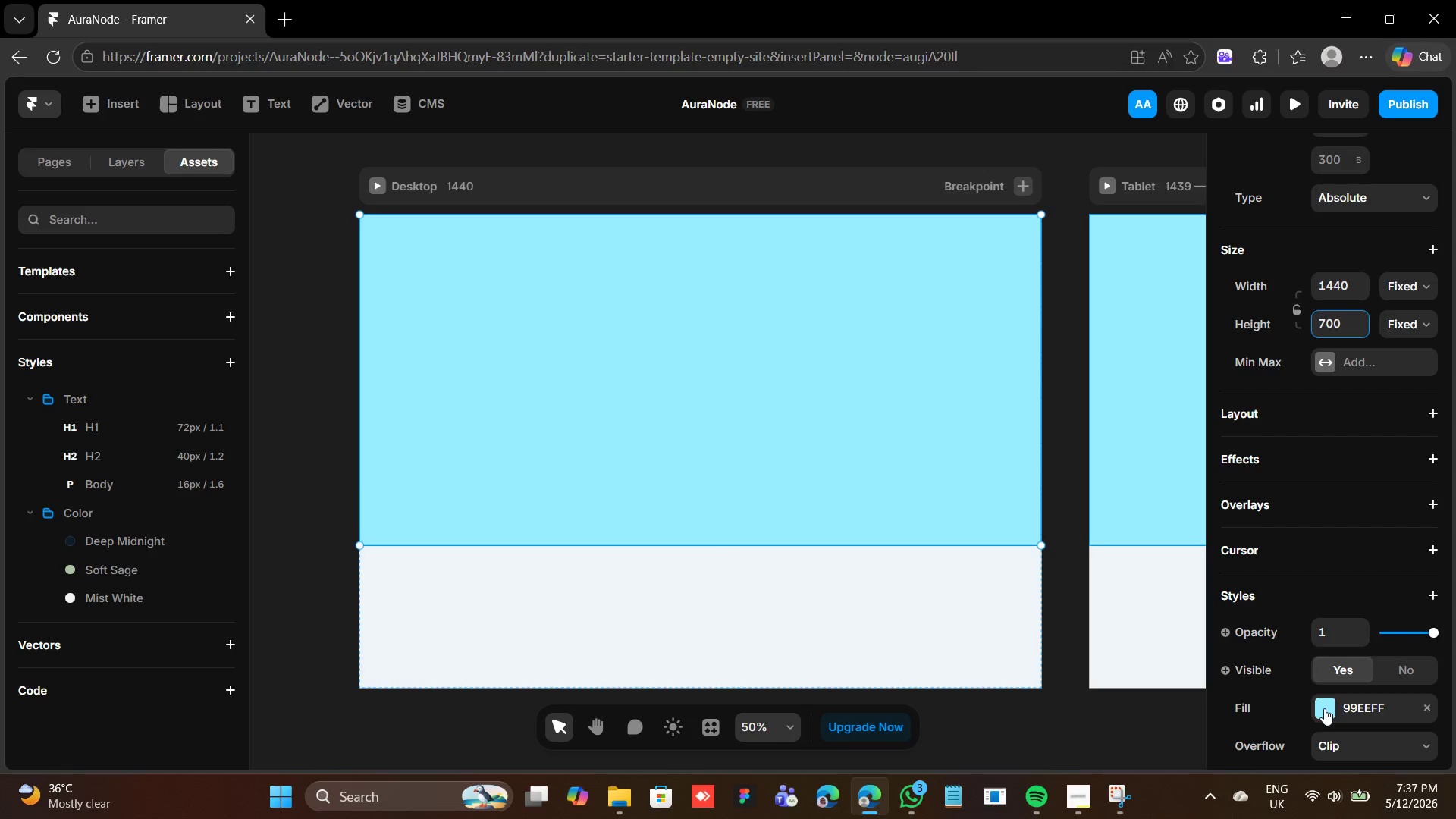 
left_click([1325, 708])
 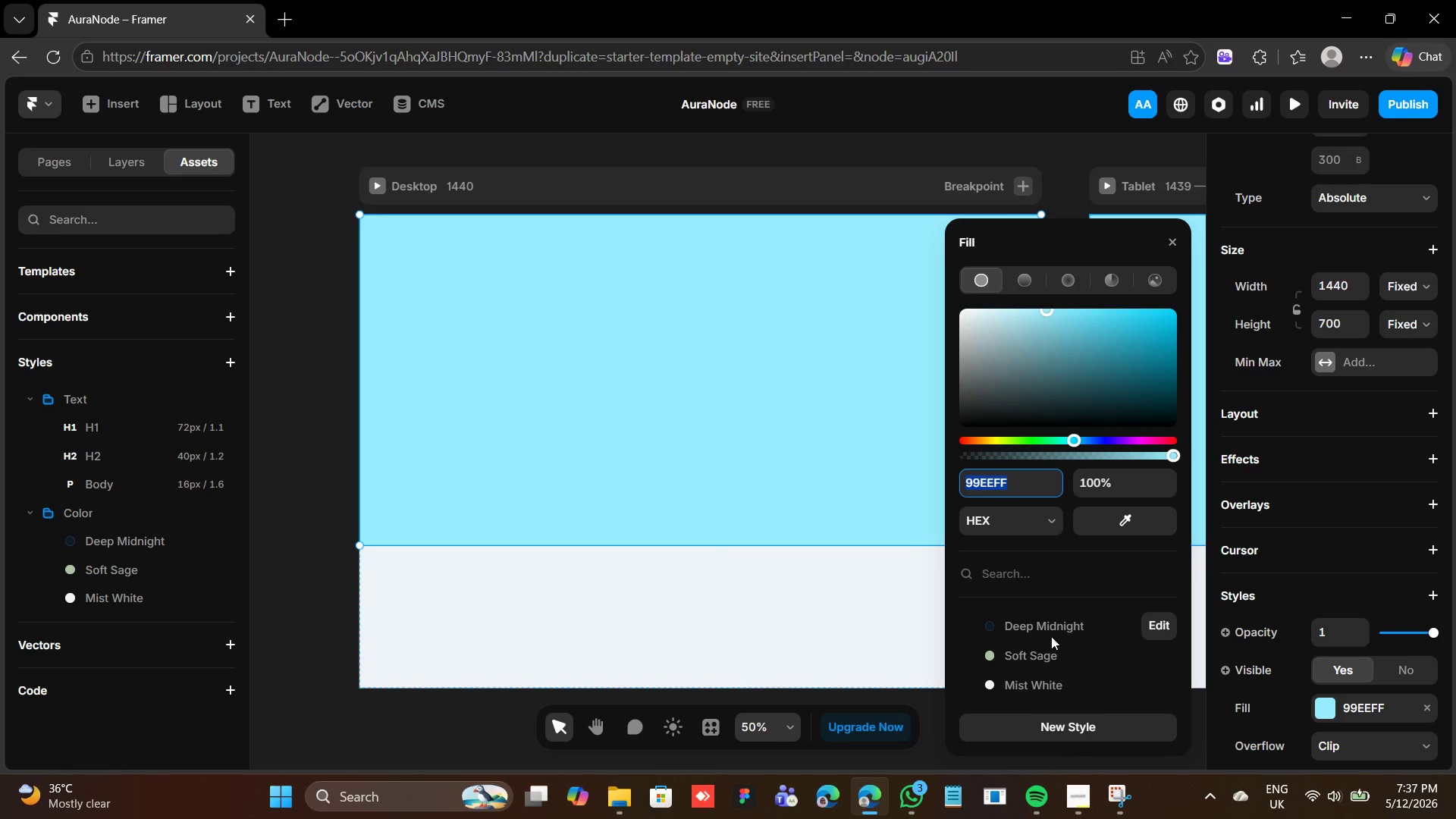 
left_click([1046, 618])
 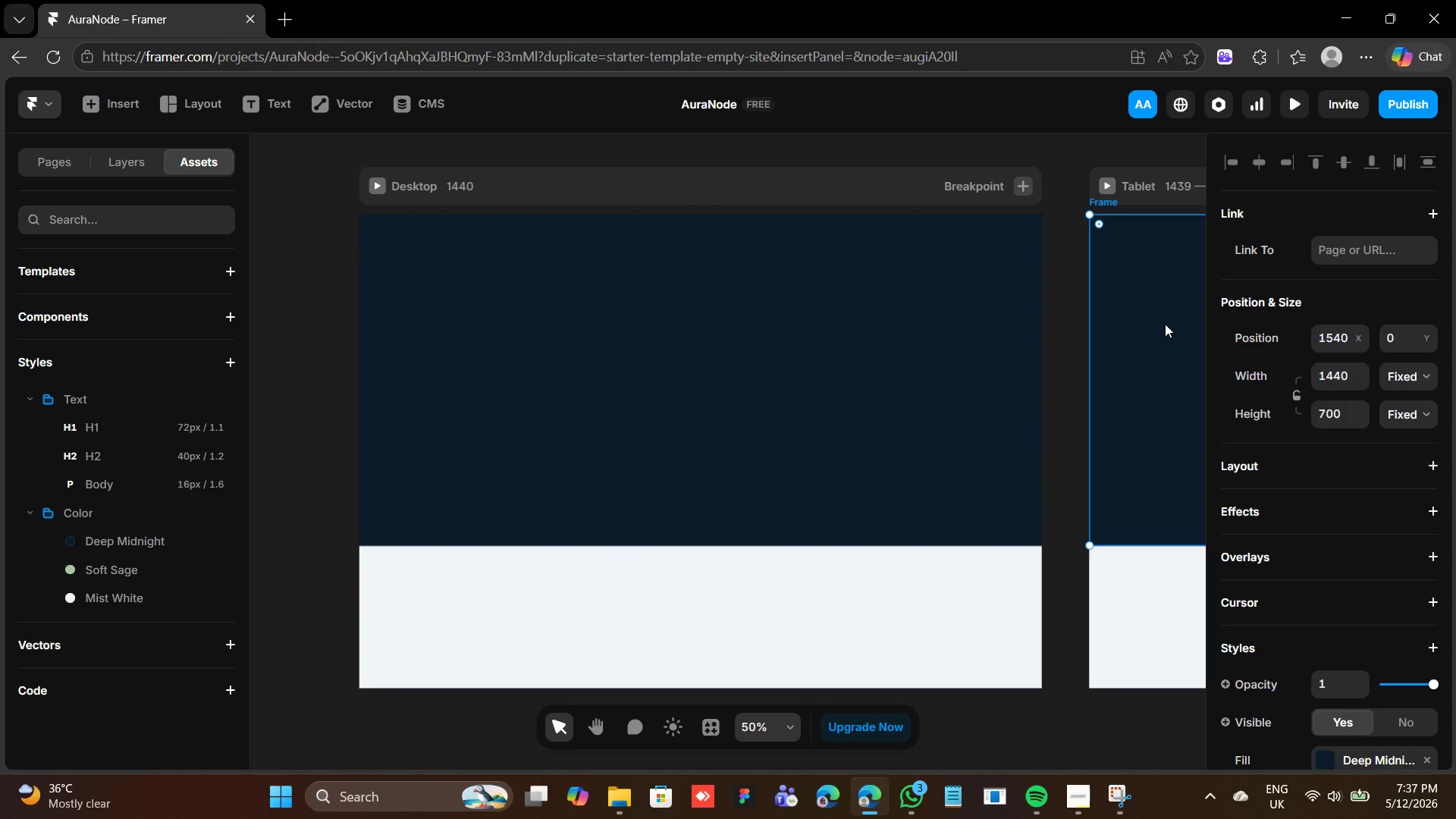 
wait(8.12)
 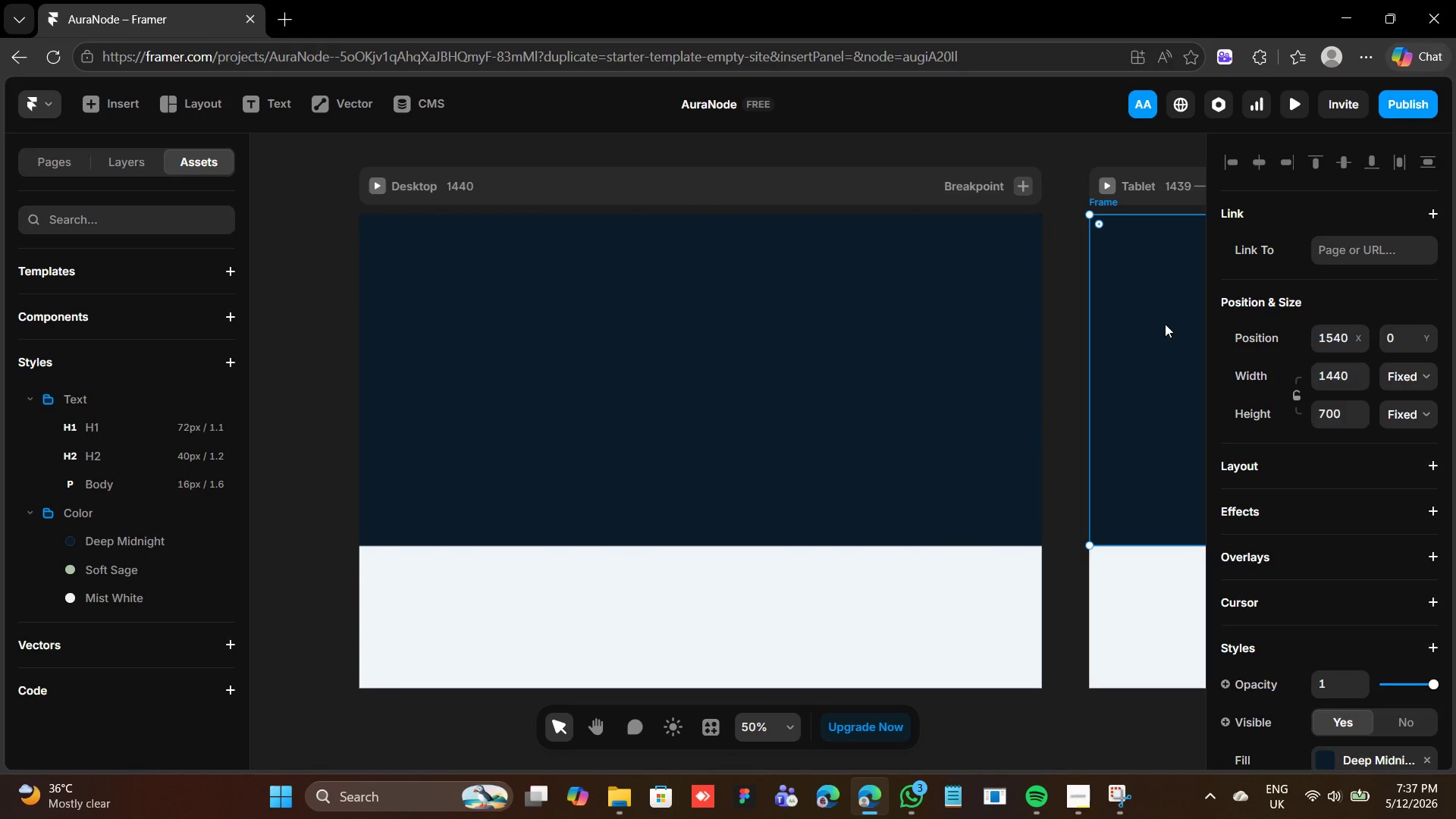 
left_click([488, 265])
 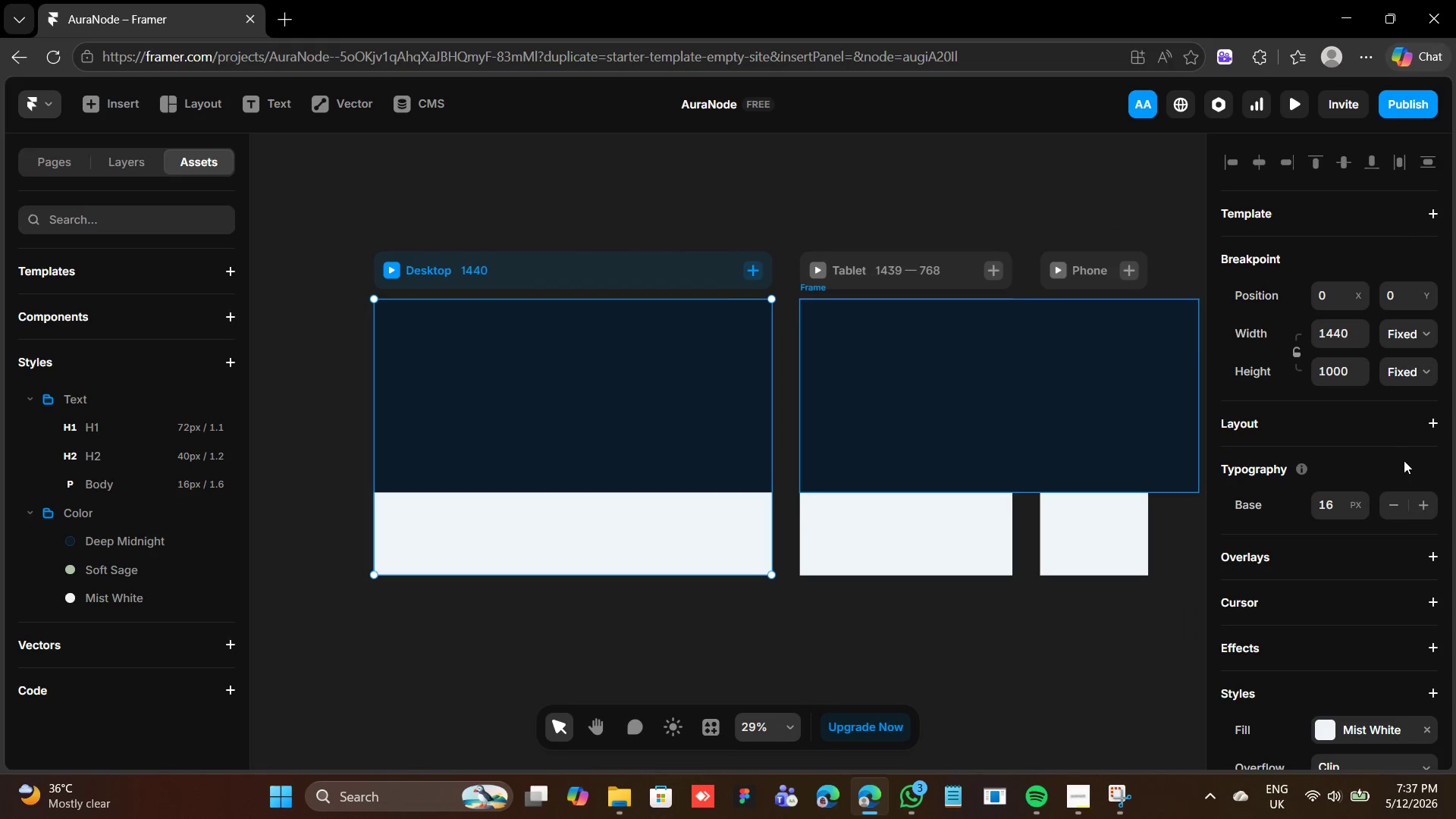 
mouse_move([1415, 438])
 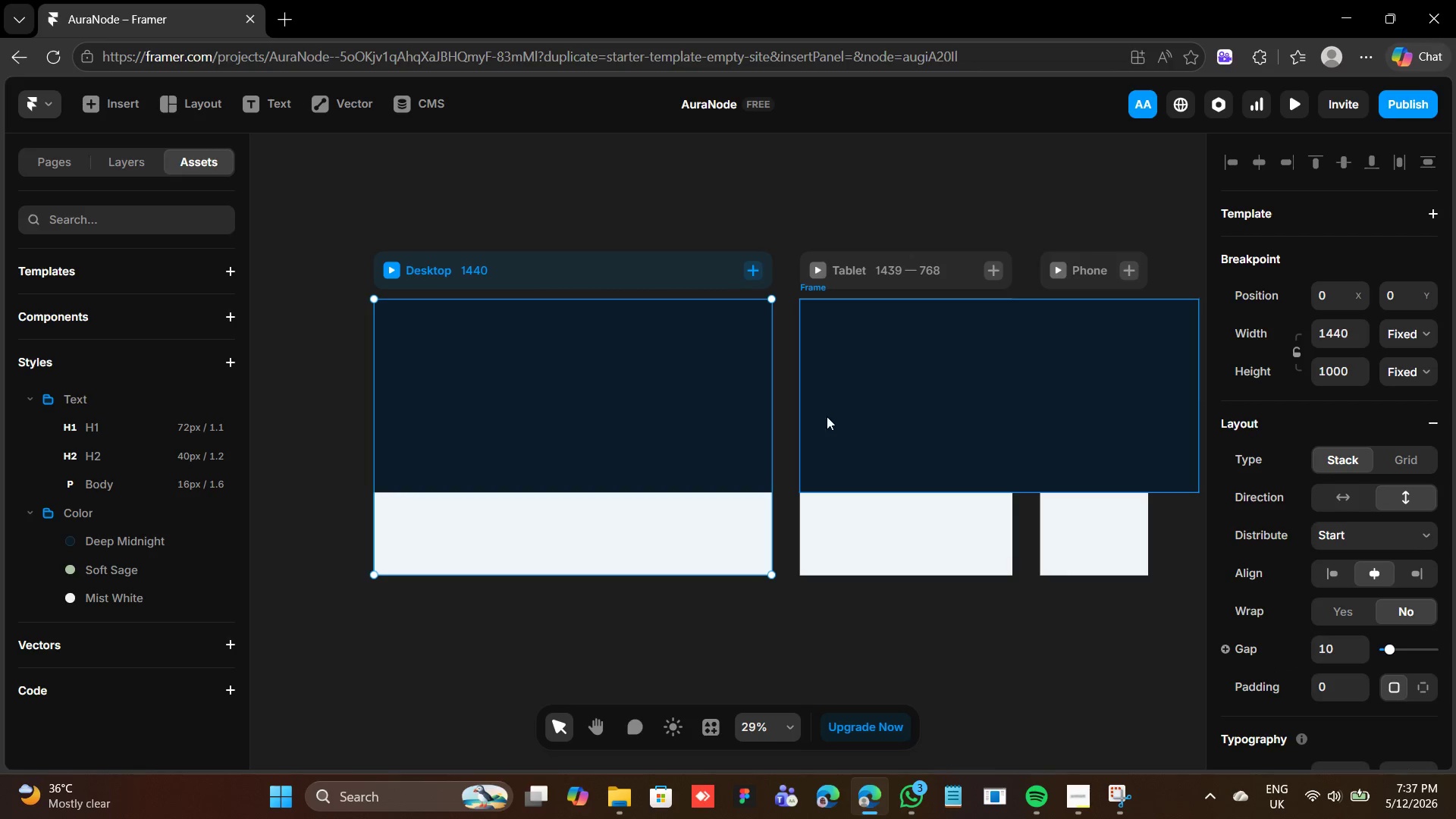 
left_click([653, 410])
 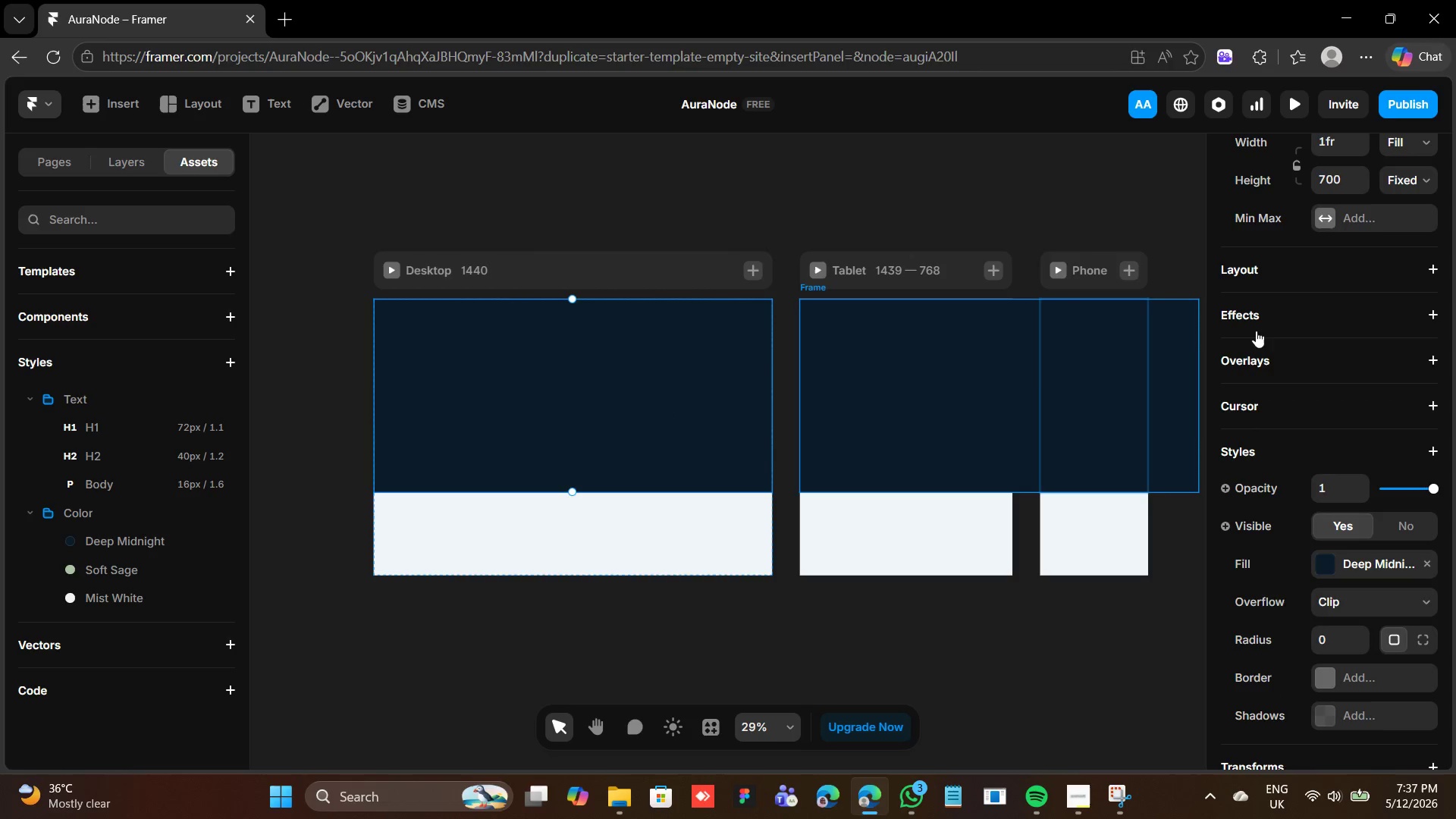 
scroll: coordinate [1347, 275], scroll_direction: up, amount: 9.0
 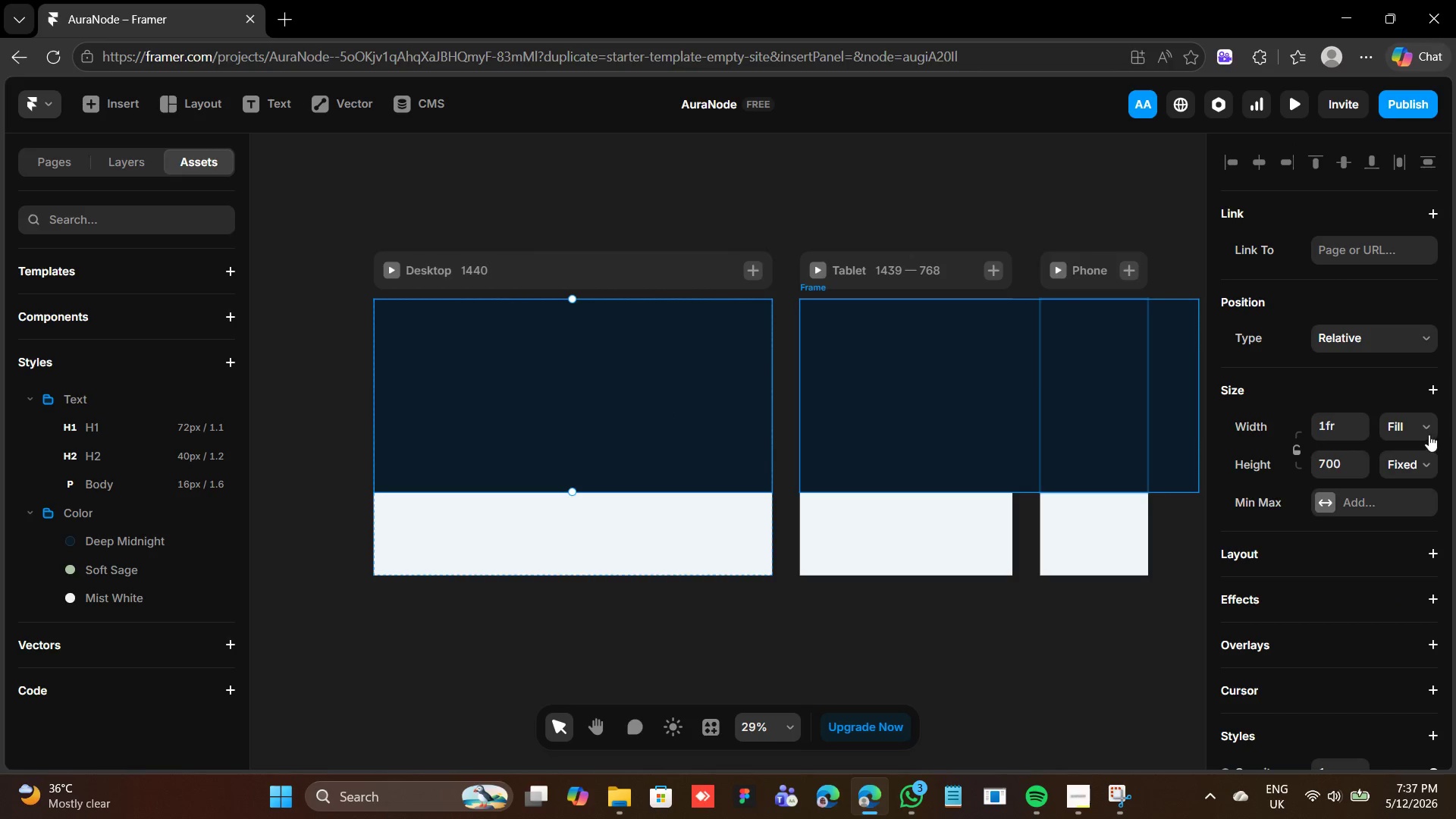 
left_click([1428, 422])
 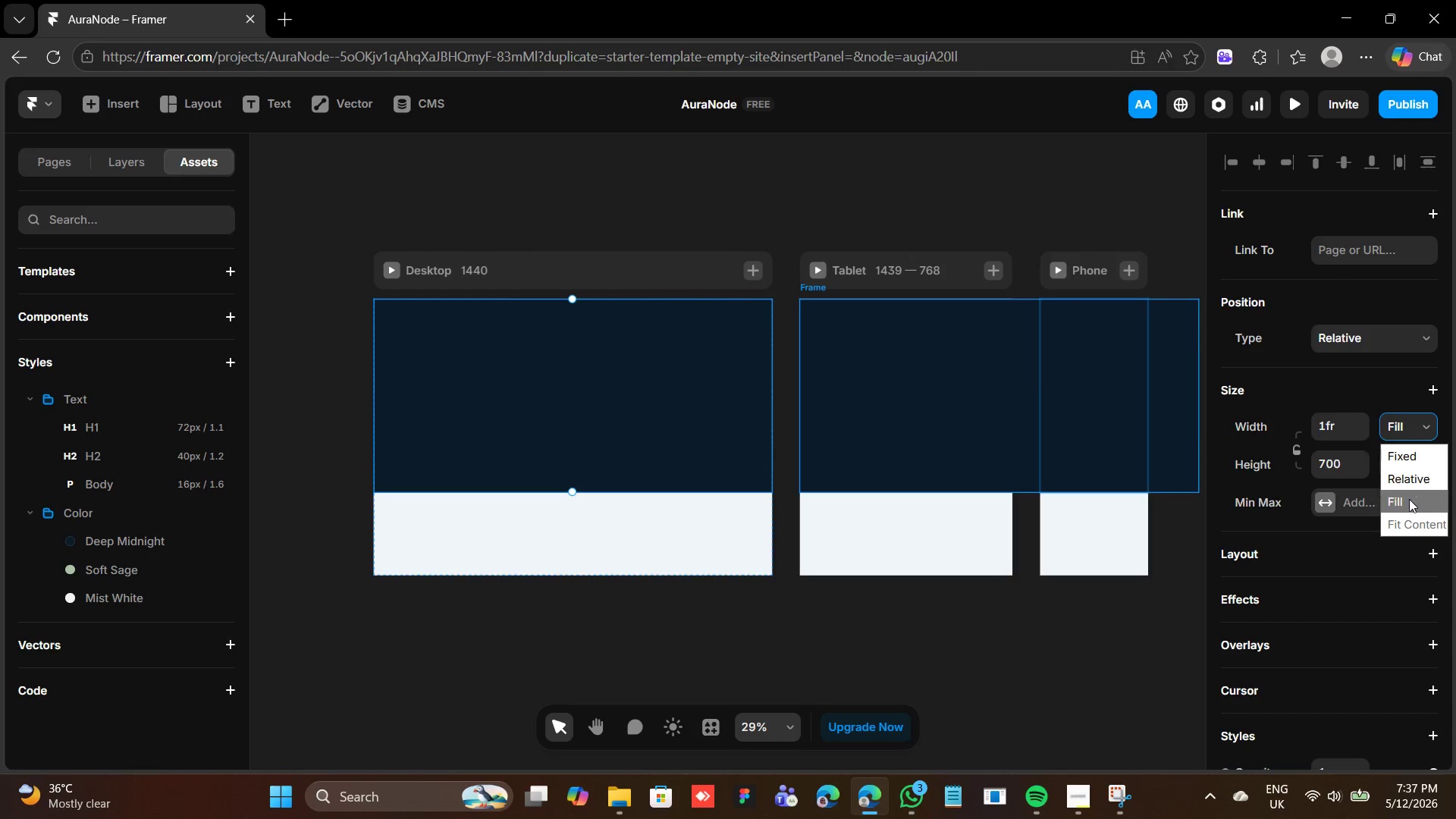 
left_click([1408, 500])
 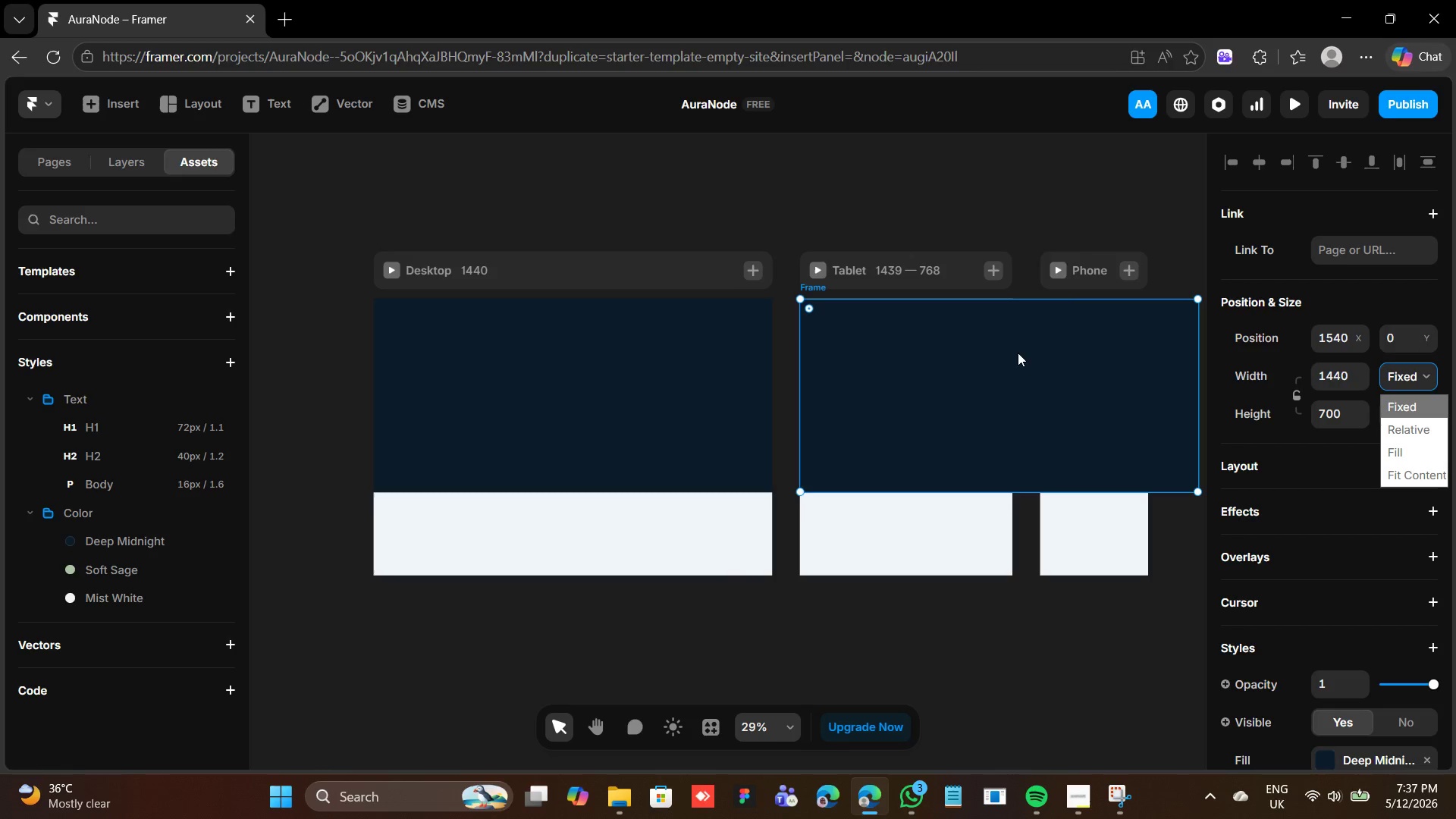 
wait(6.11)
 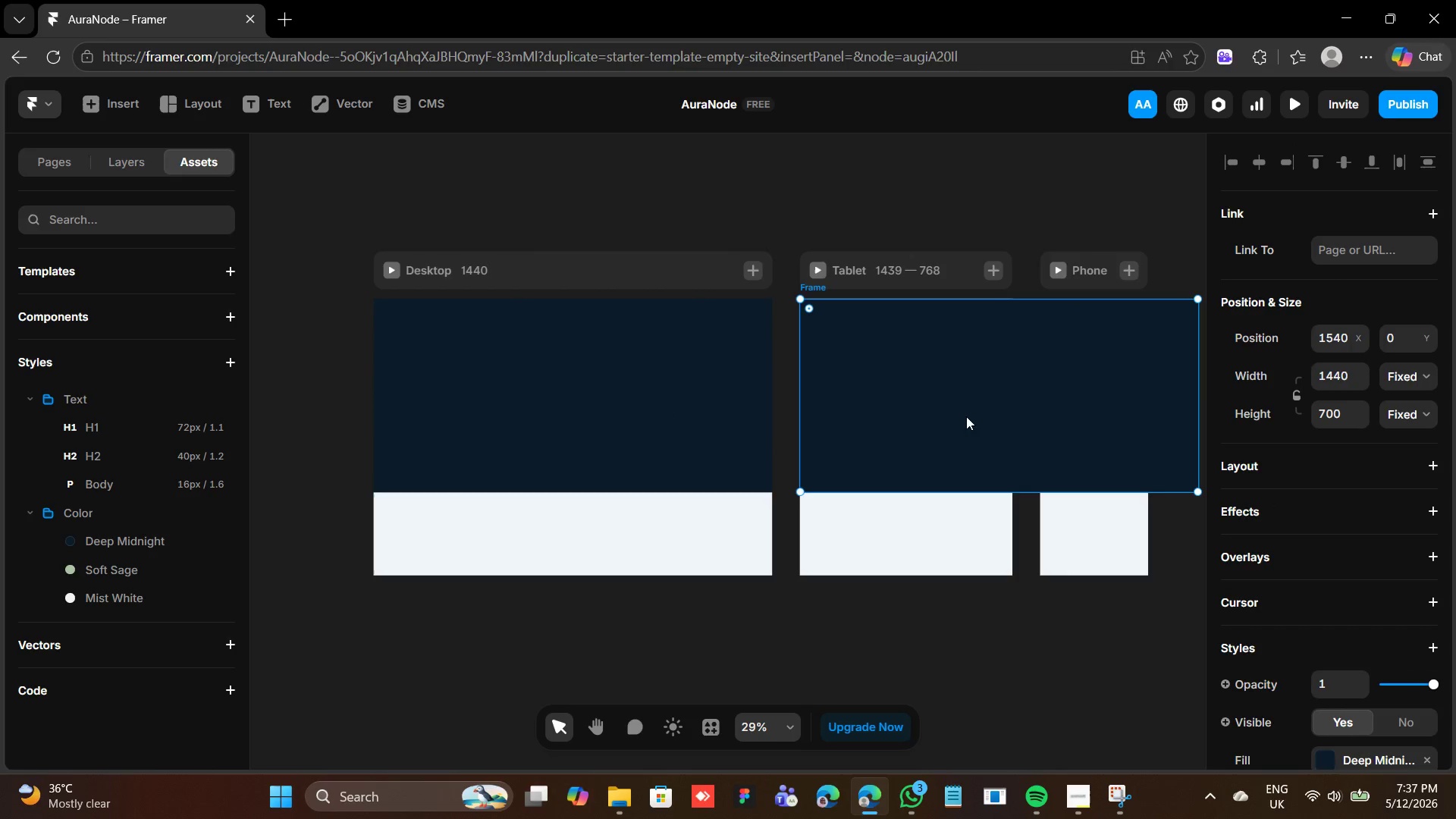 
left_click([902, 206])
 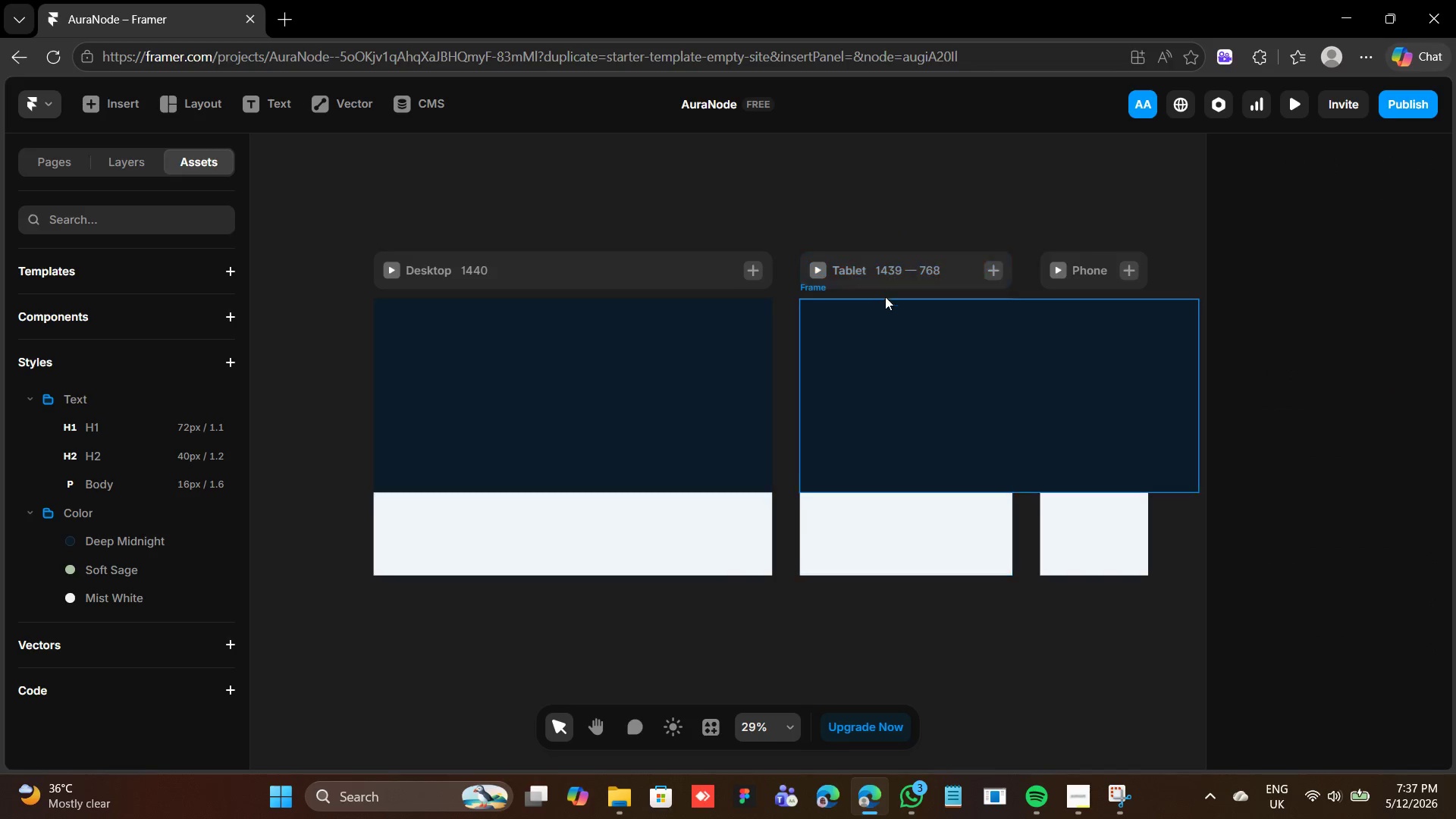 
left_click([880, 314])
 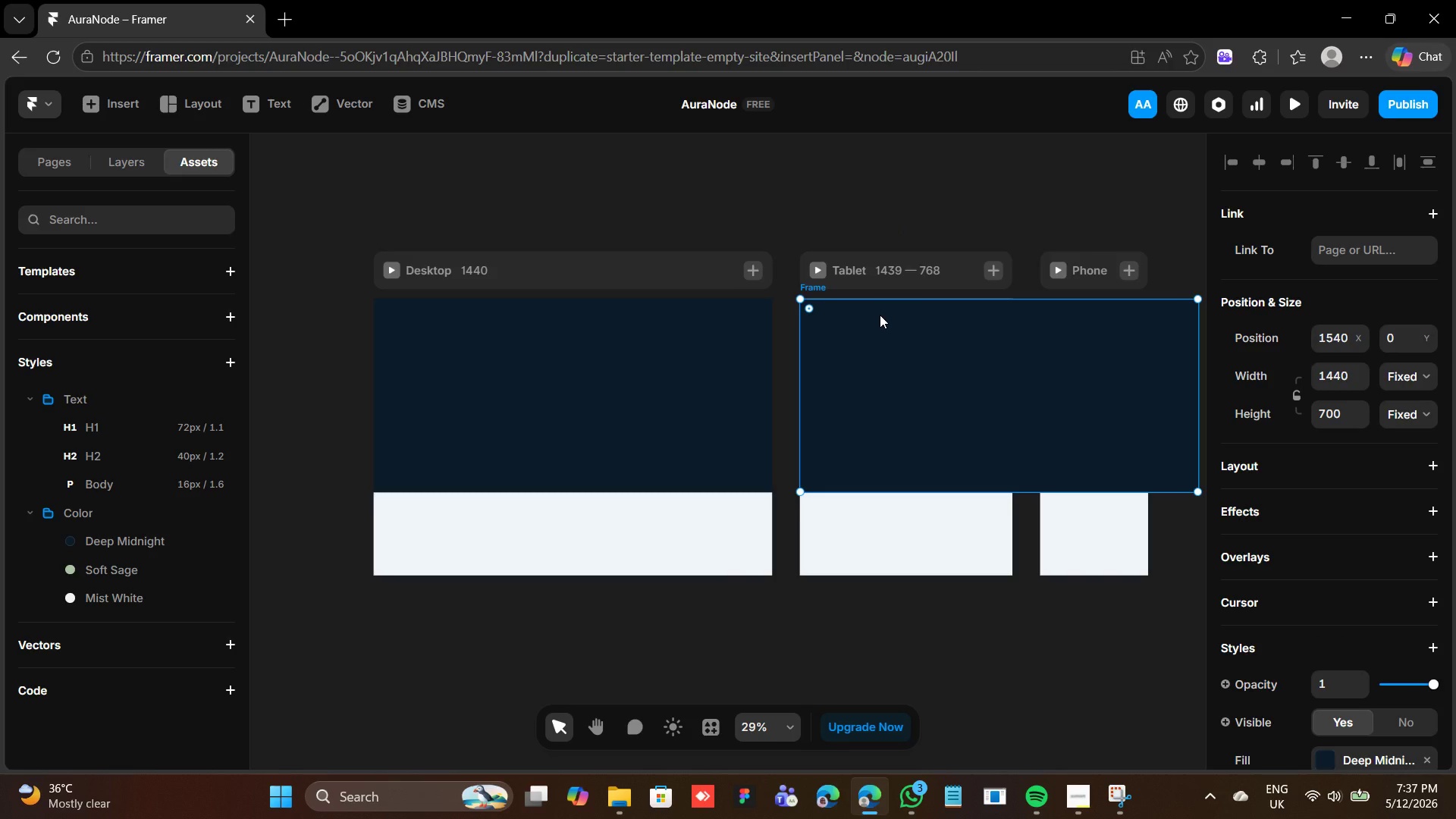 
key(Backspace)
 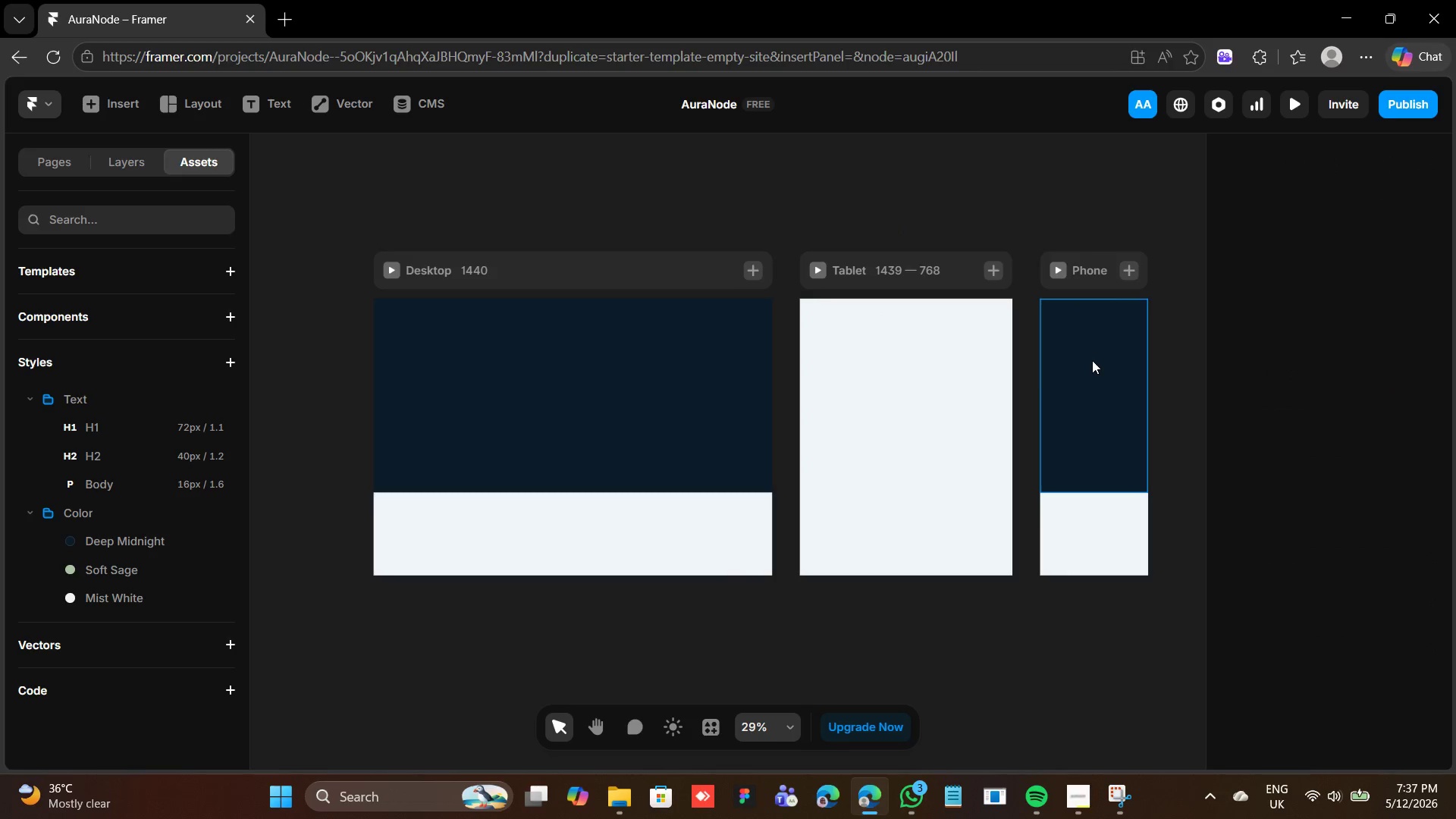 
left_click([1093, 360])
 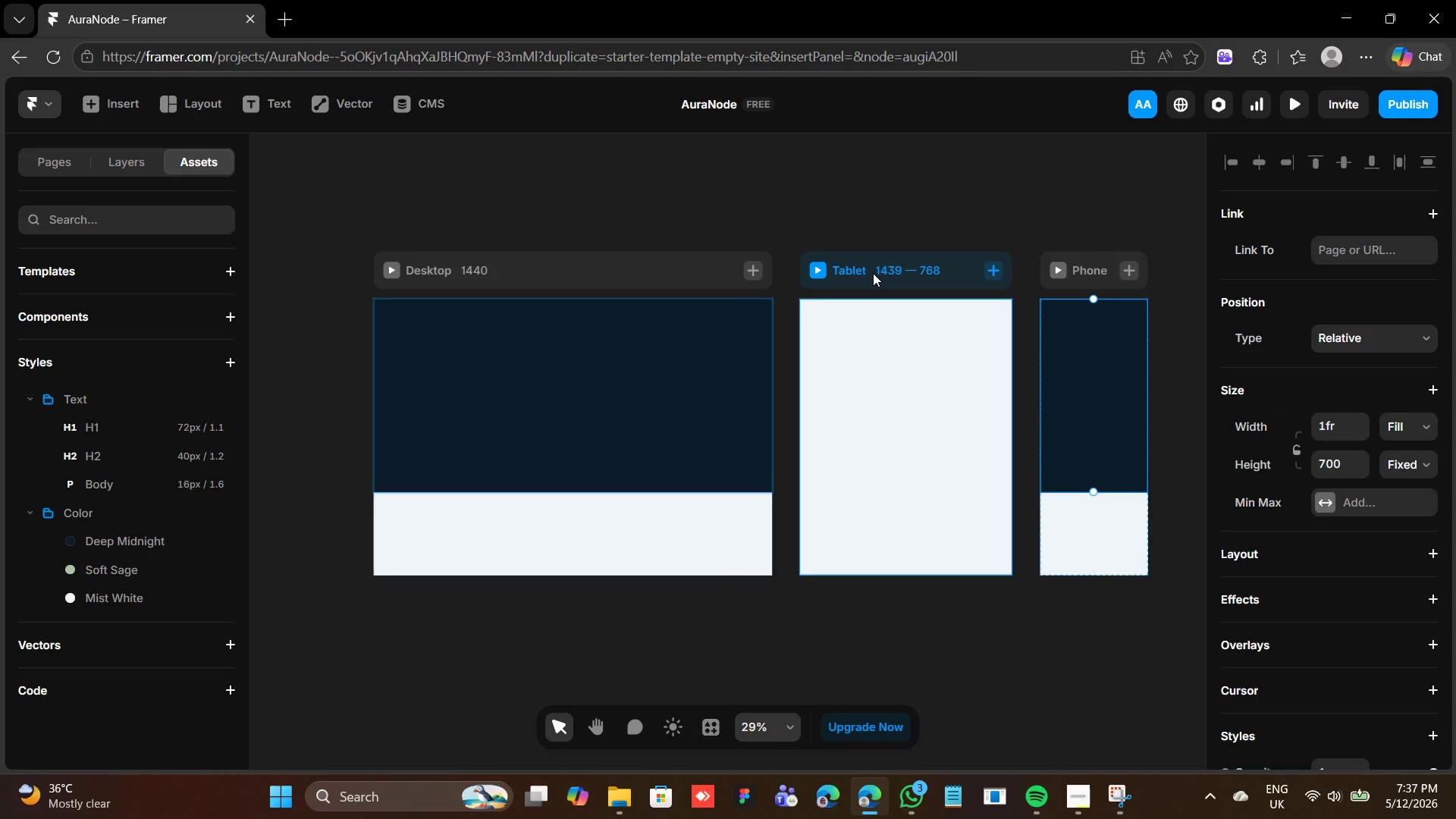 
key(Control+Z)
 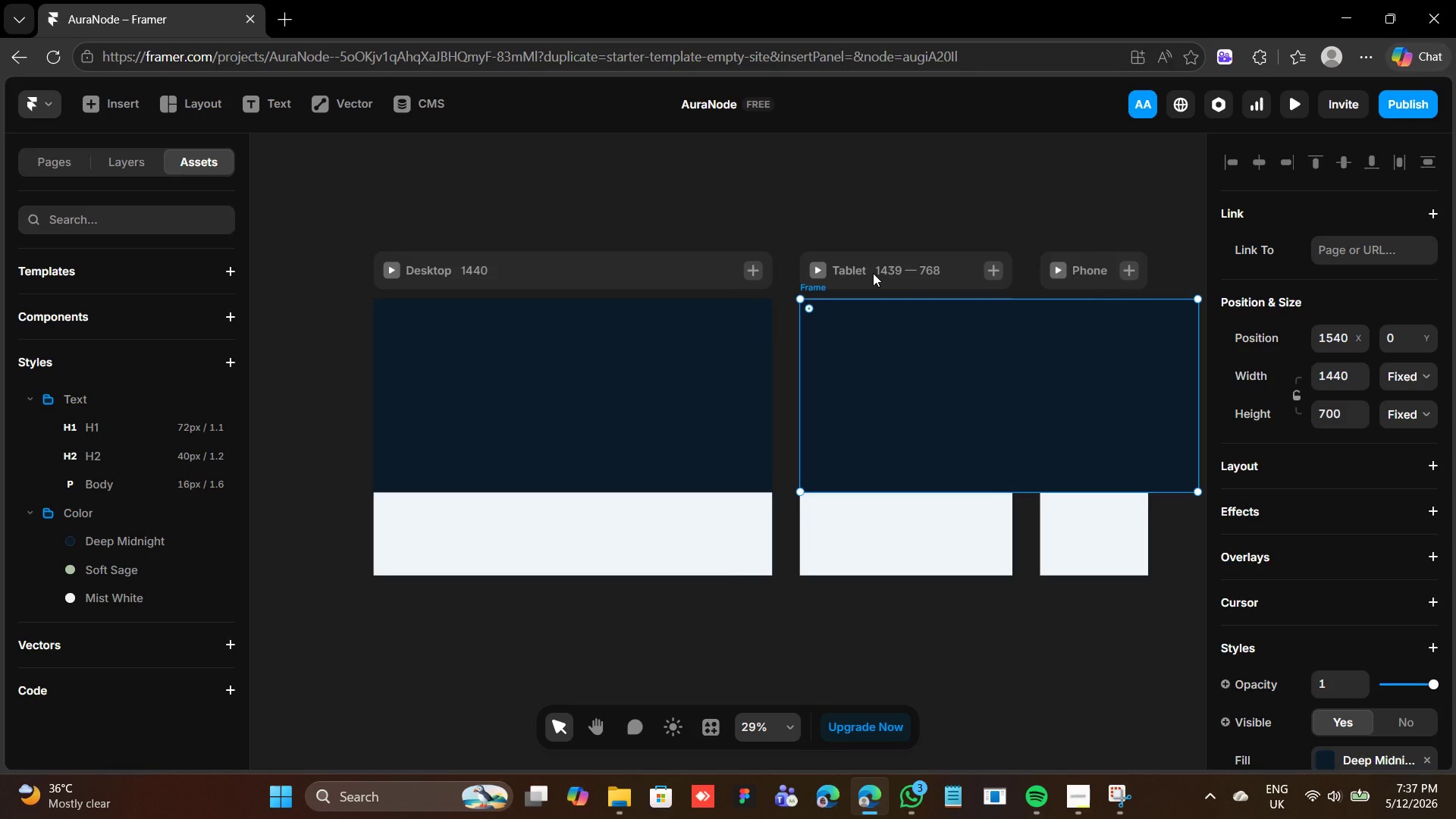 
key(Control+Z)
 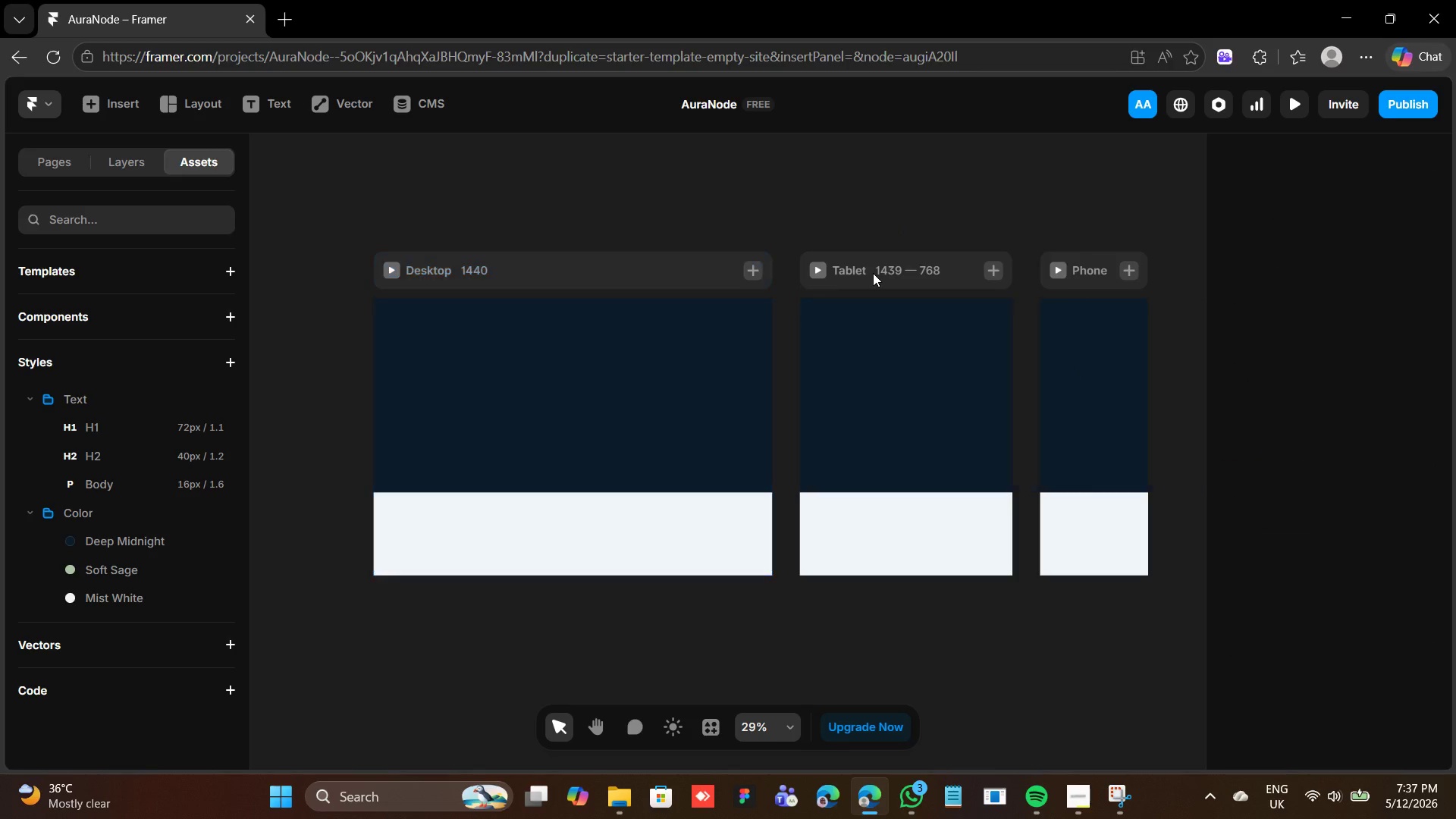 
key(Control+Z)
 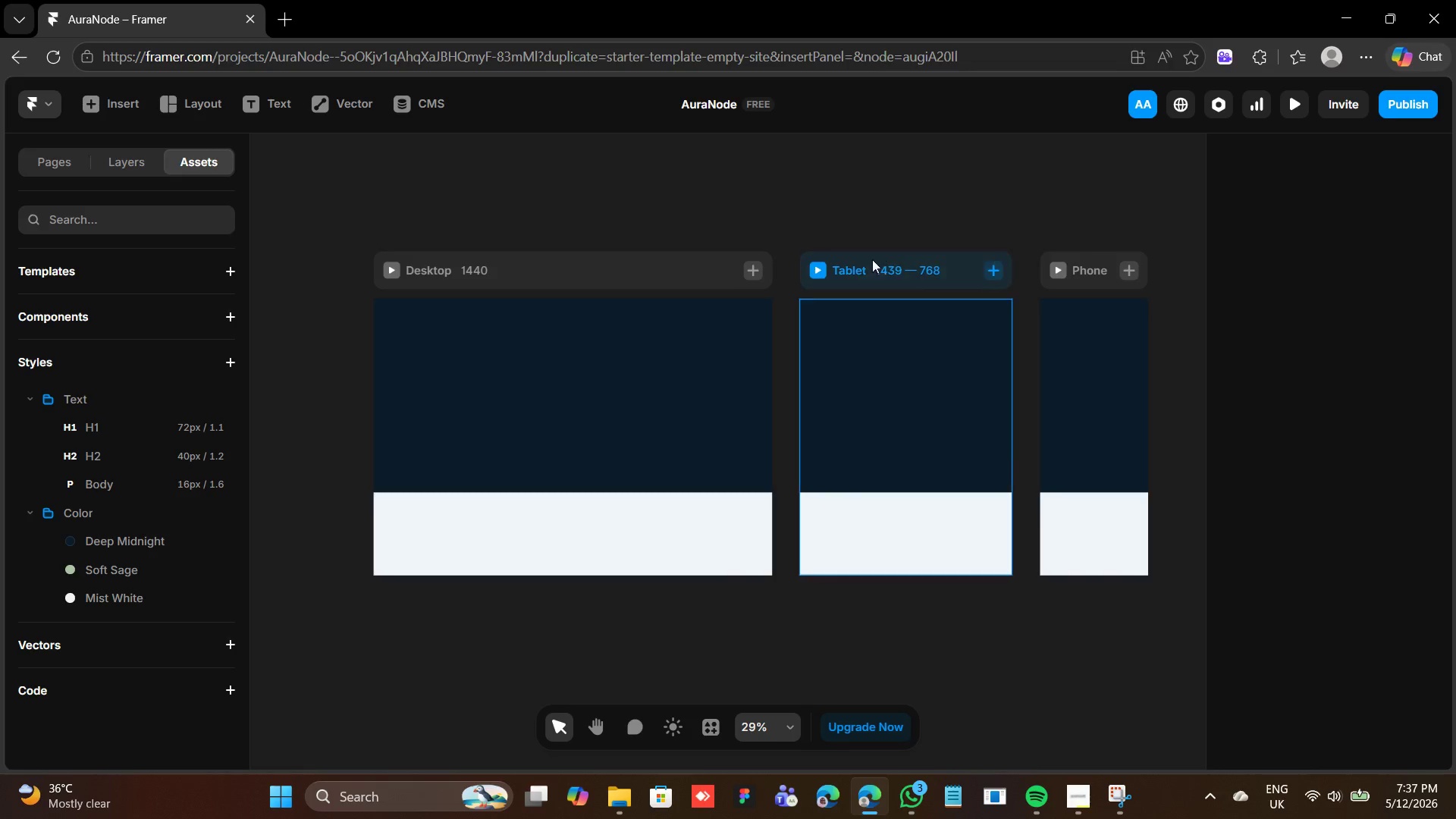 
left_click([583, 275])
 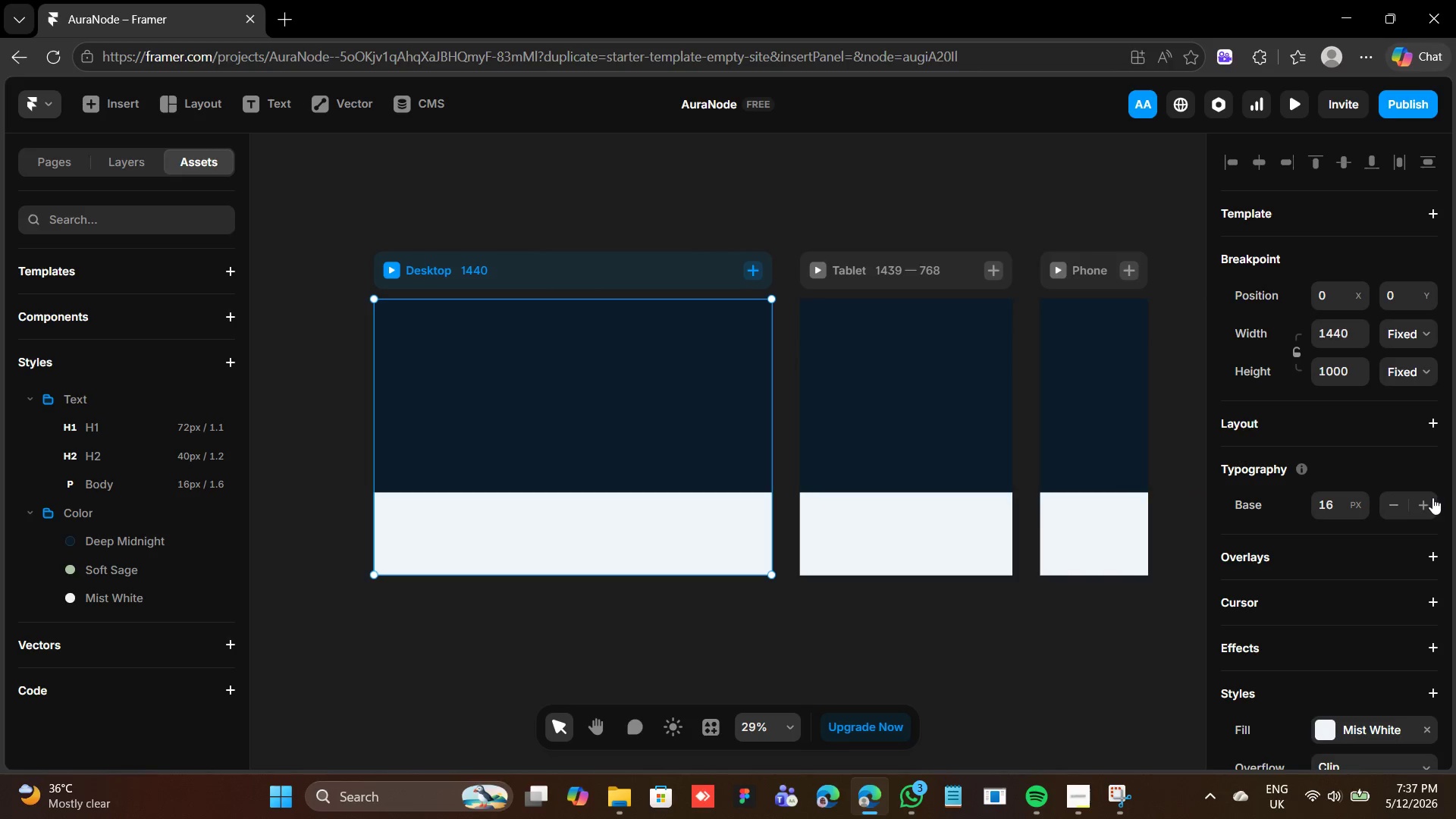 
left_click([1432, 423])
 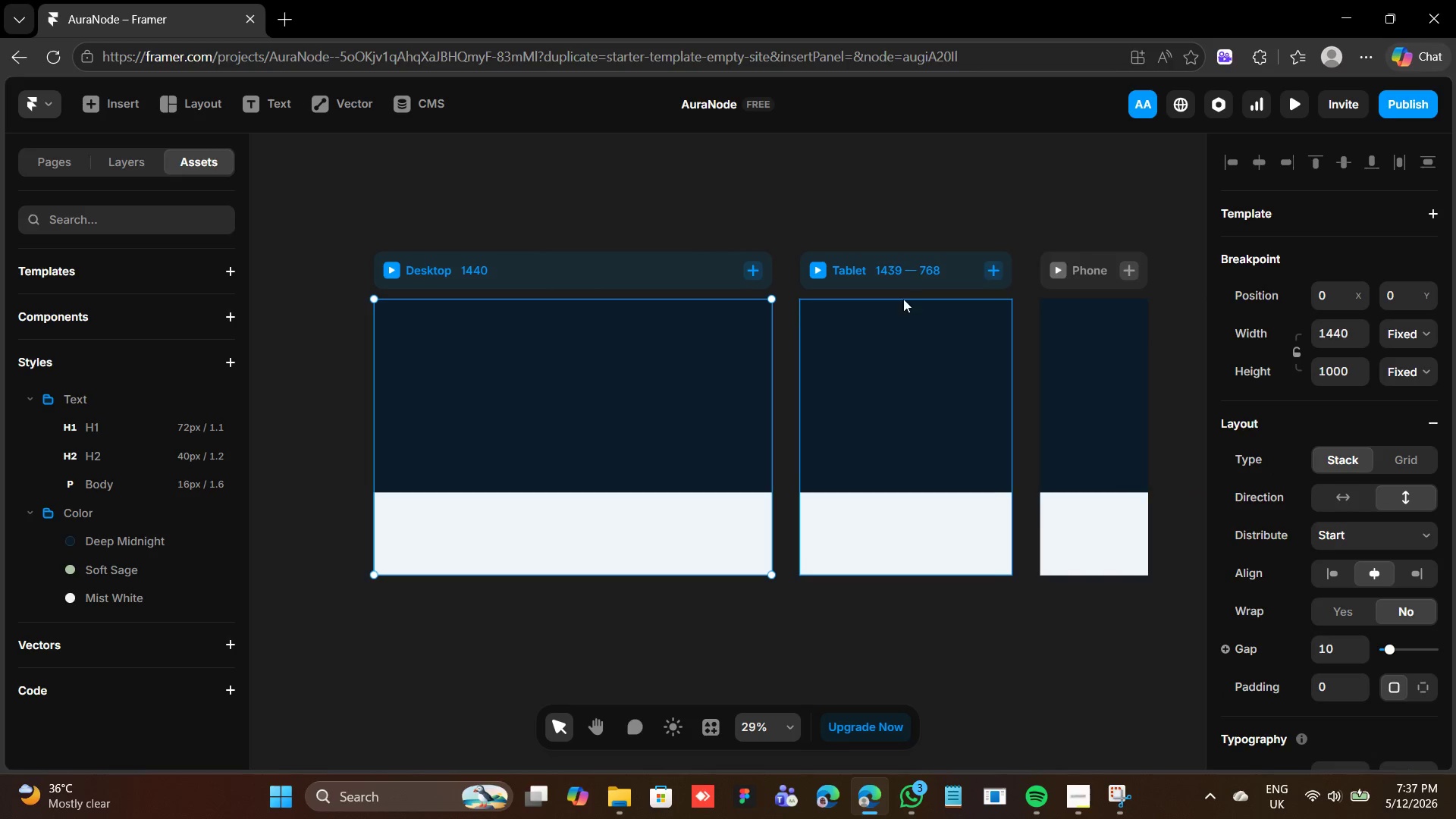 
left_click([913, 365])
 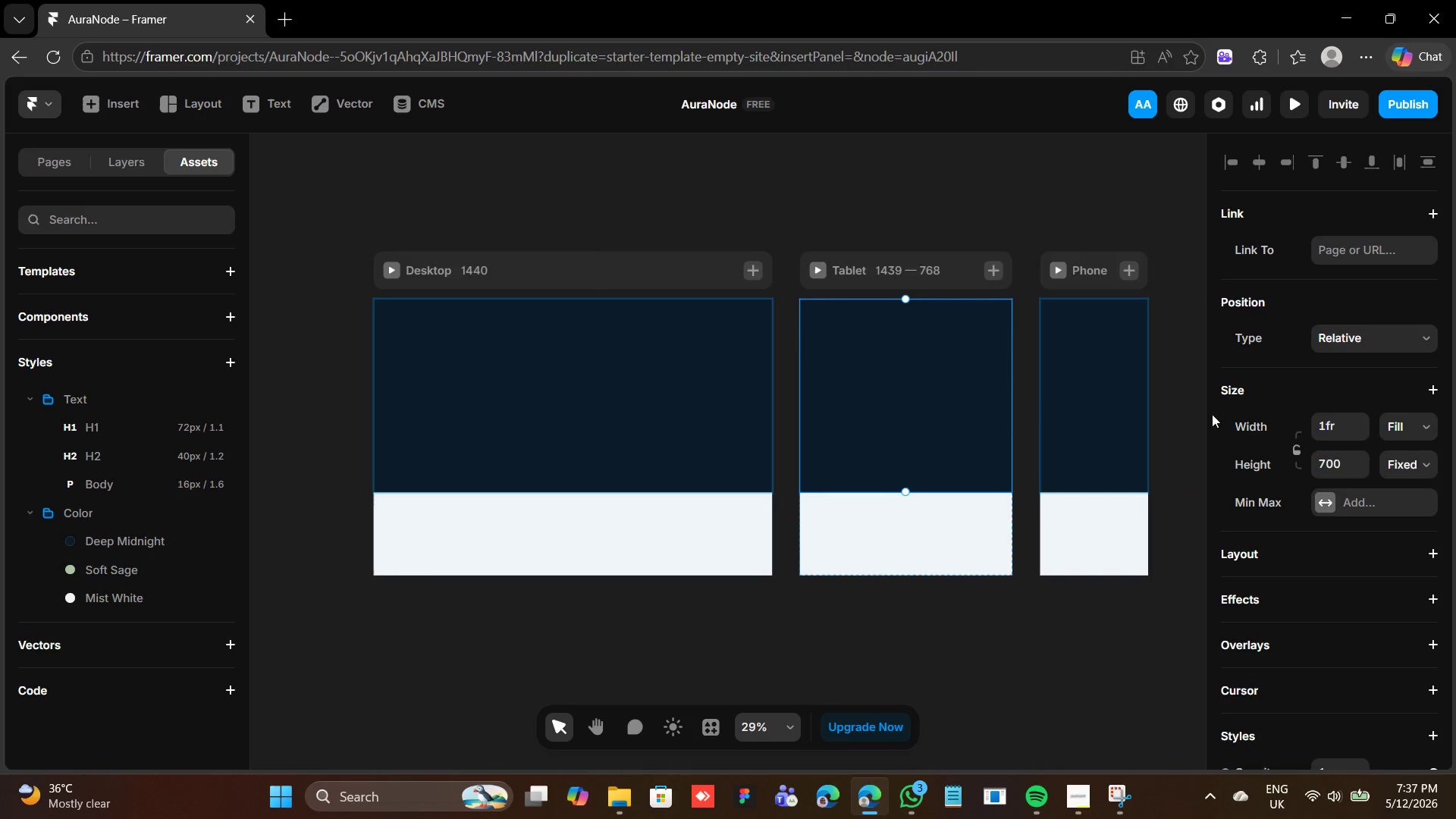 
left_click([1084, 396])
 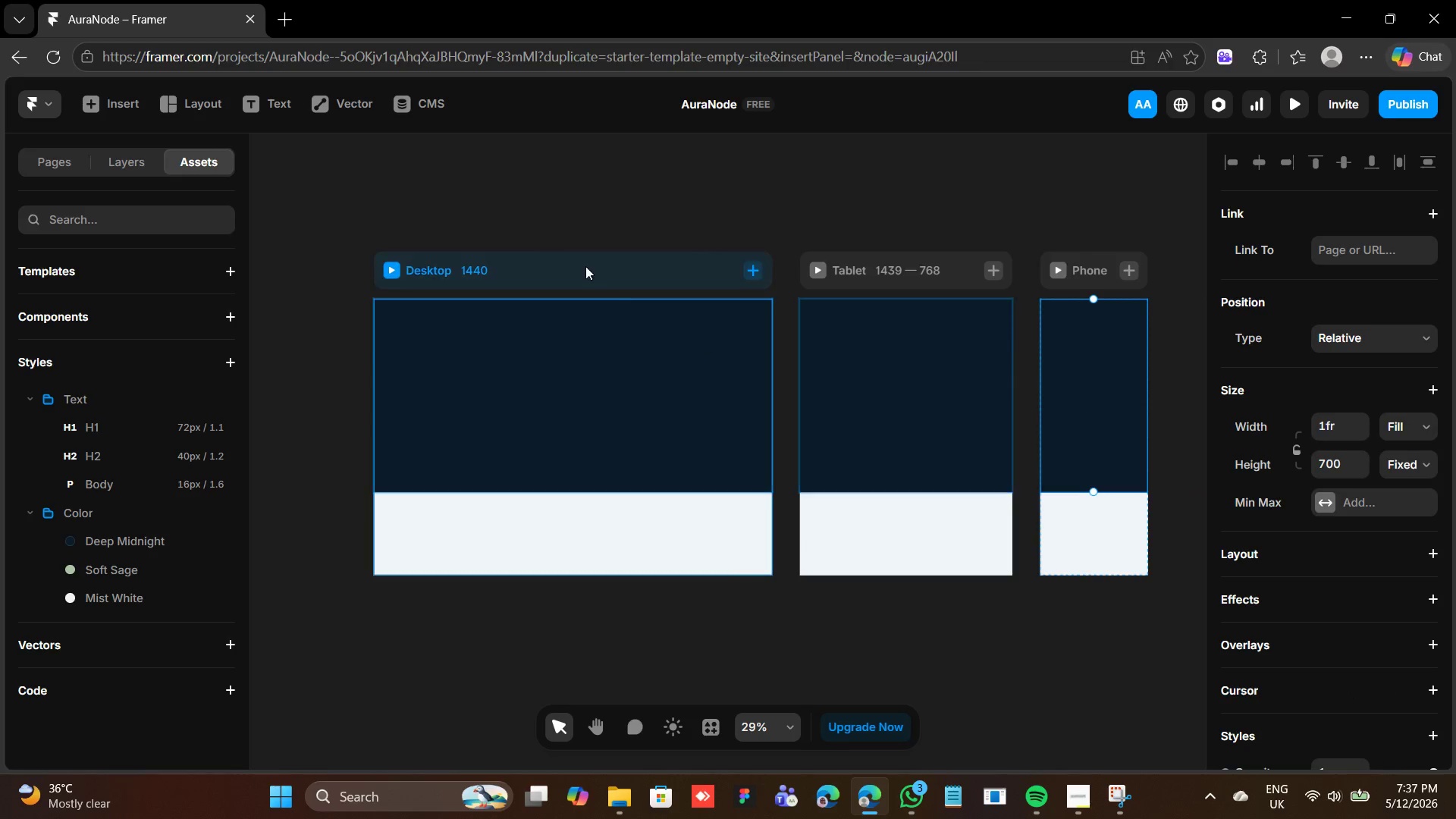 
left_click([576, 252])
 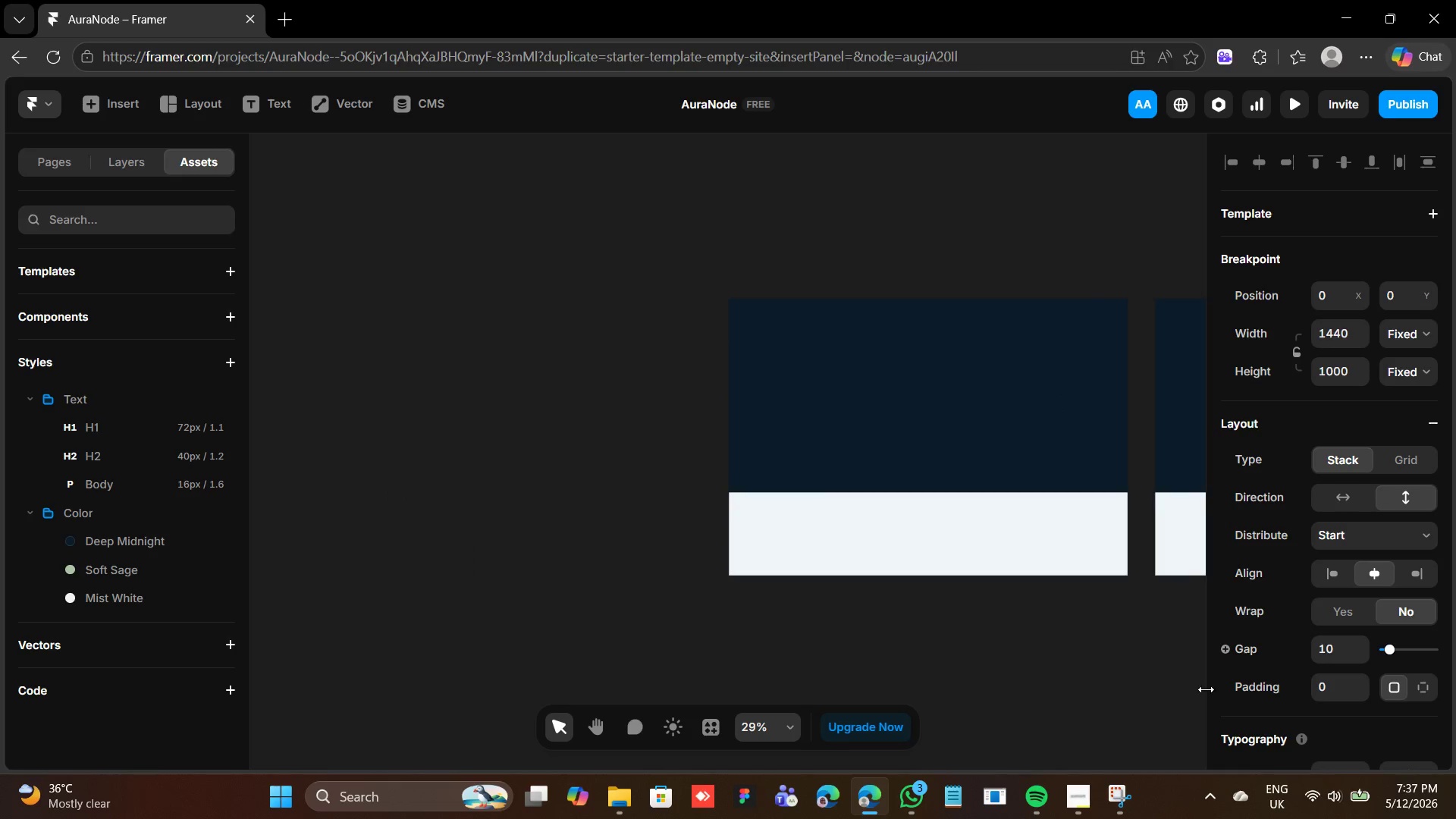 
left_click([1340, 651])
 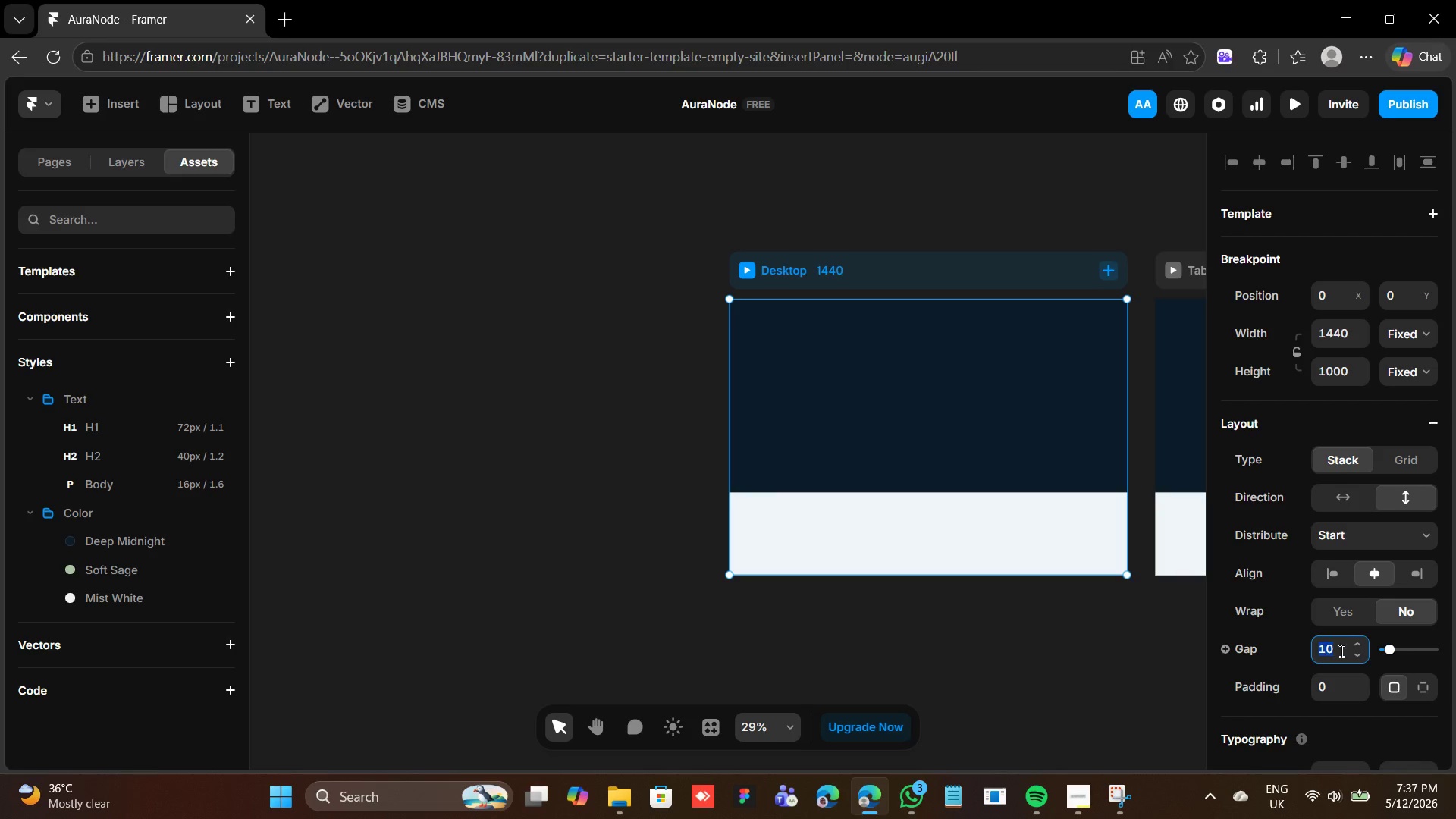 
type(10)
key(Backspace)
key(Backspace)
type(0)
 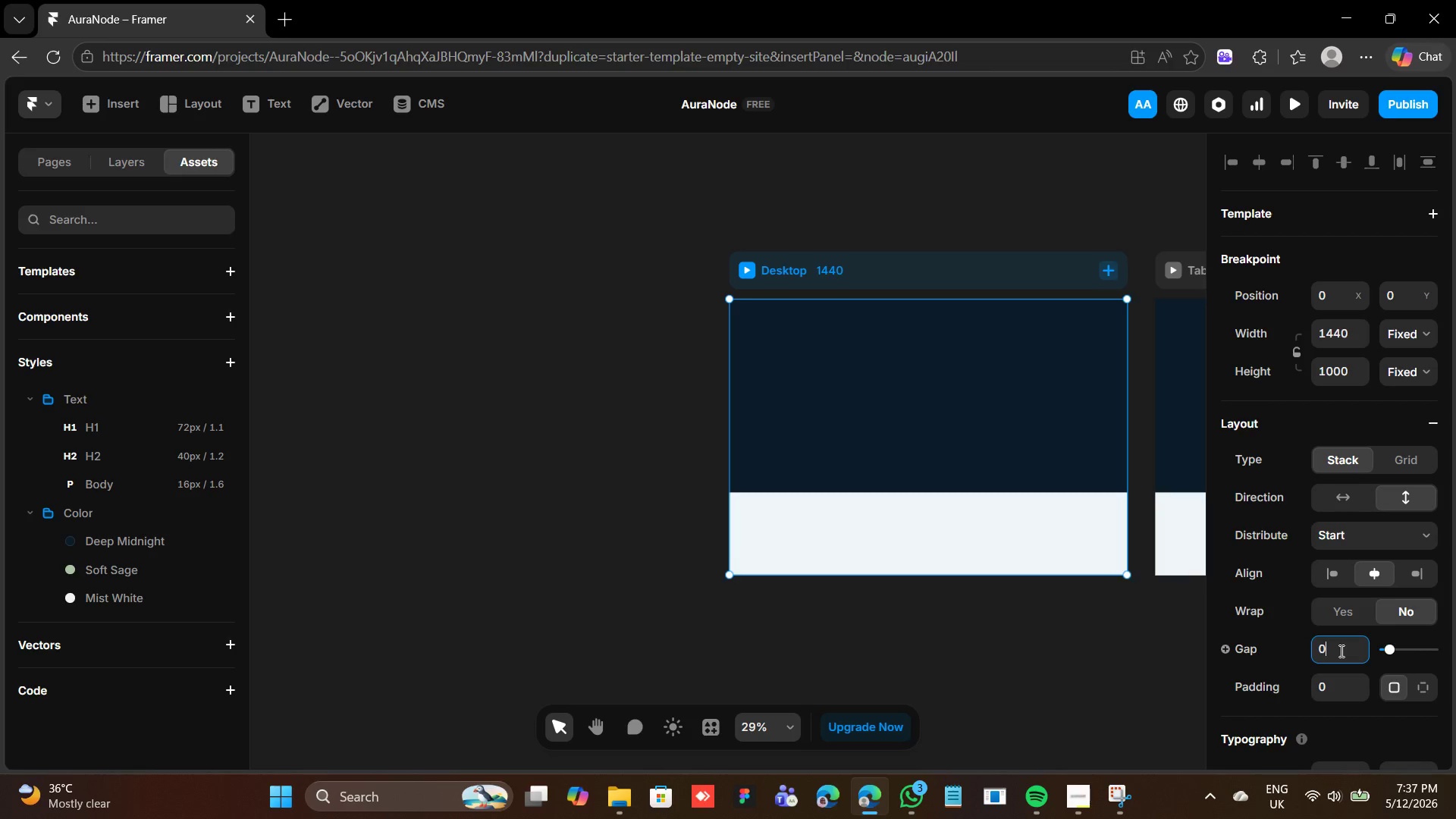 
key(Enter)
 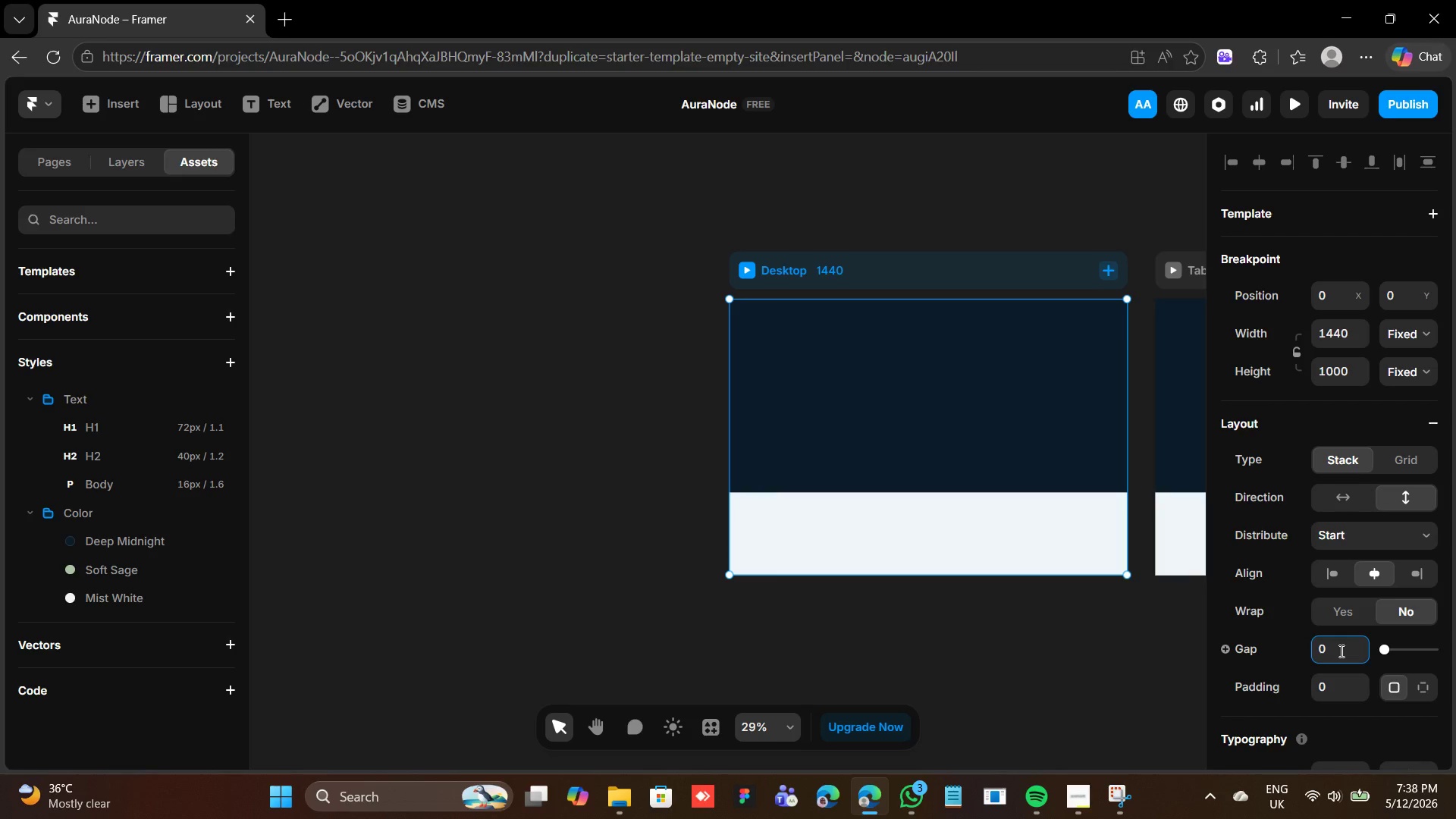 
wait(10.56)
 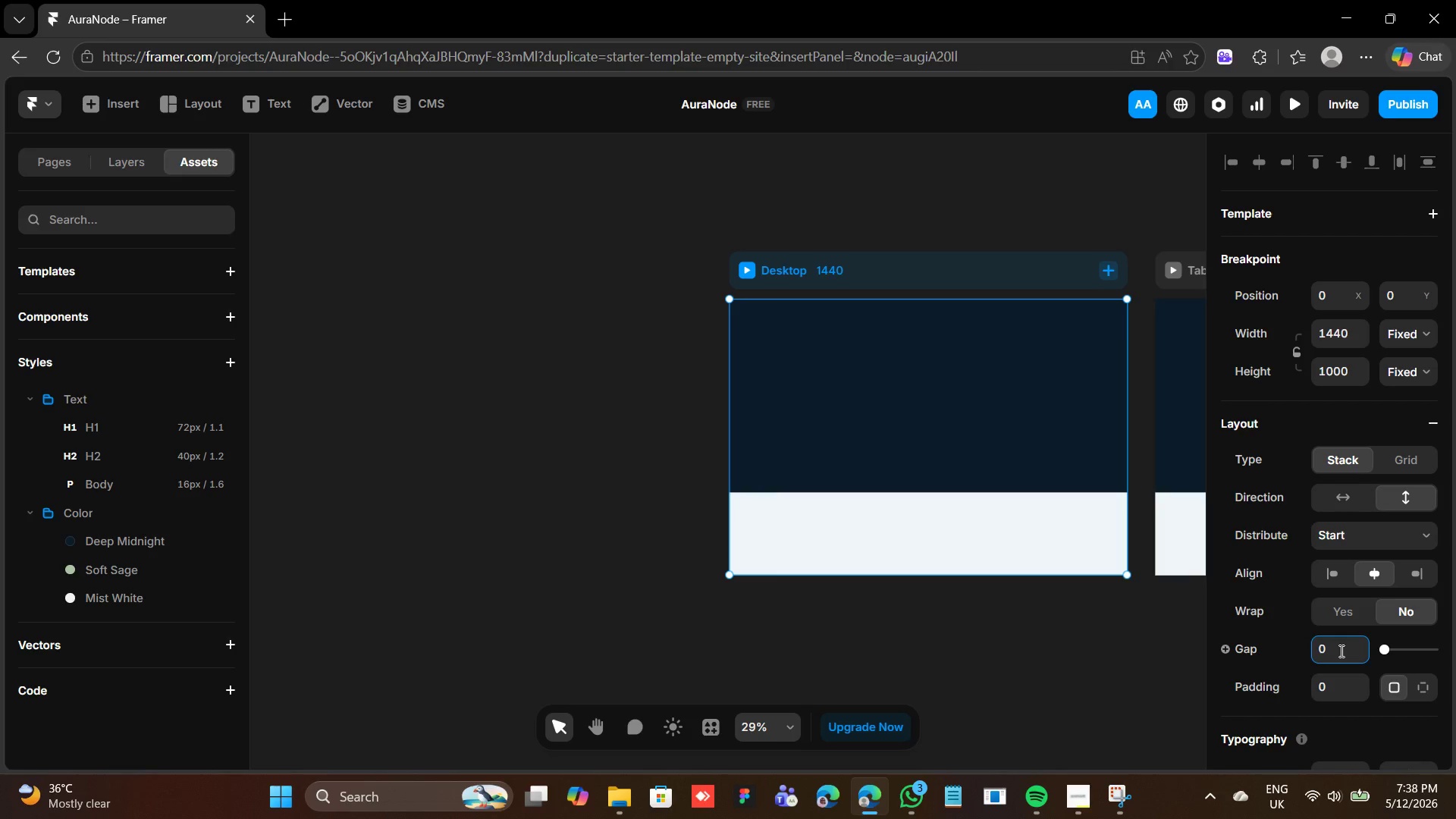 
left_click([1043, 450])
 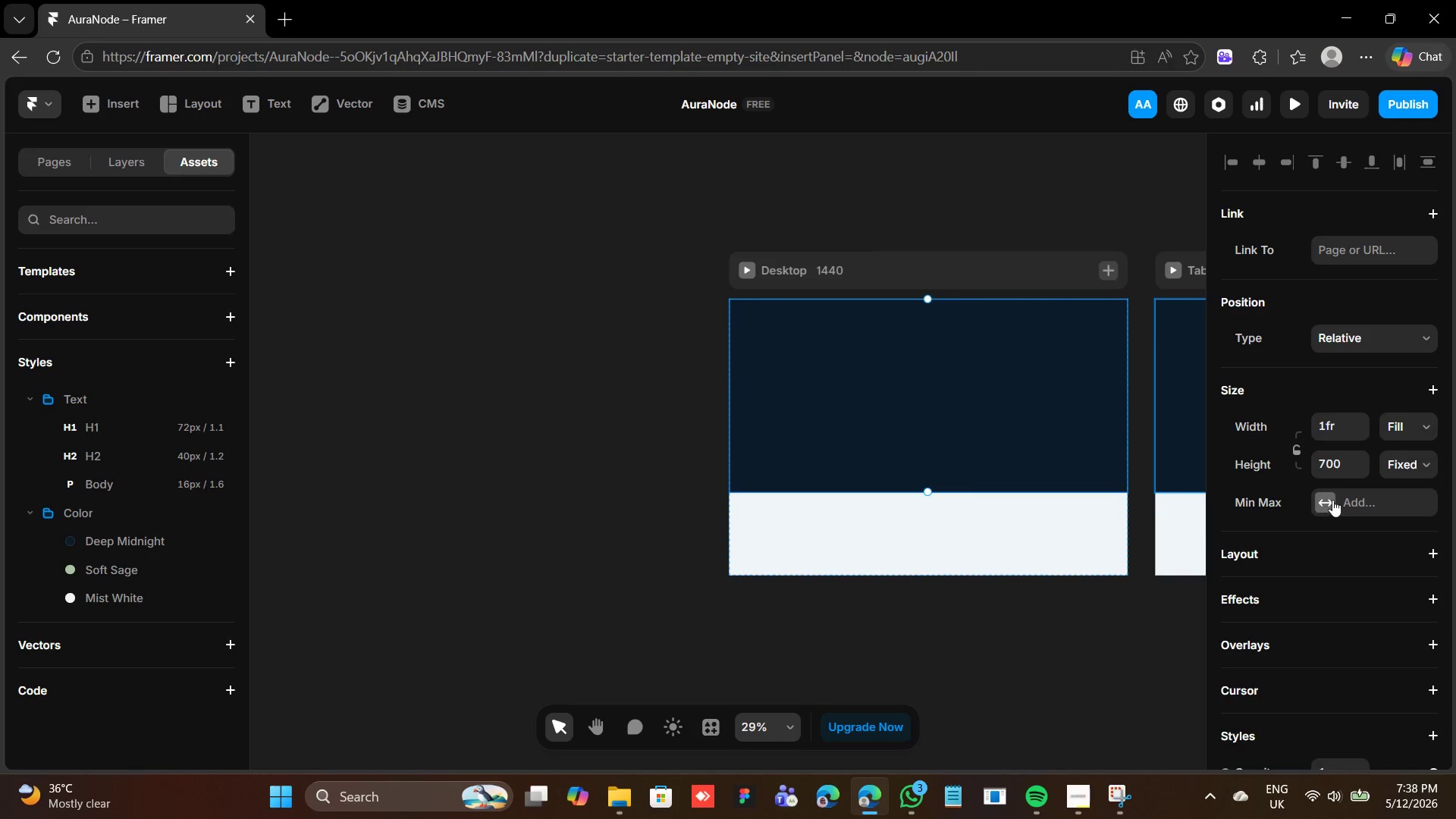 
scroll: coordinate [1339, 509], scroll_direction: down, amount: 3.0
 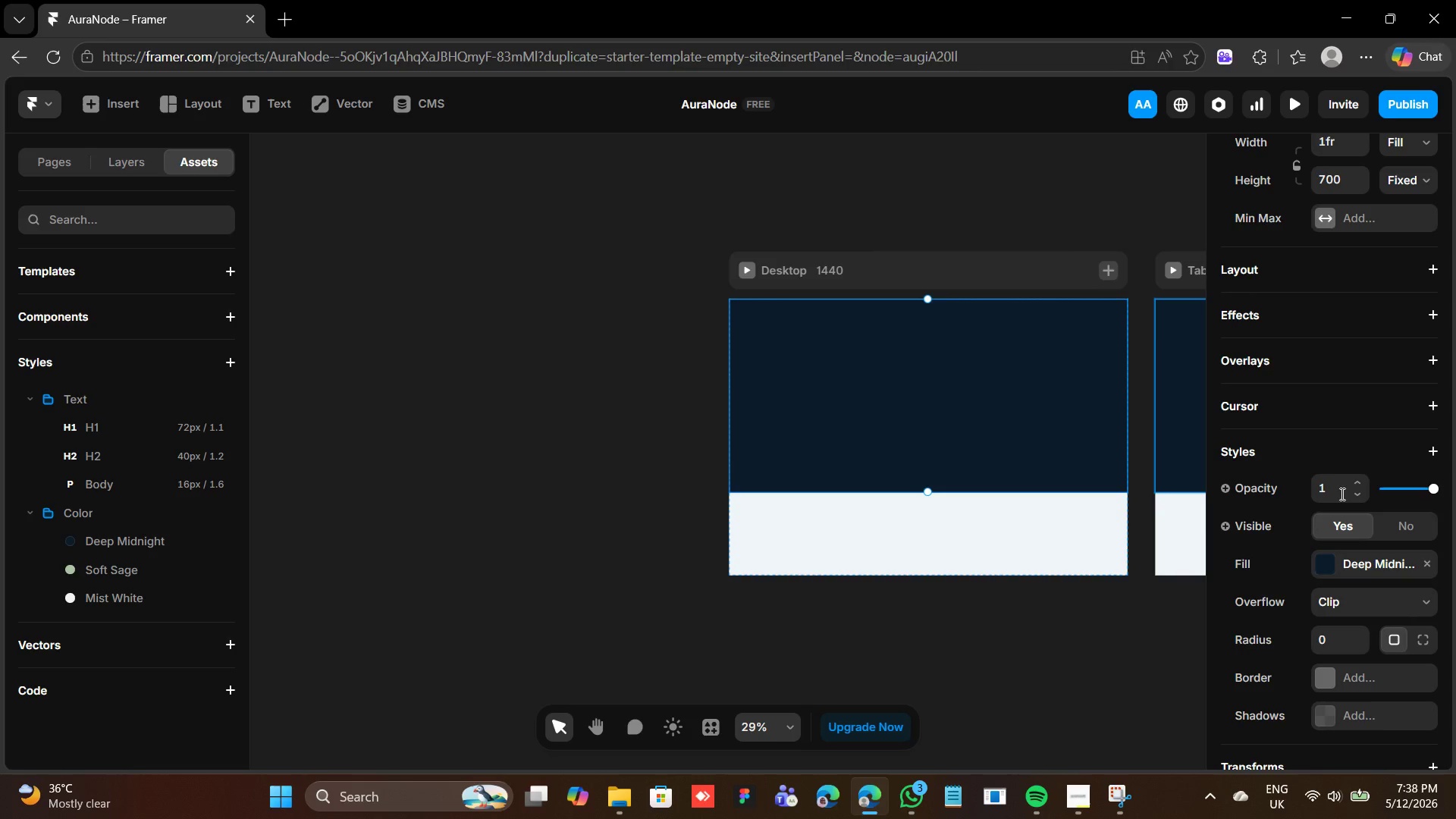 
left_click([1338, 554])
 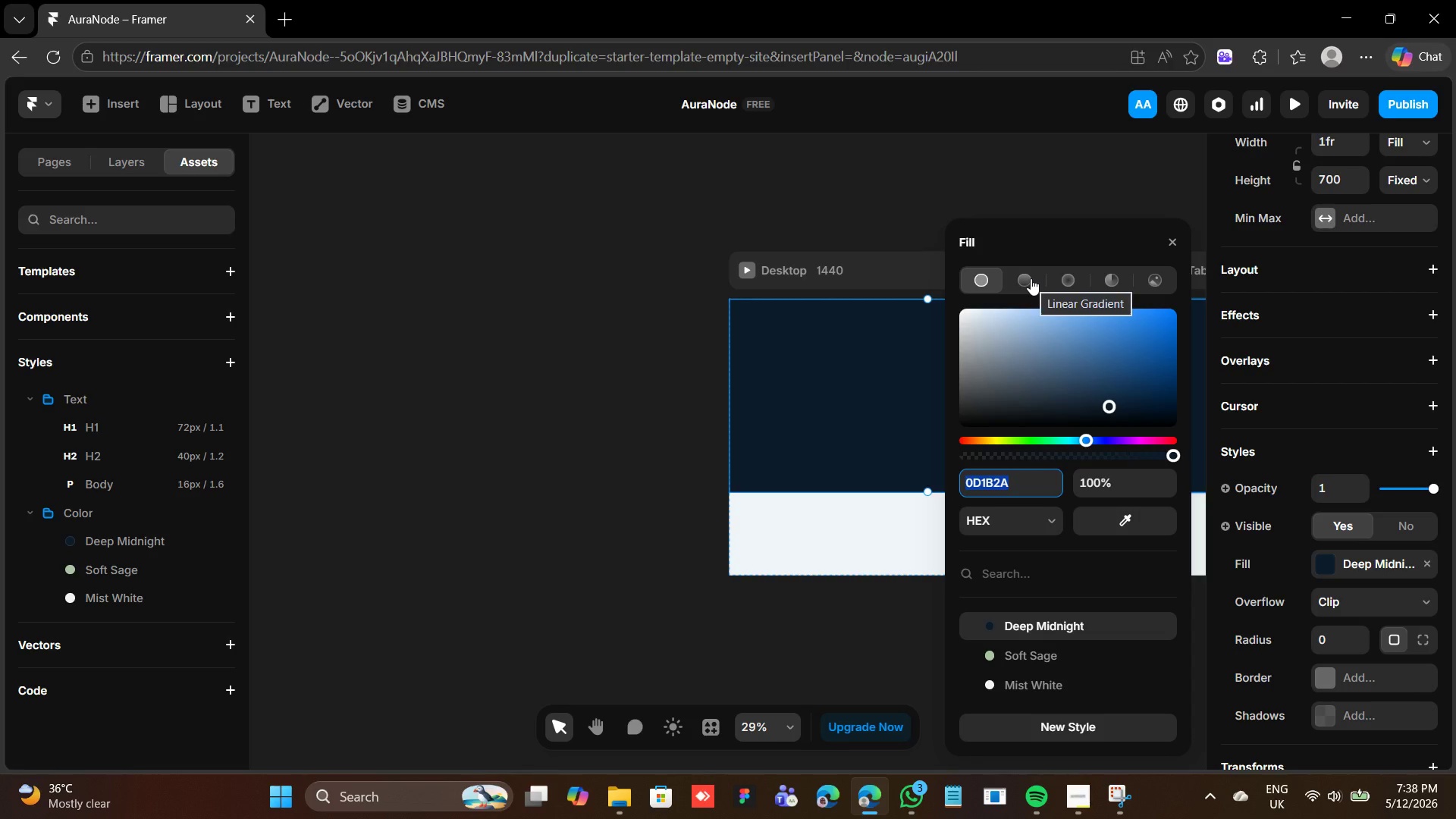 
mouse_move([1072, 273])
 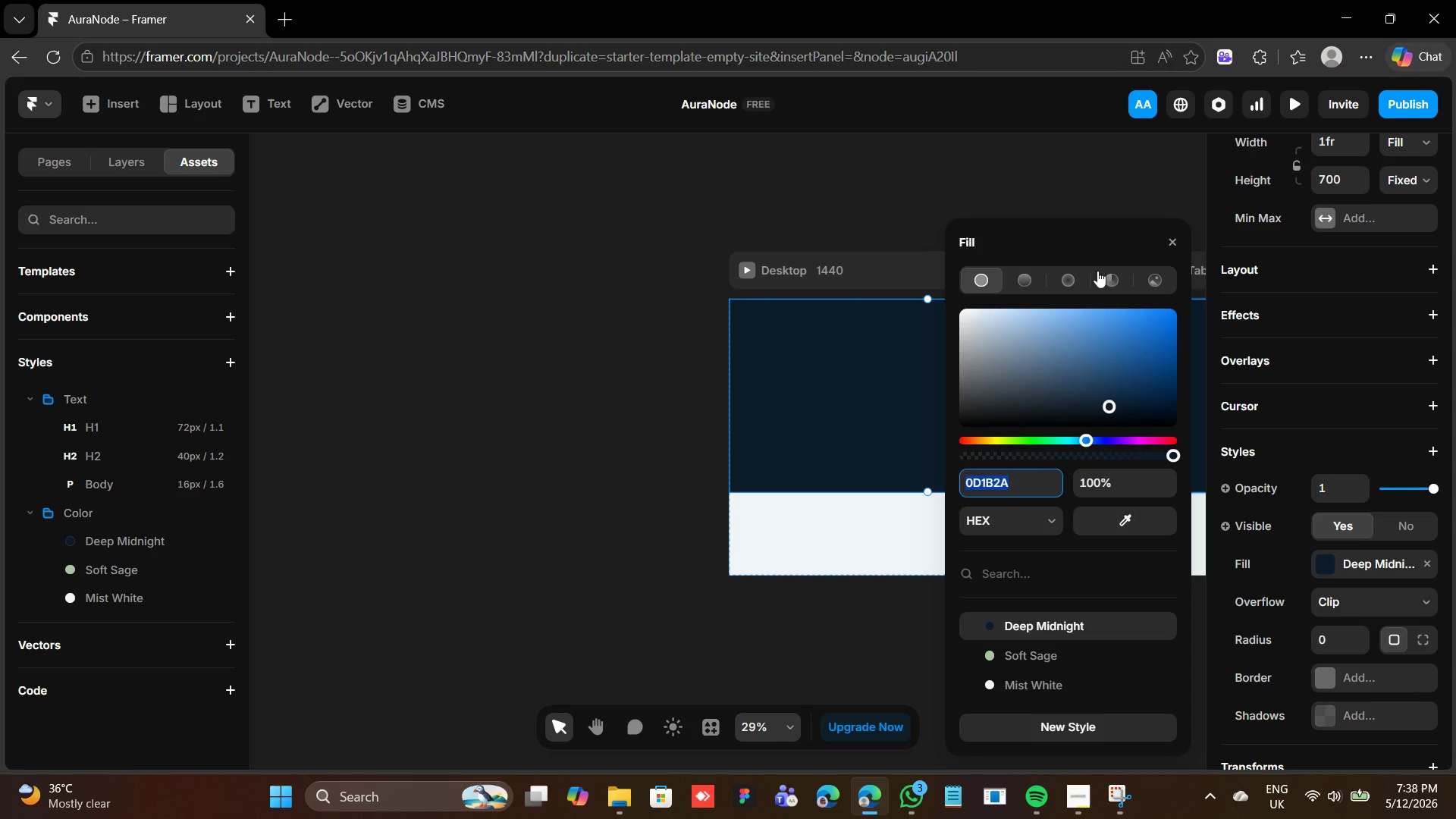 
mouse_move([1093, 287])
 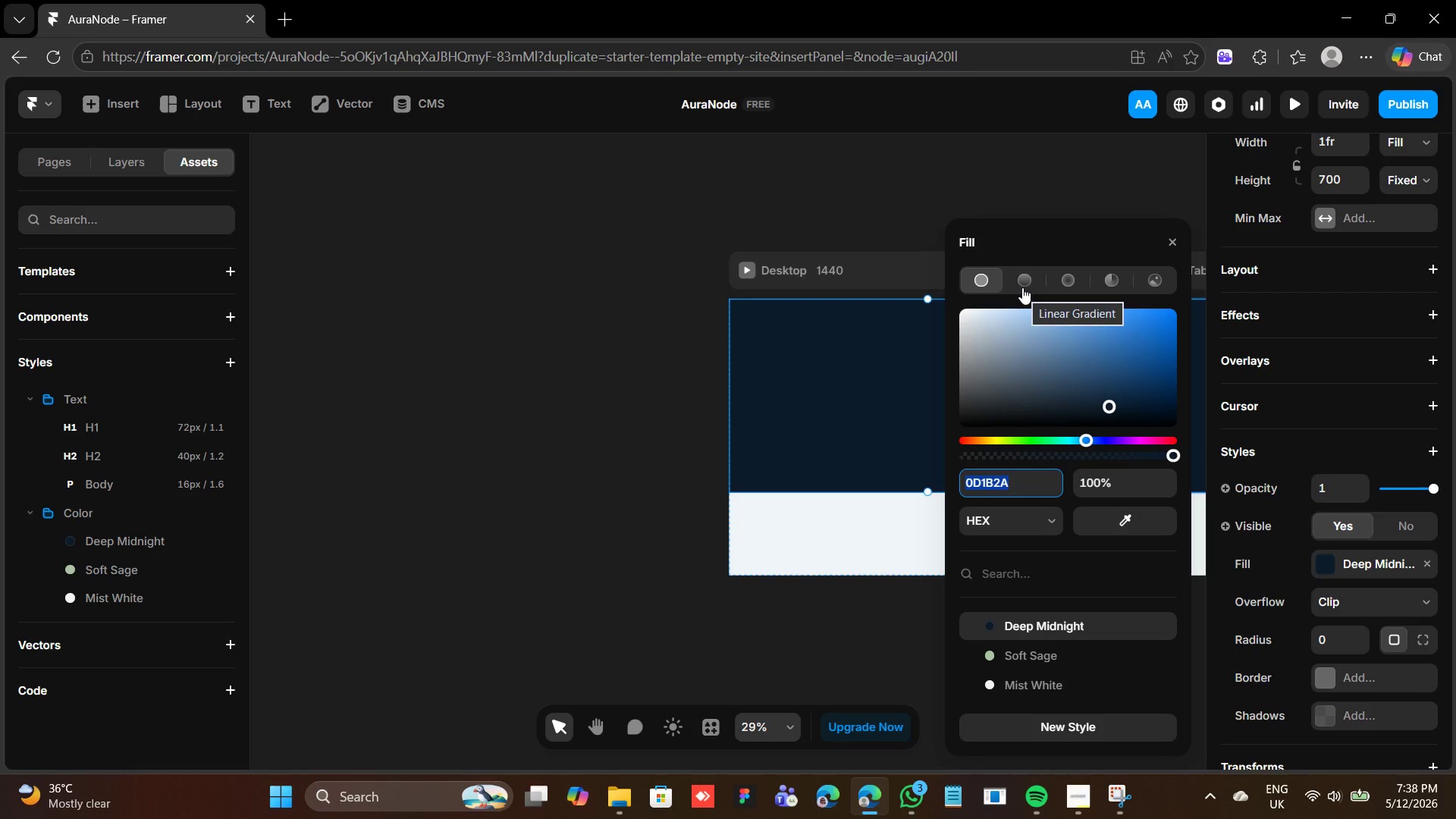 
left_click([1022, 287])
 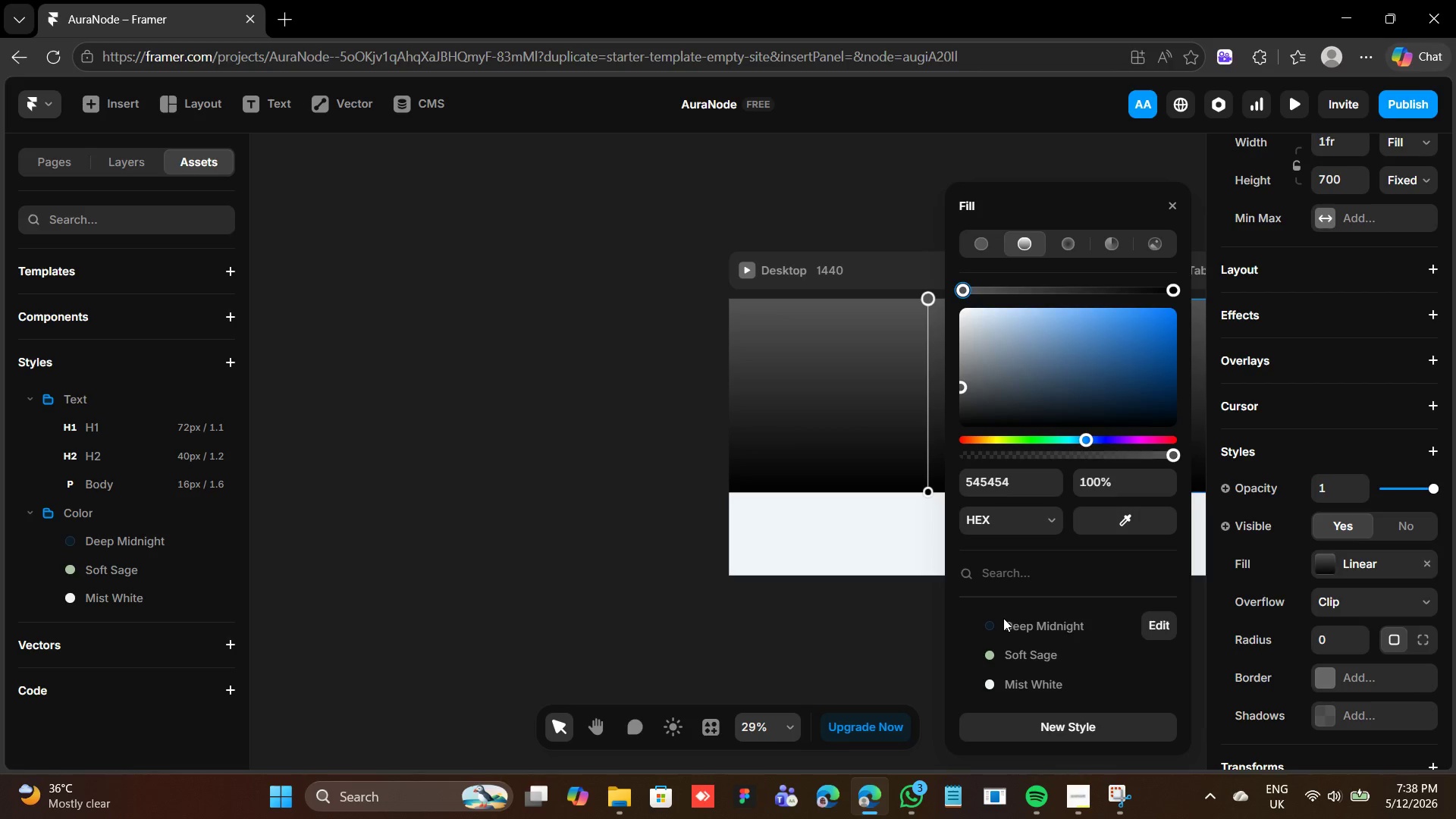 
wait(23.36)
 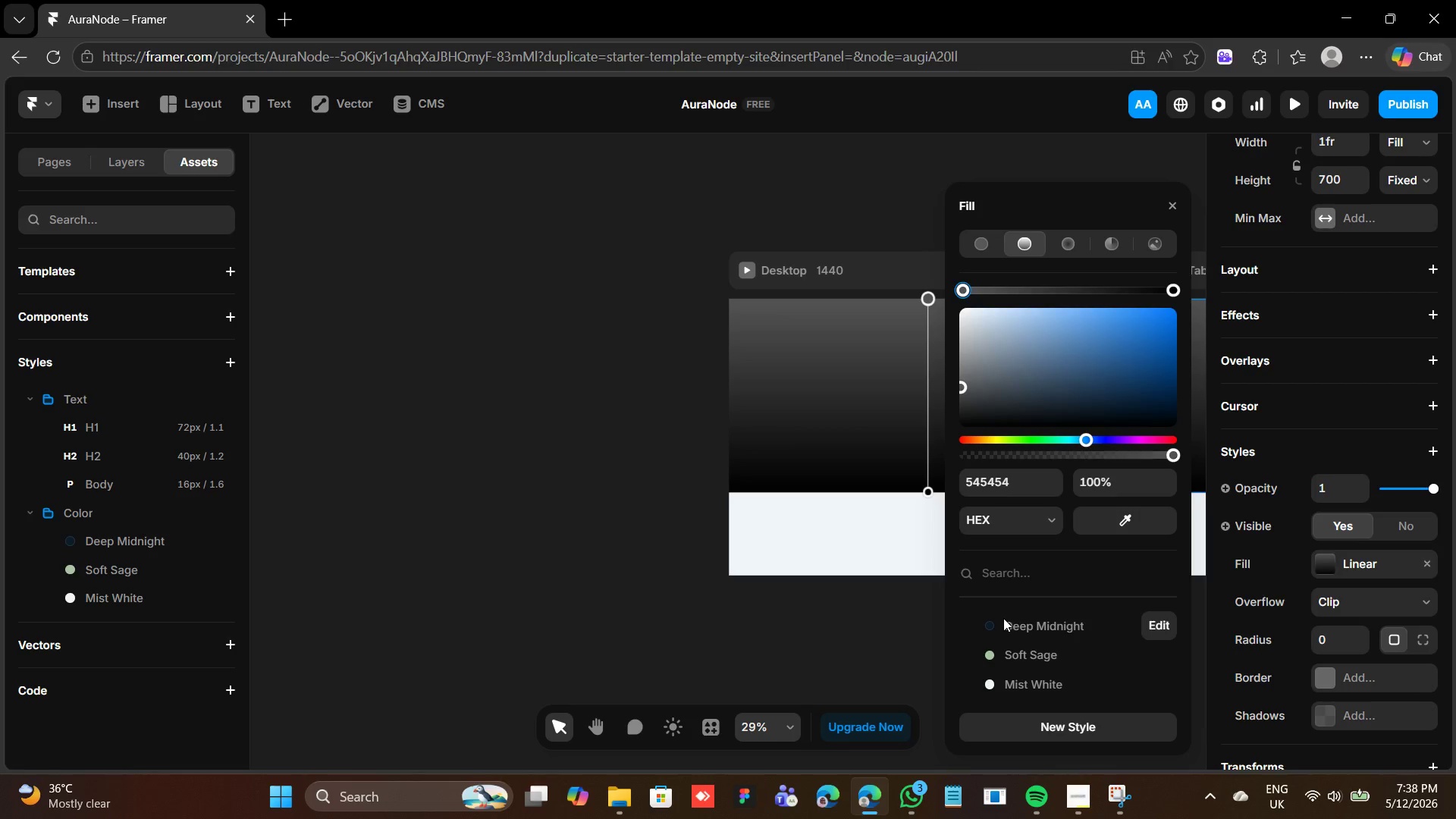 
left_click([1173, 287])
 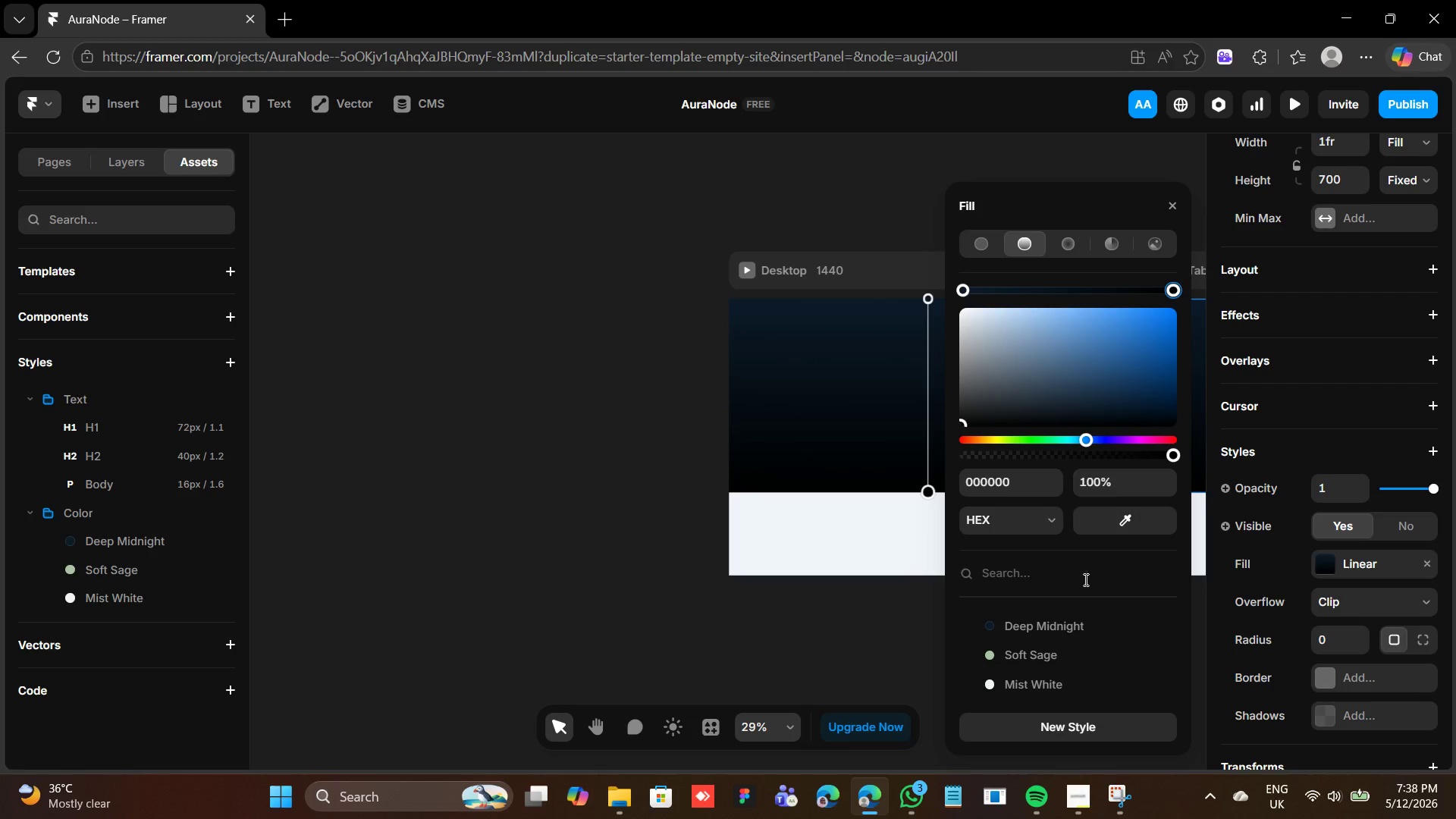 
left_click([1012, 477])
 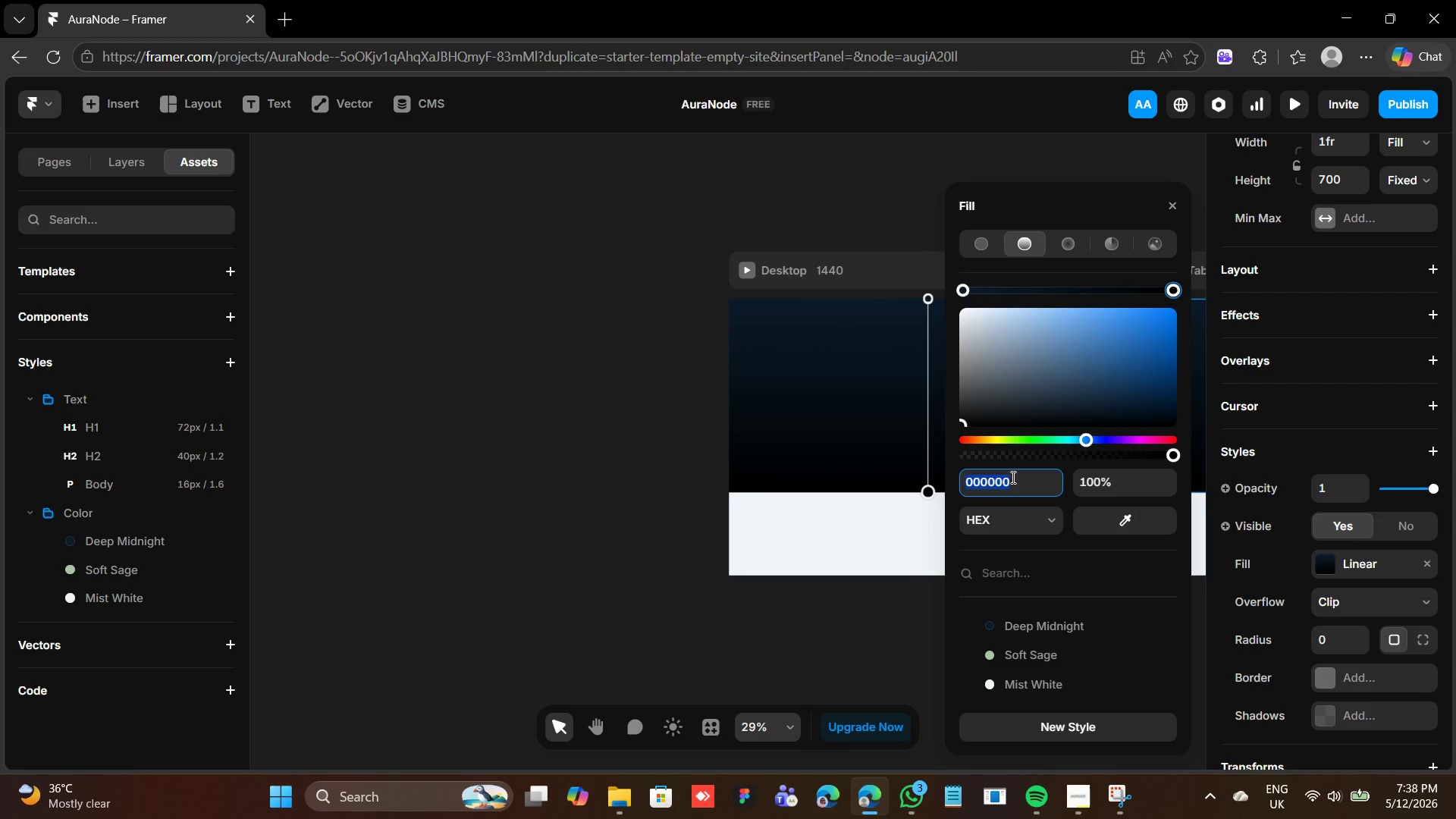 
type(1a3a4a)
 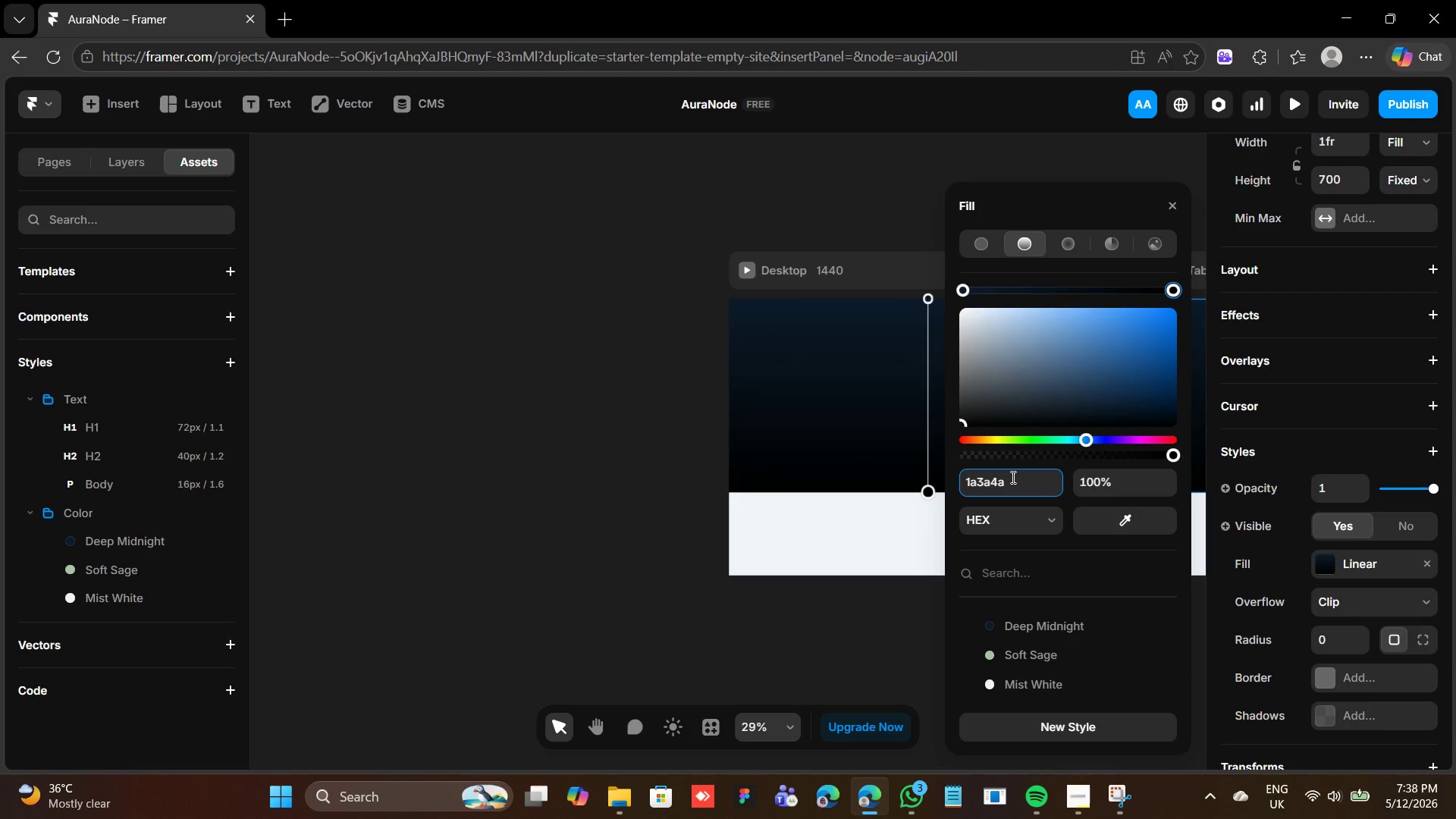 
key(Enter)
 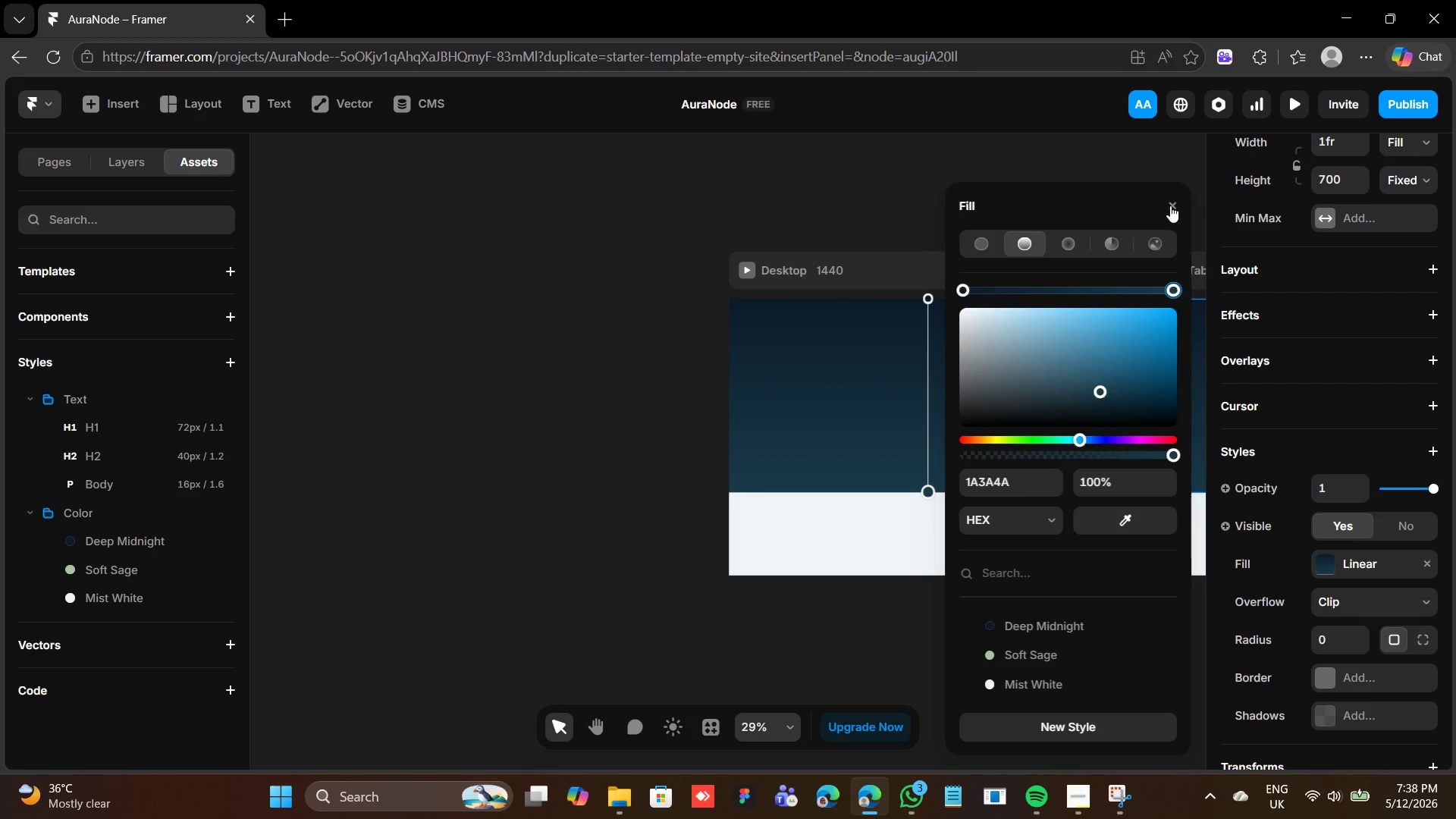 
left_click([1170, 206])
 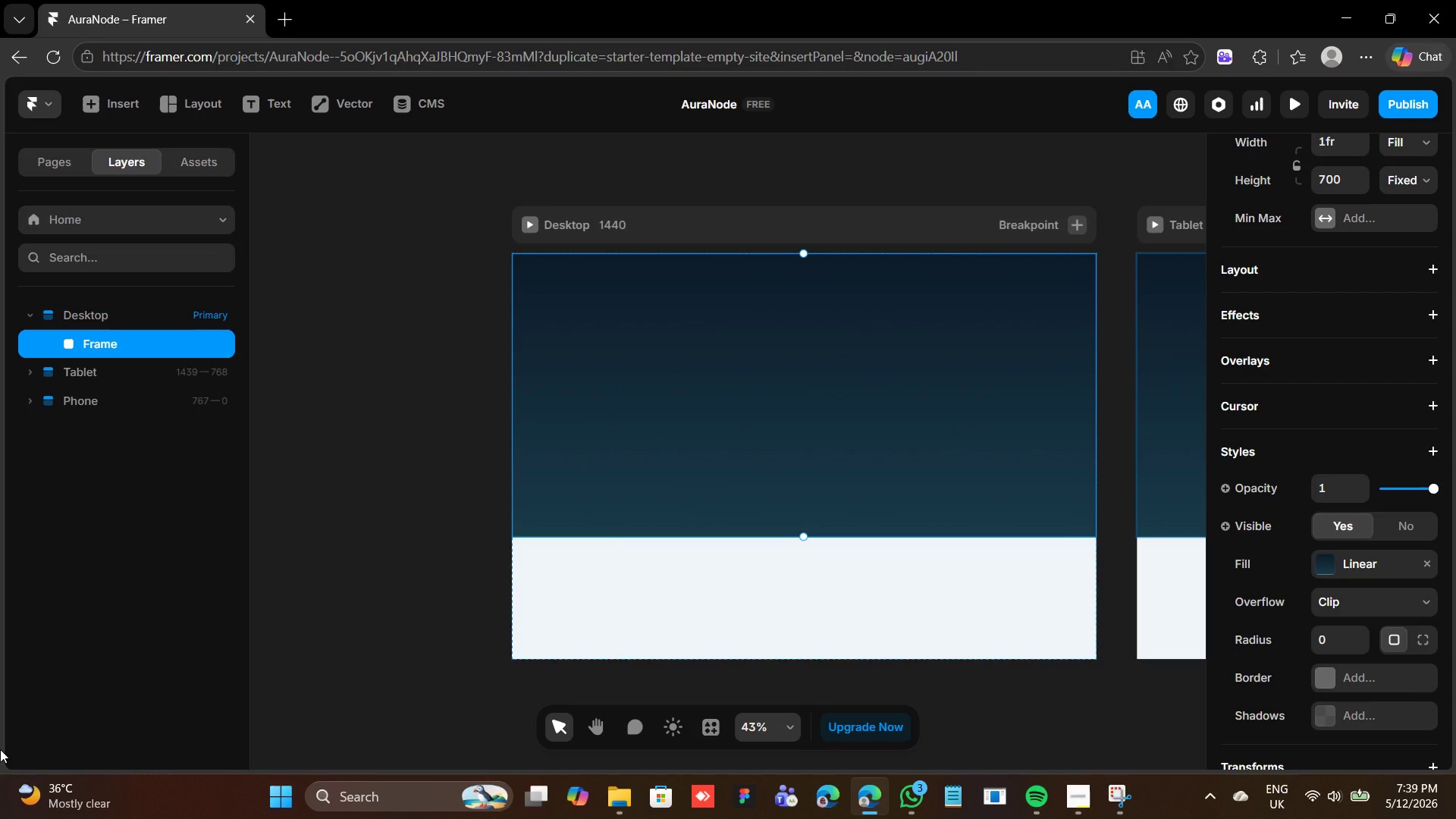 
wait(35.12)
 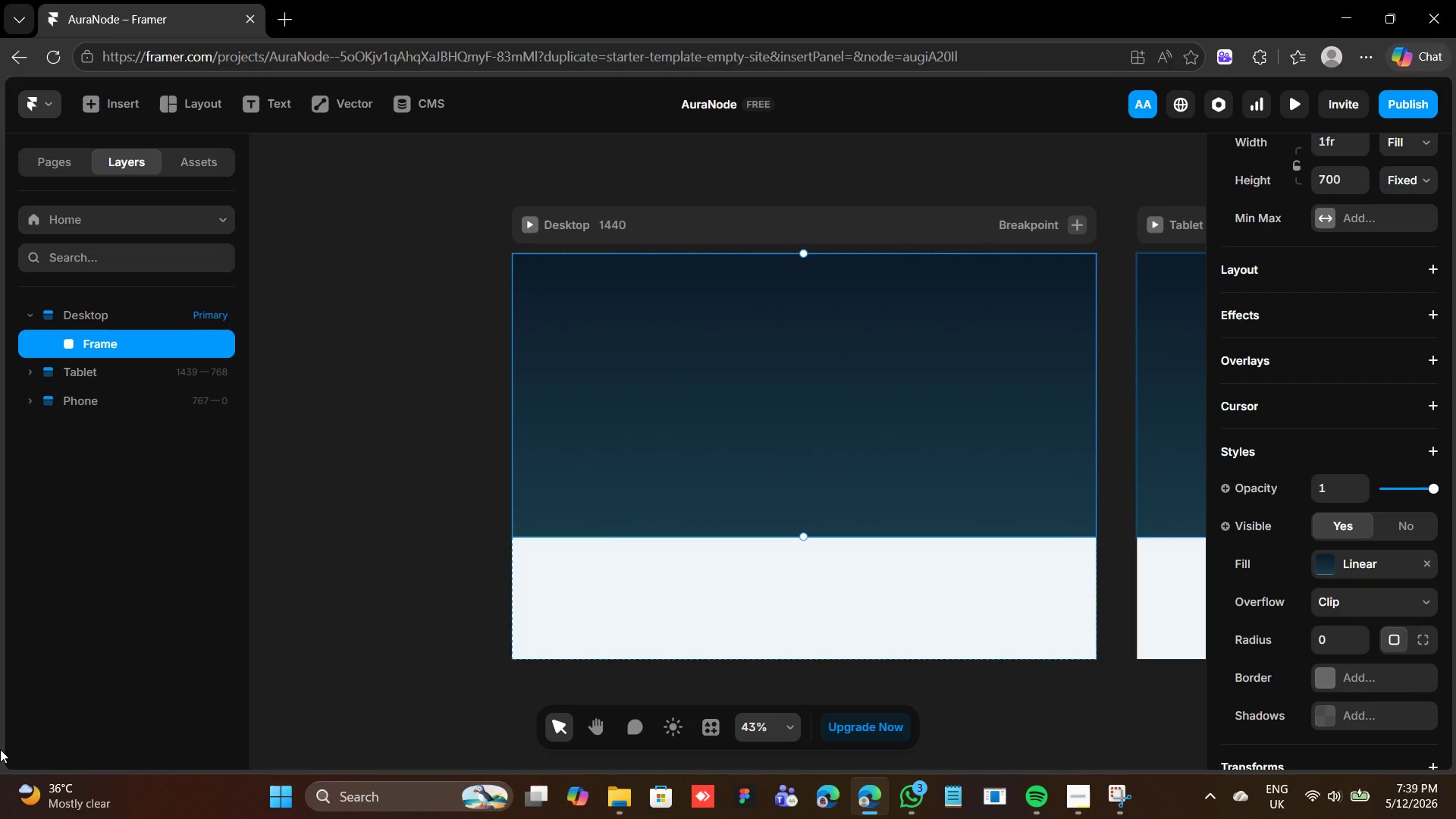 
double_click([86, 347])
 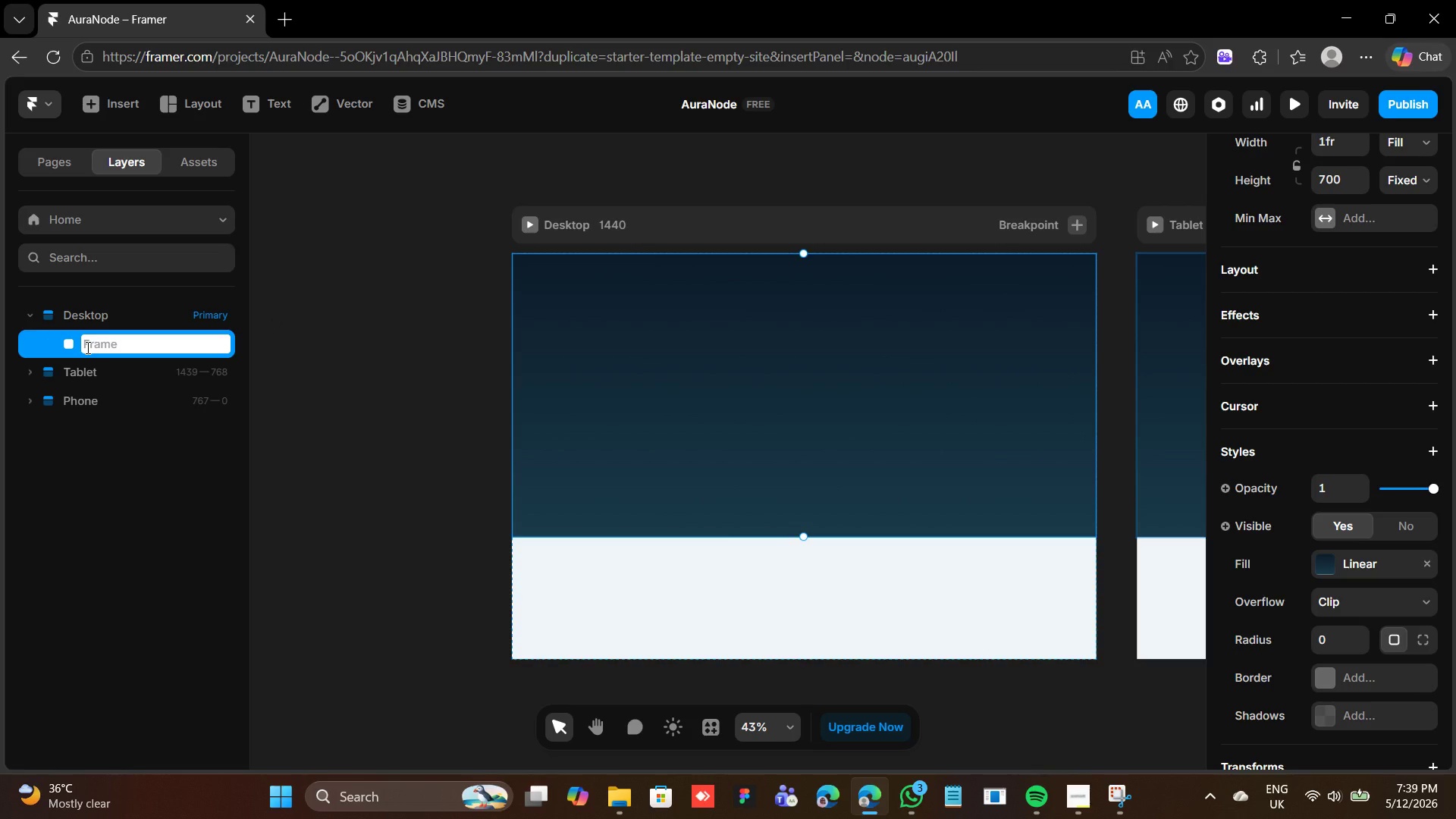 
type(Hero Background)
 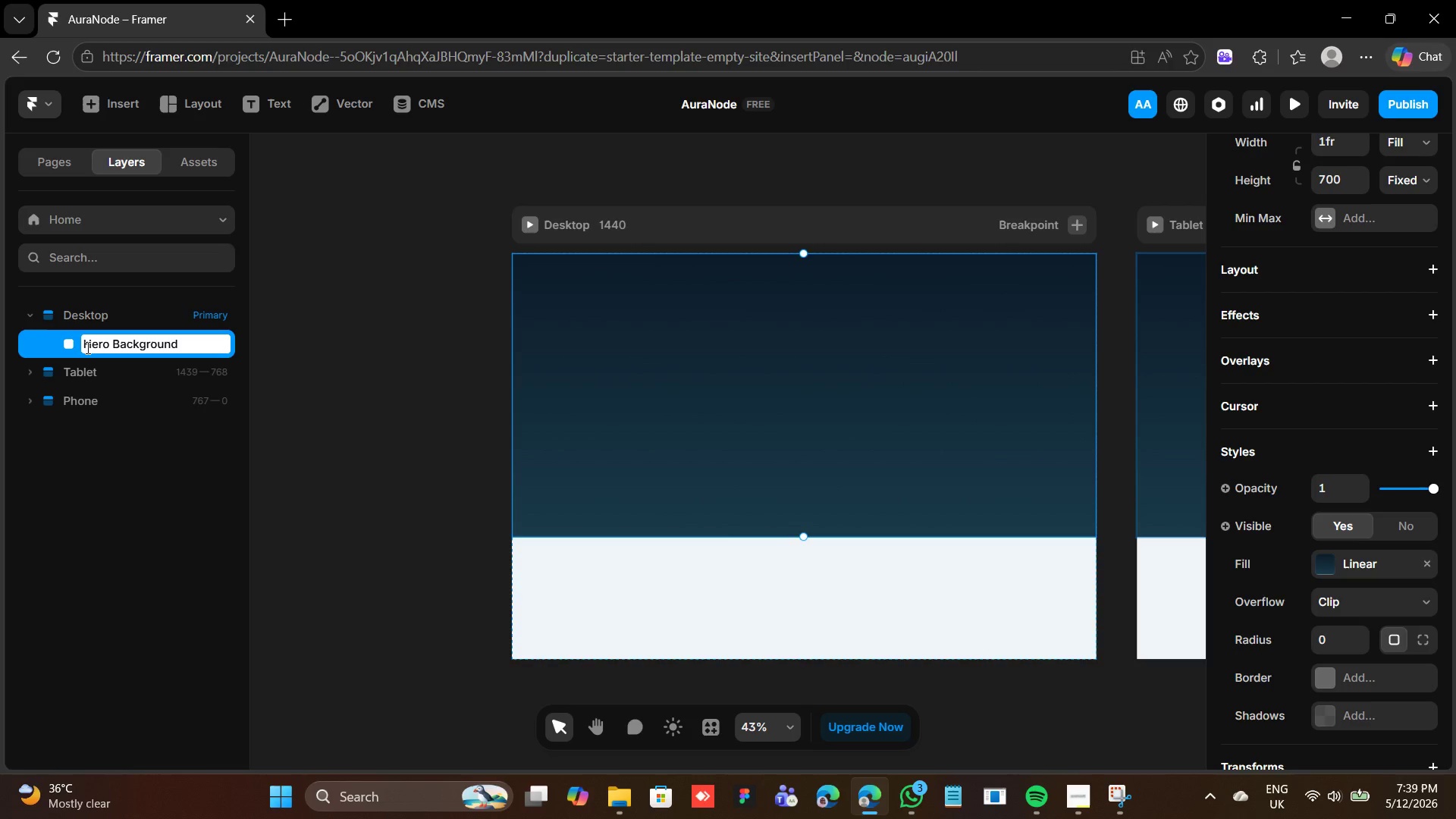 
key(Enter)
 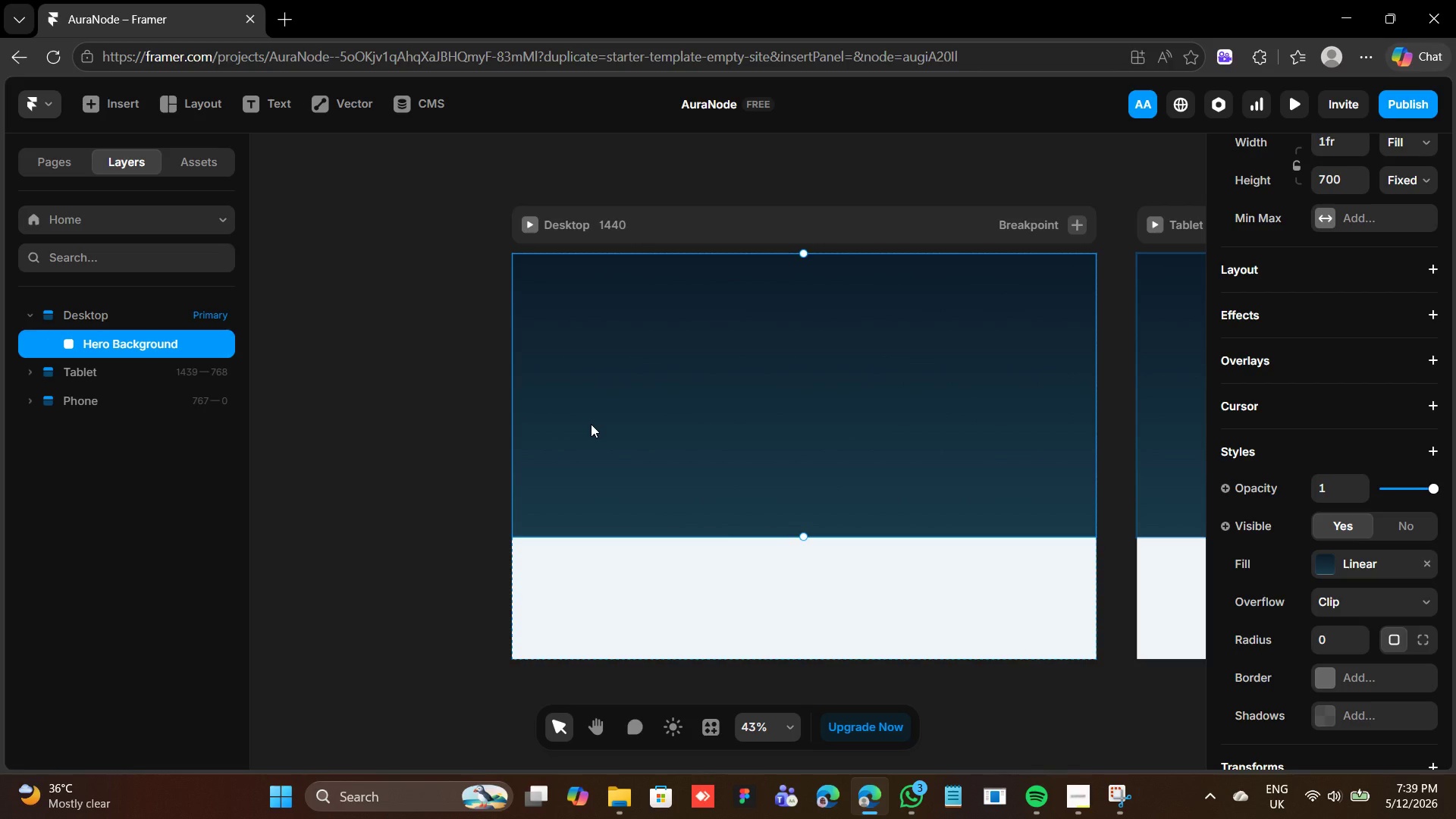 
wait(8.59)
 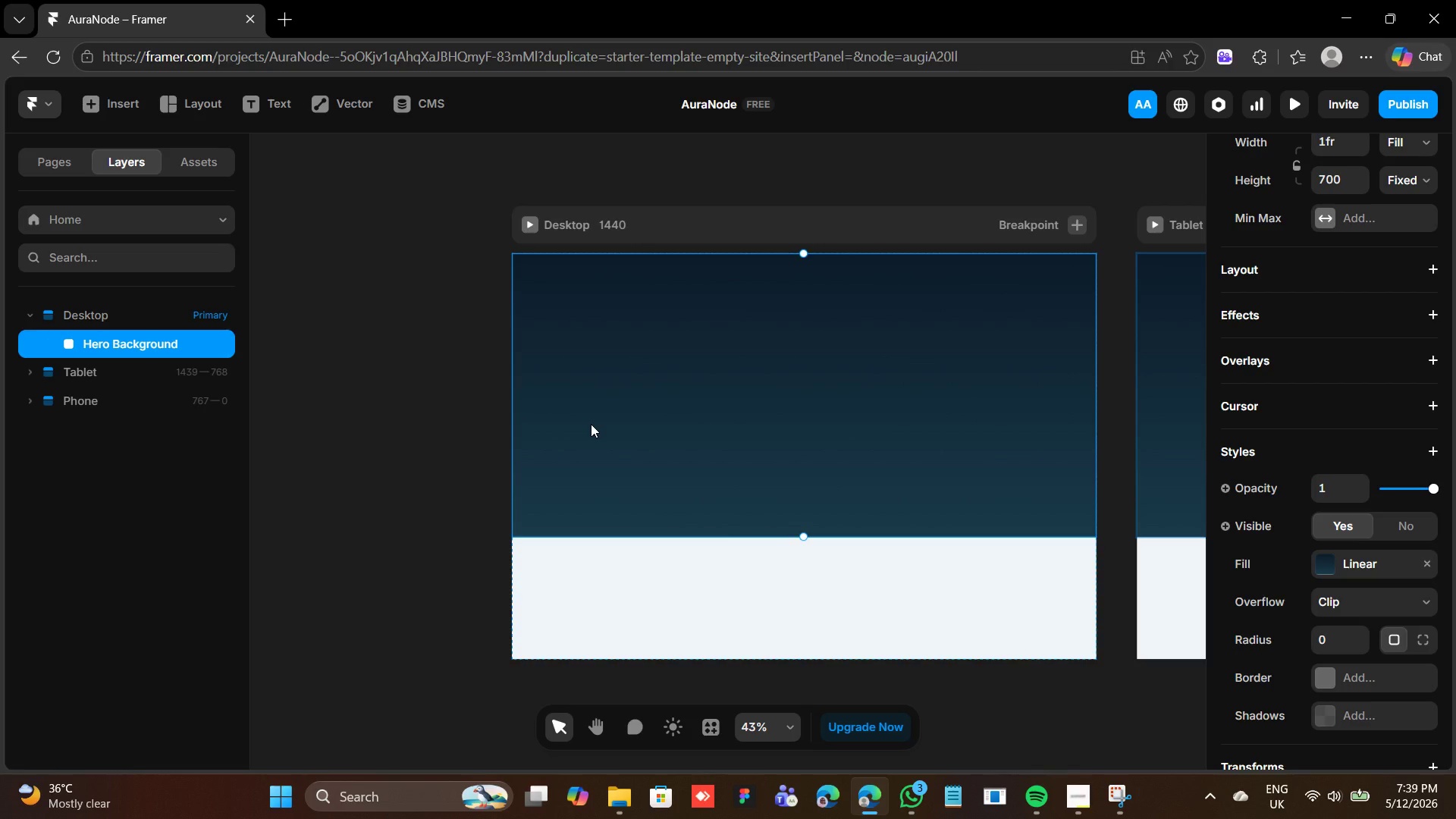 
key(T)
 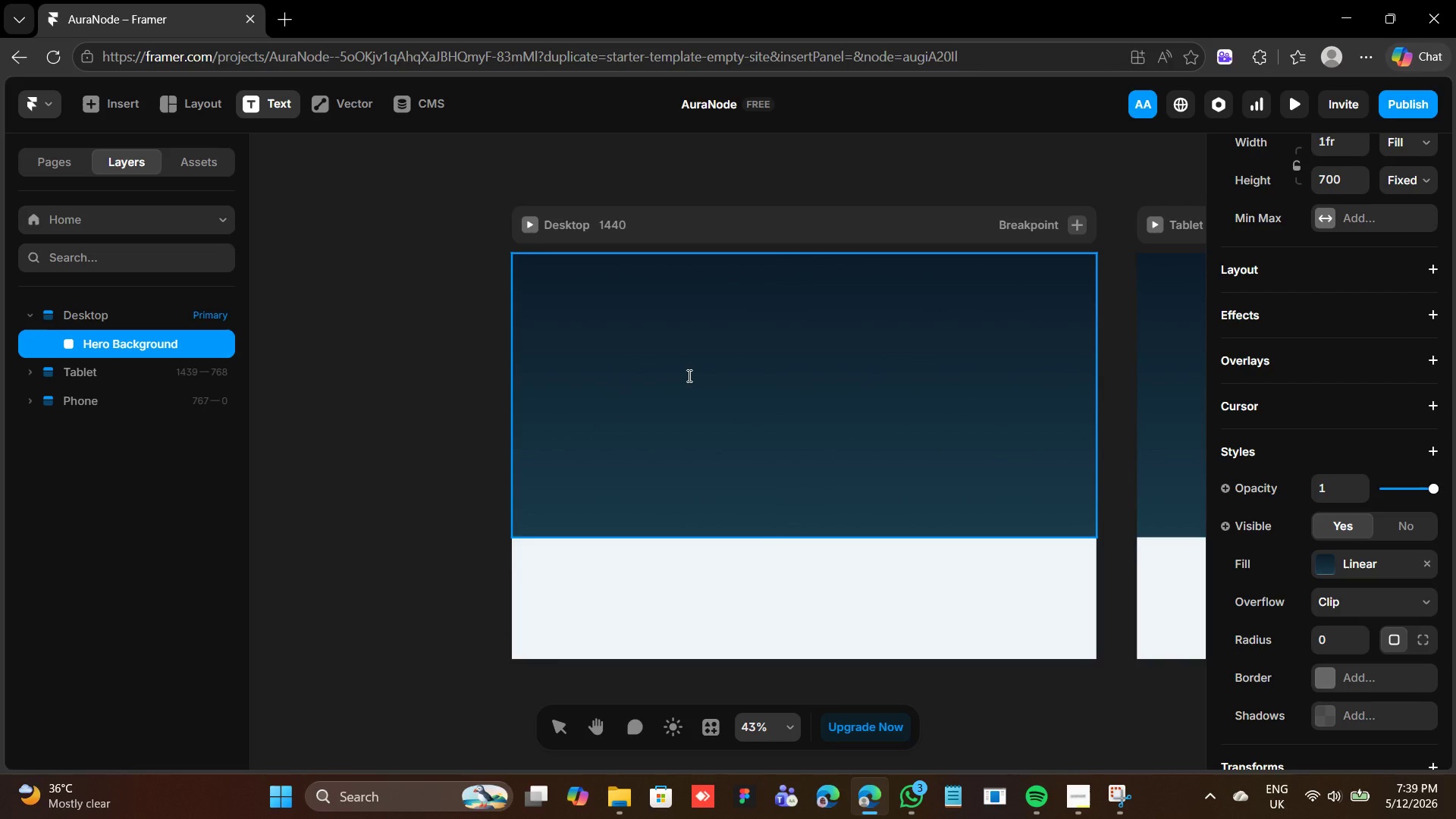 
left_click([688, 375])
 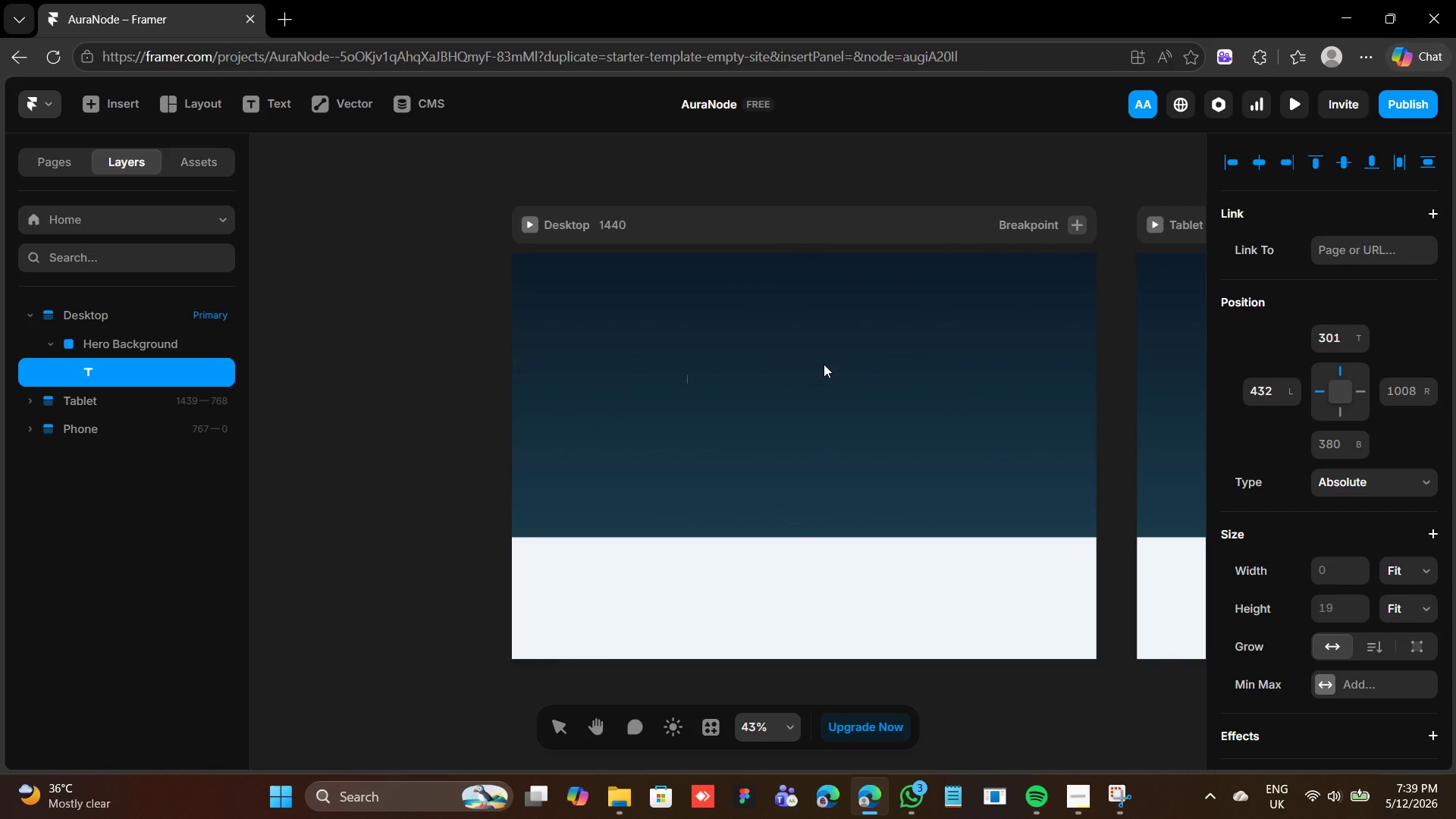 
type(Mindfulness in Sync)
 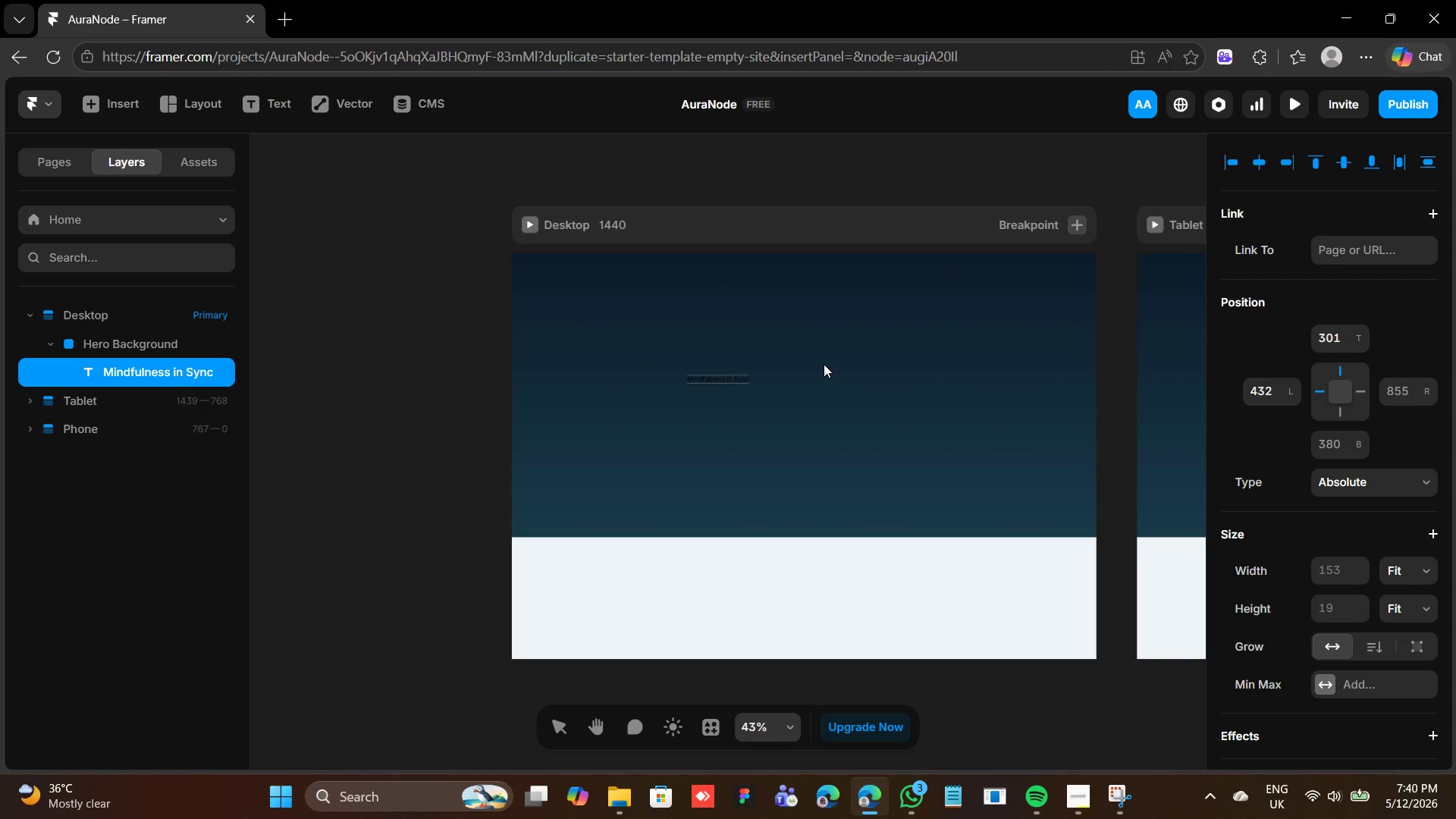 
key(Period)
 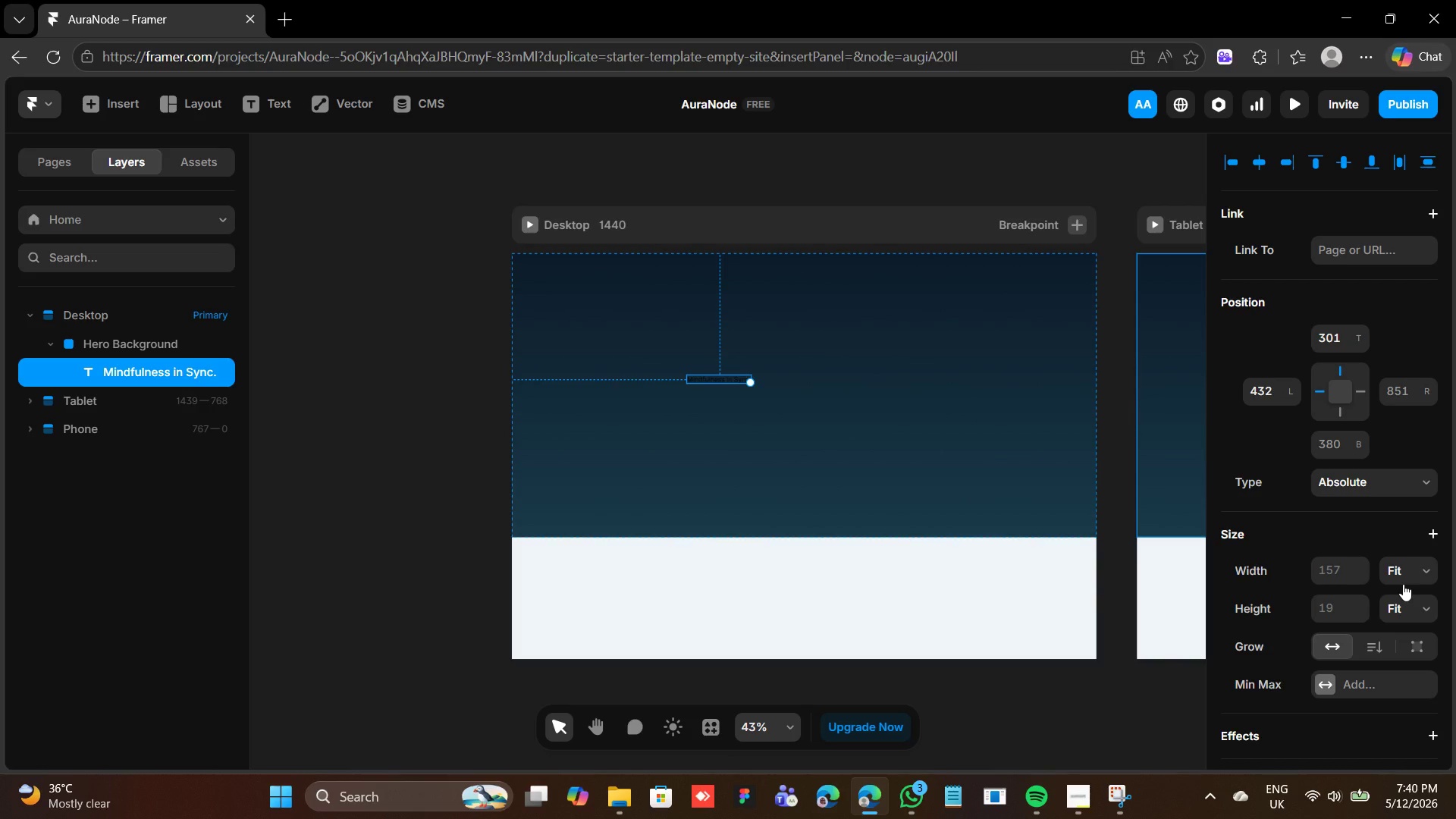 
scroll: coordinate [1351, 582], scroll_direction: down, amount: 4.0
 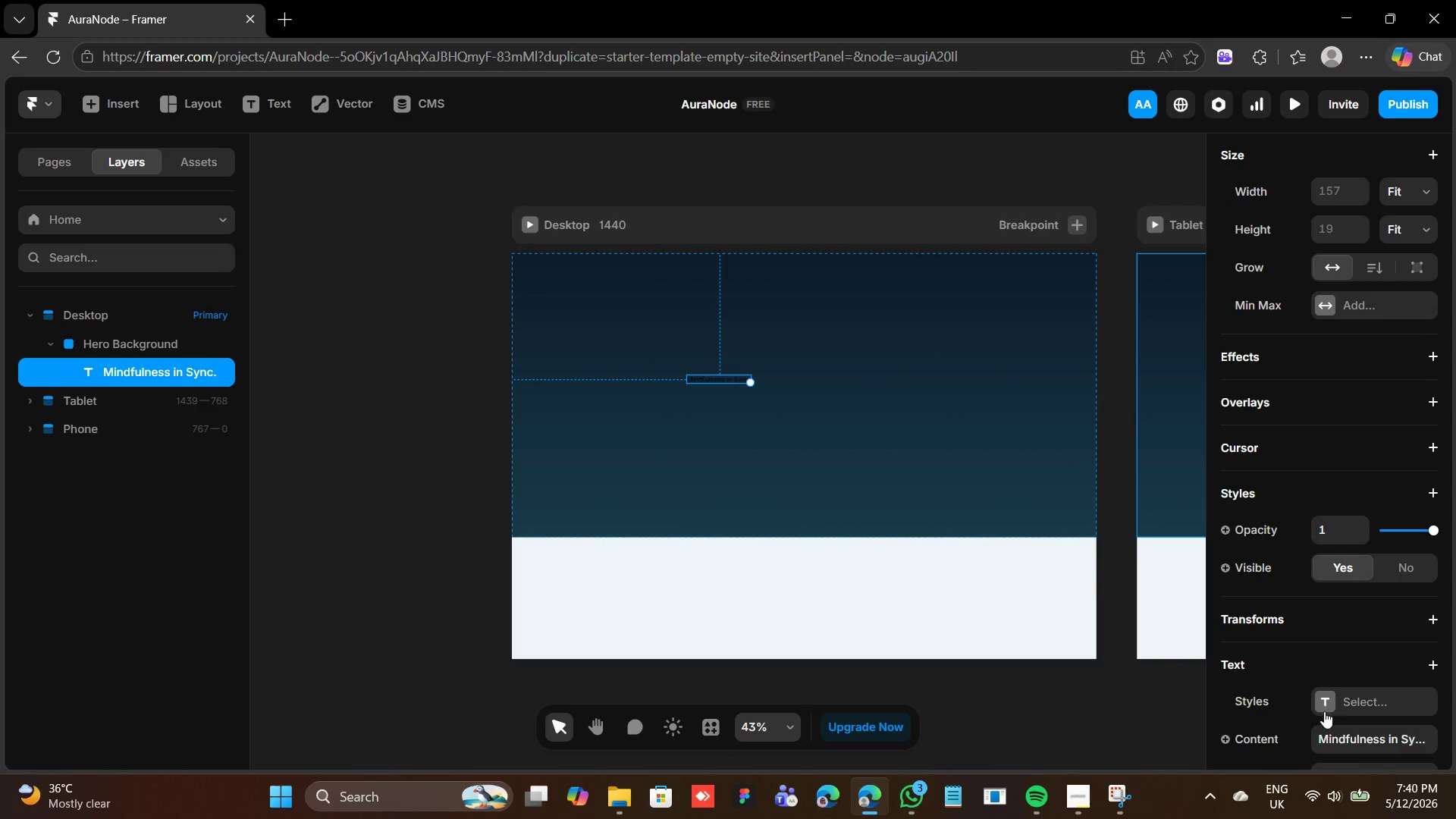 
left_click([1319, 697])
 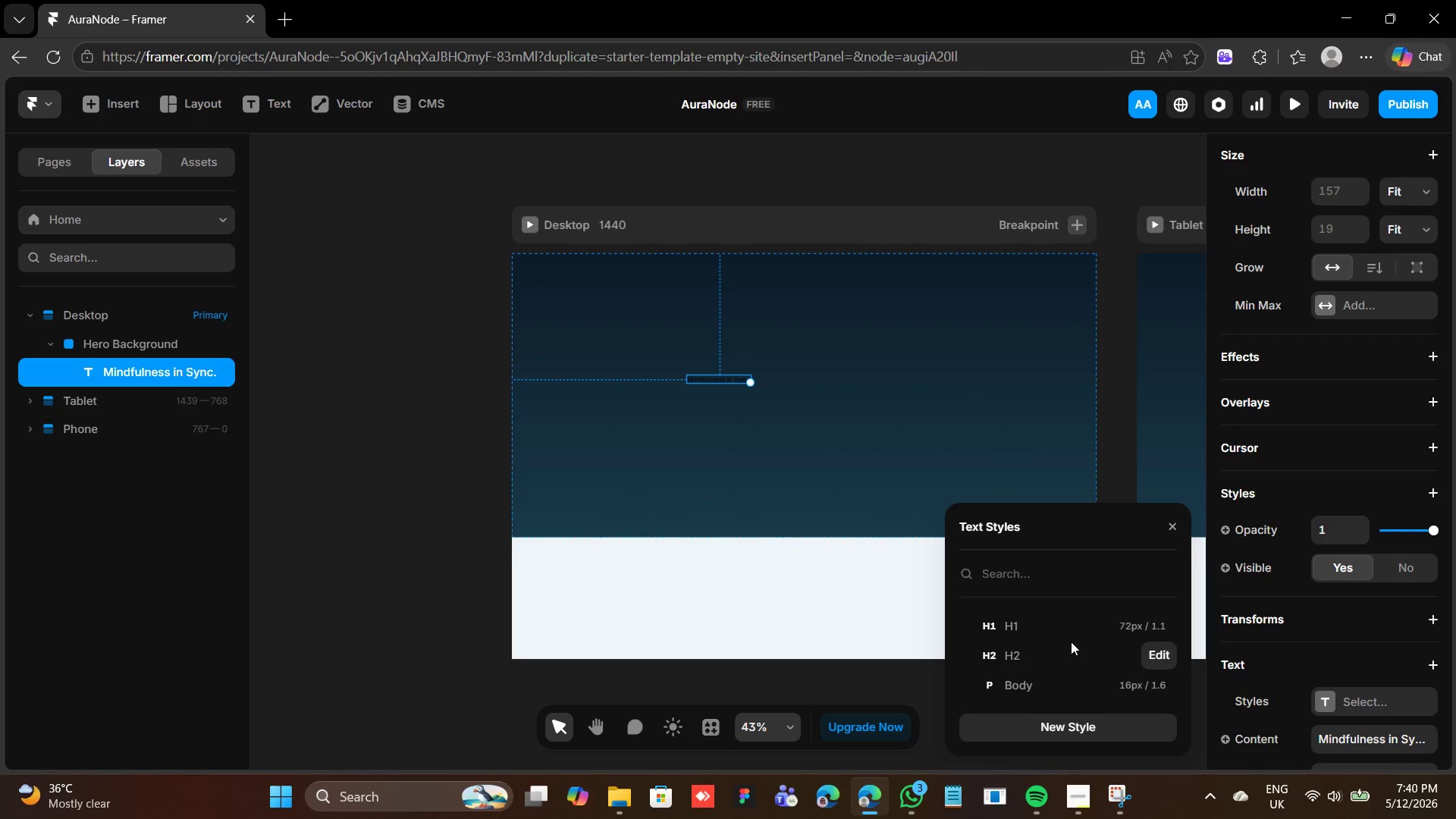 
left_click([1064, 630])
 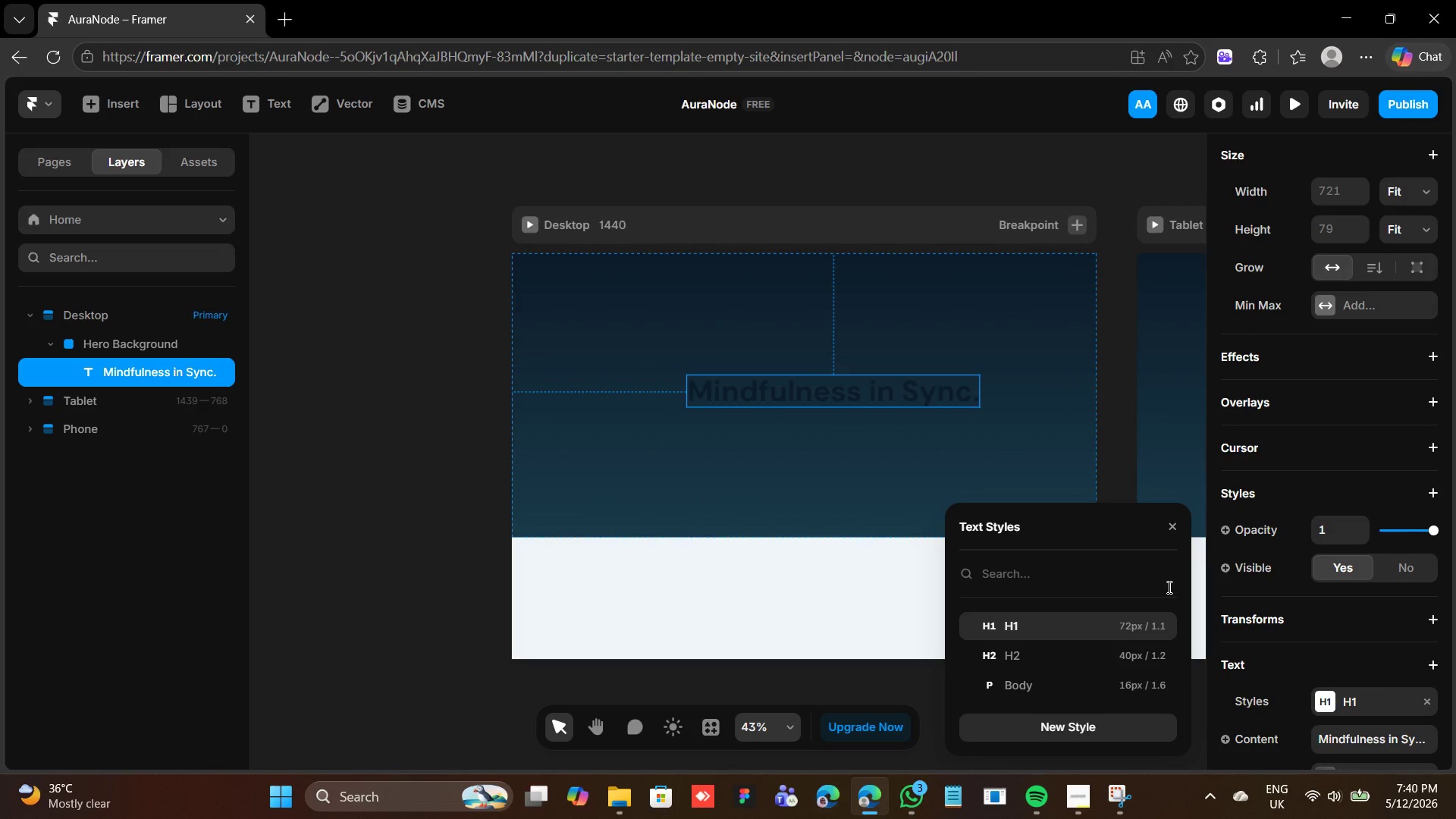 
scroll: coordinate [1329, 680], scroll_direction: down, amount: 4.0
 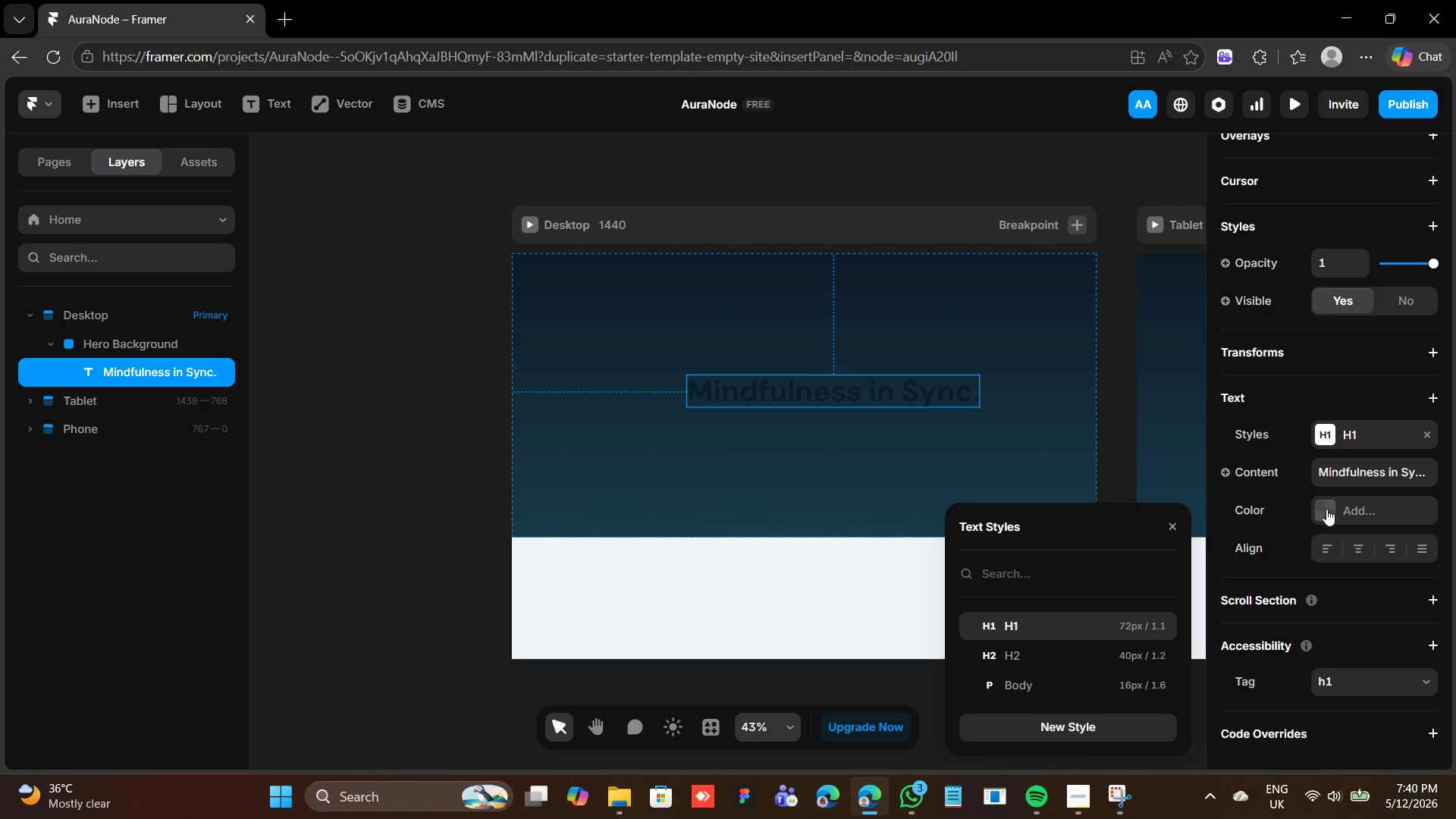 
left_click([1326, 507])
 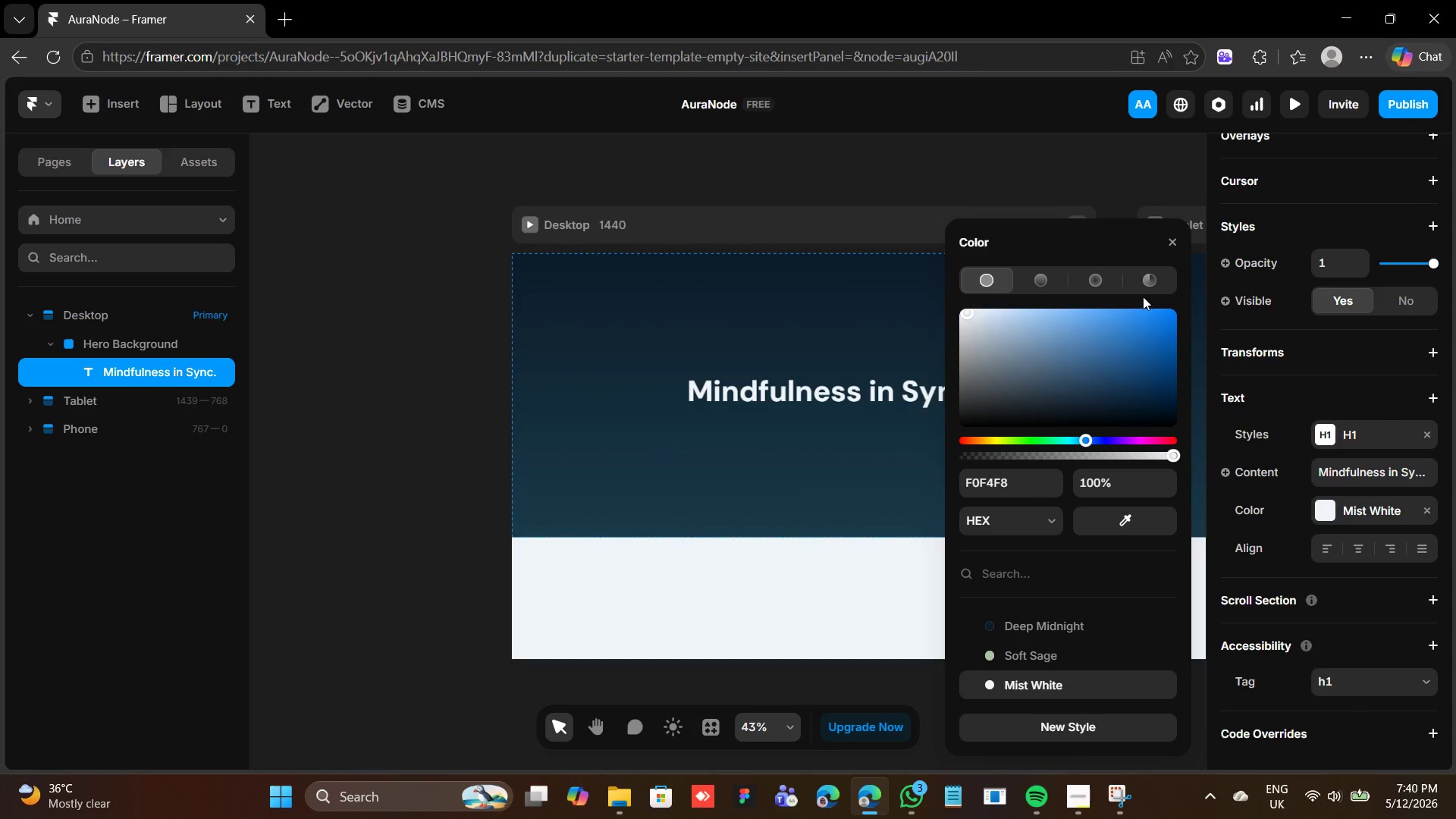 
left_click([1174, 237])
 